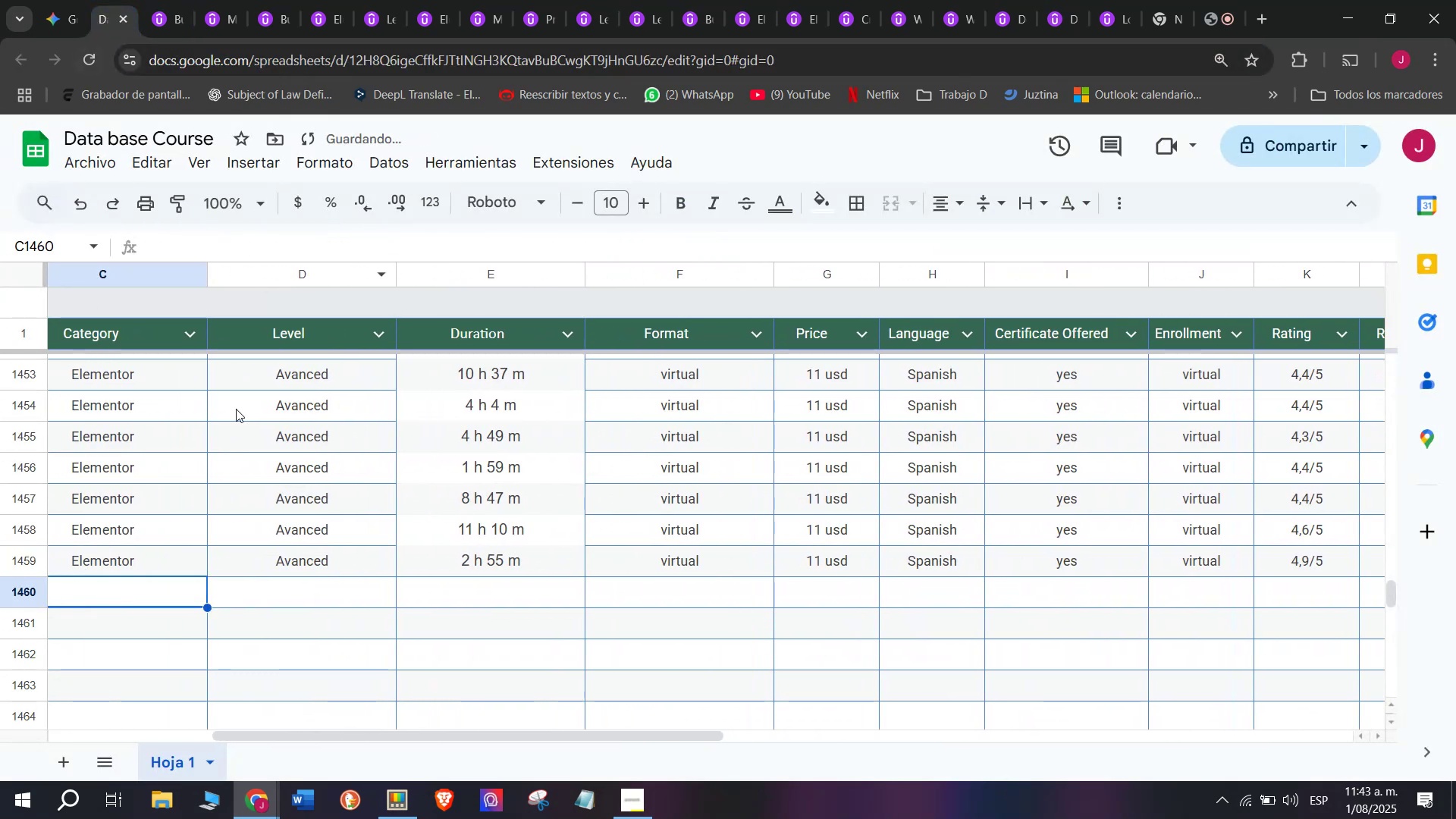 
scroll: coordinate [106, 270], scroll_direction: up, amount: 8.0
 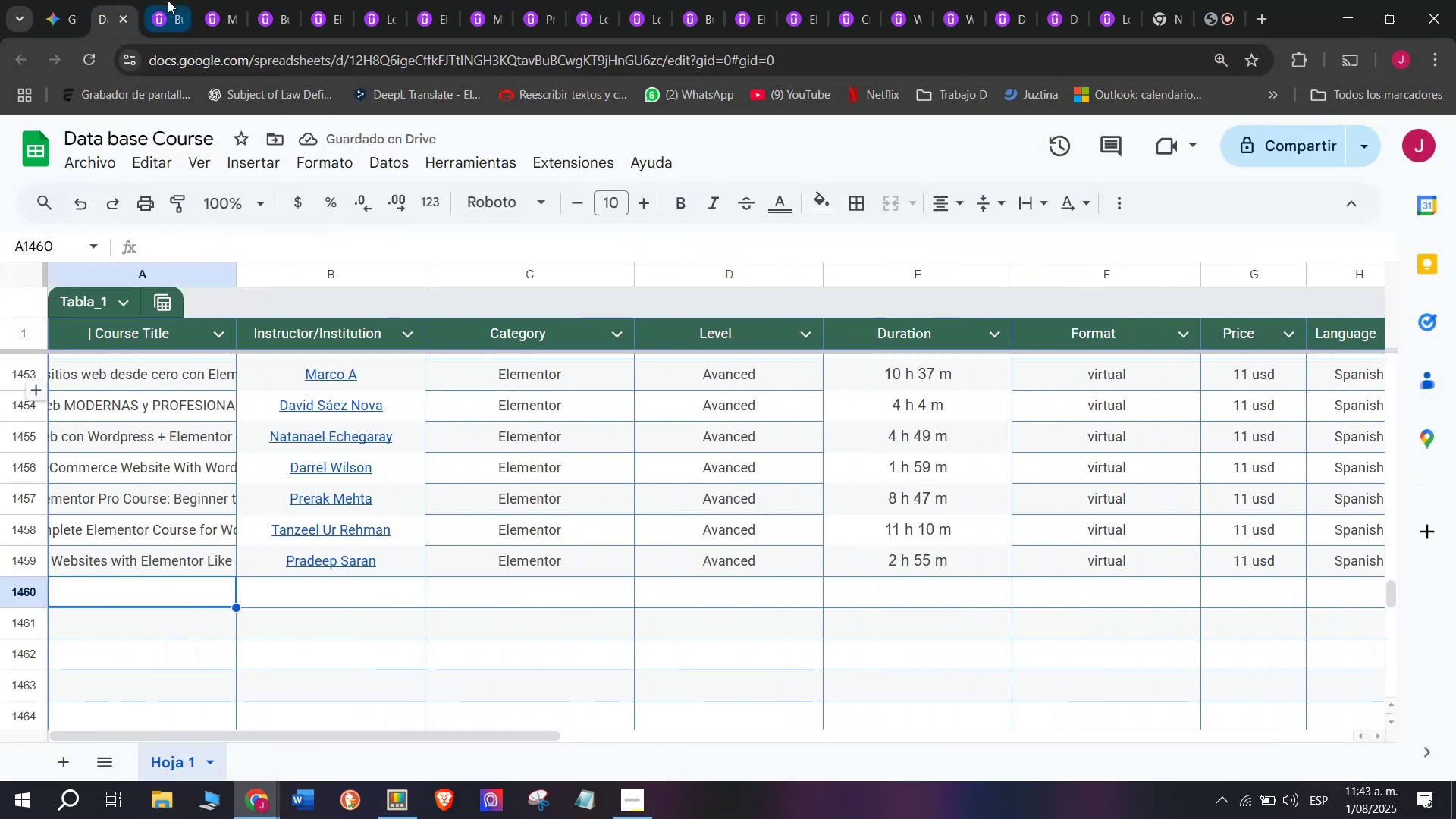 
left_click([116, 582])
 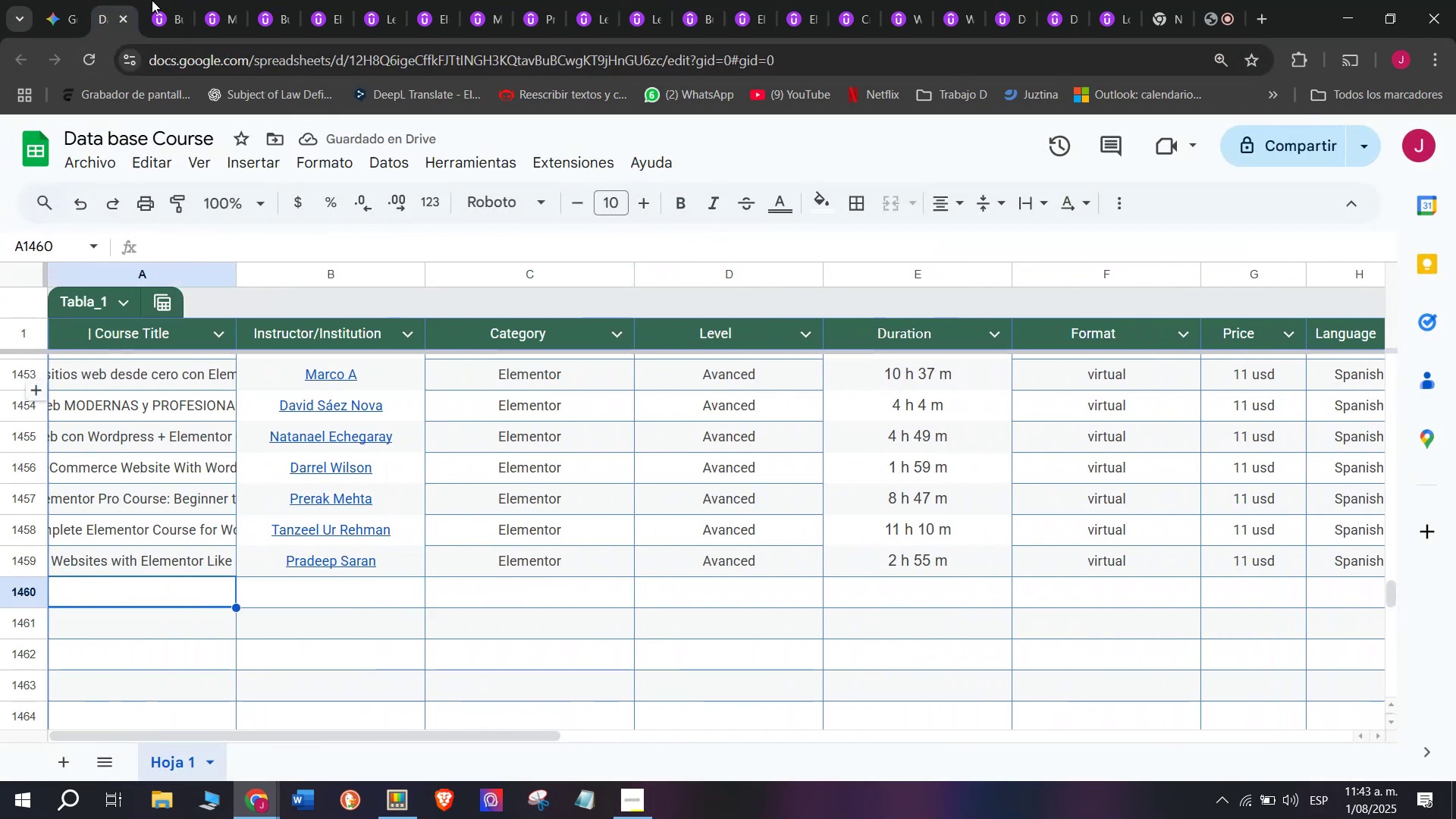 
left_click([168, 0])
 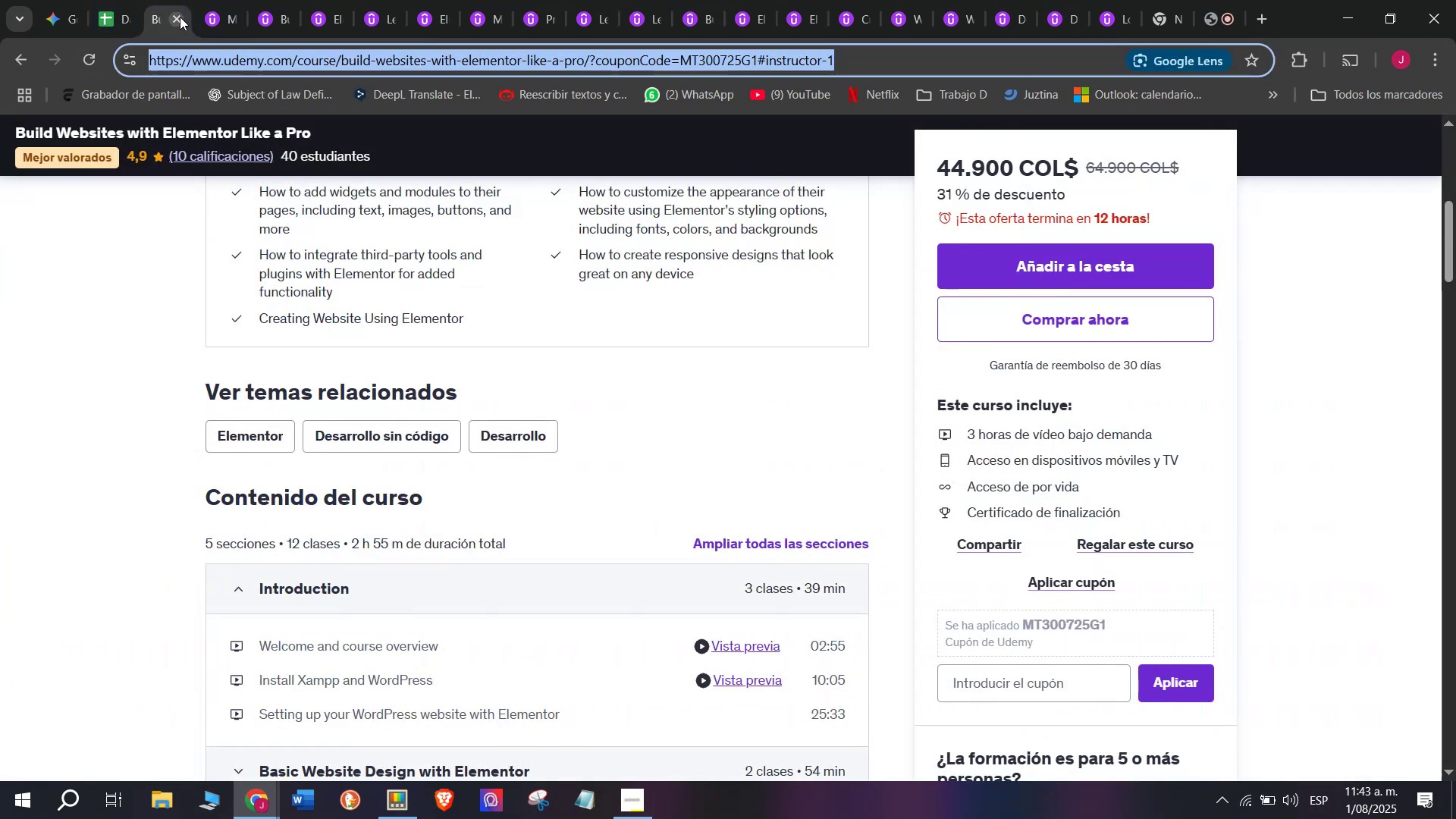 
left_click([179, 15])
 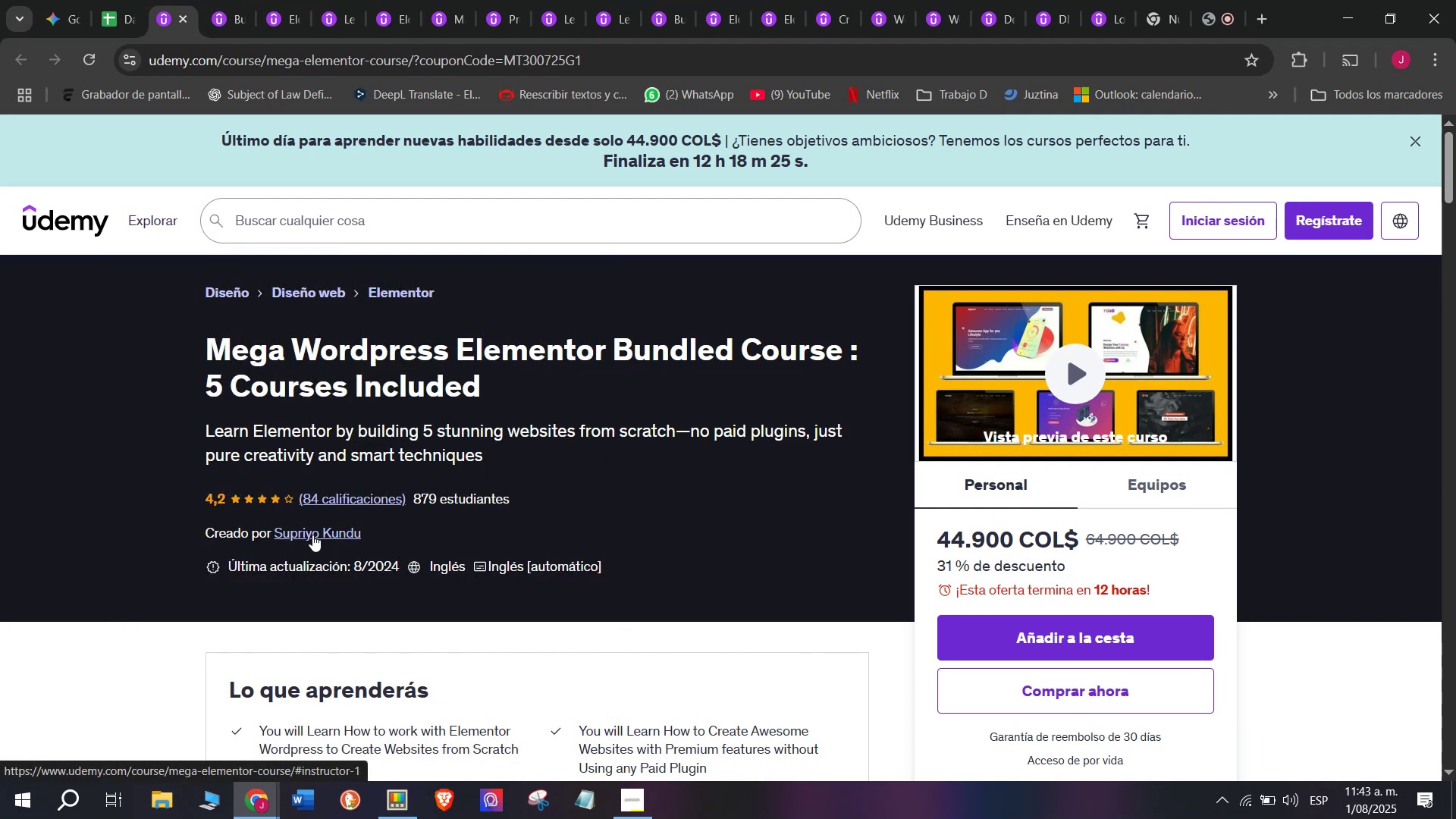 
wait(5.33)
 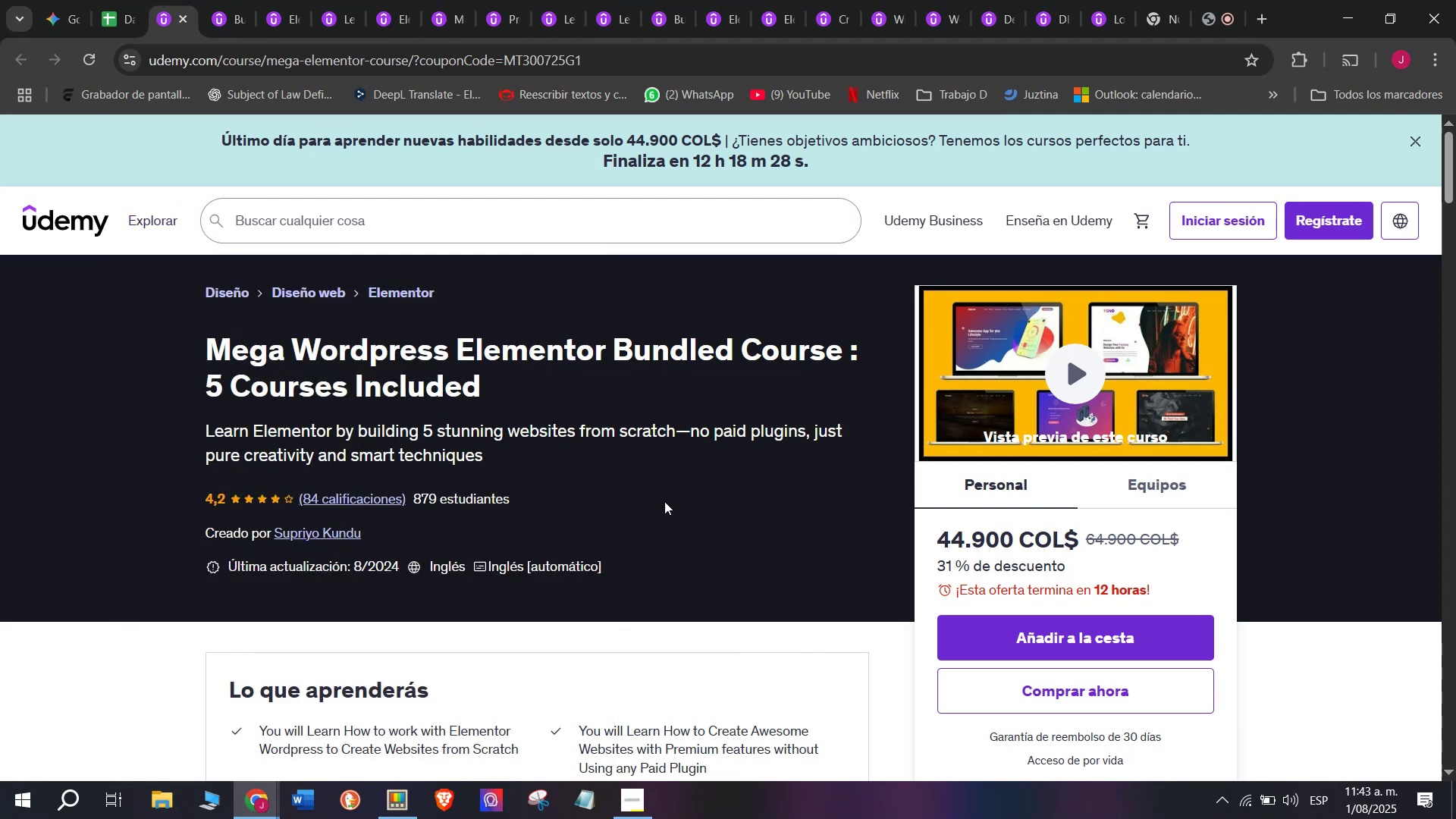 
left_click_drag(start_coordinate=[198, 330], to_coordinate=[541, 393])
 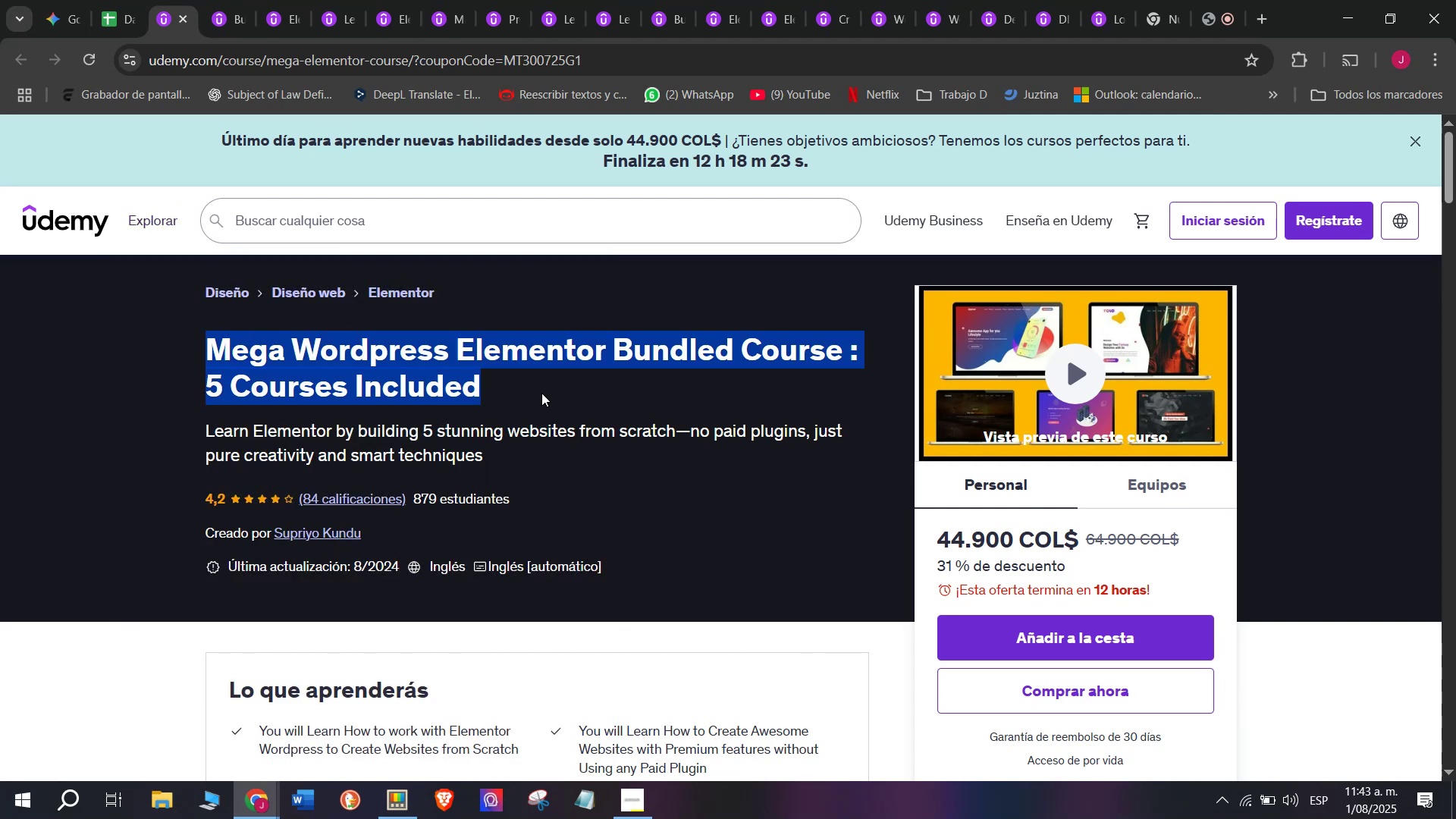 
key(Control+ControlLeft)
 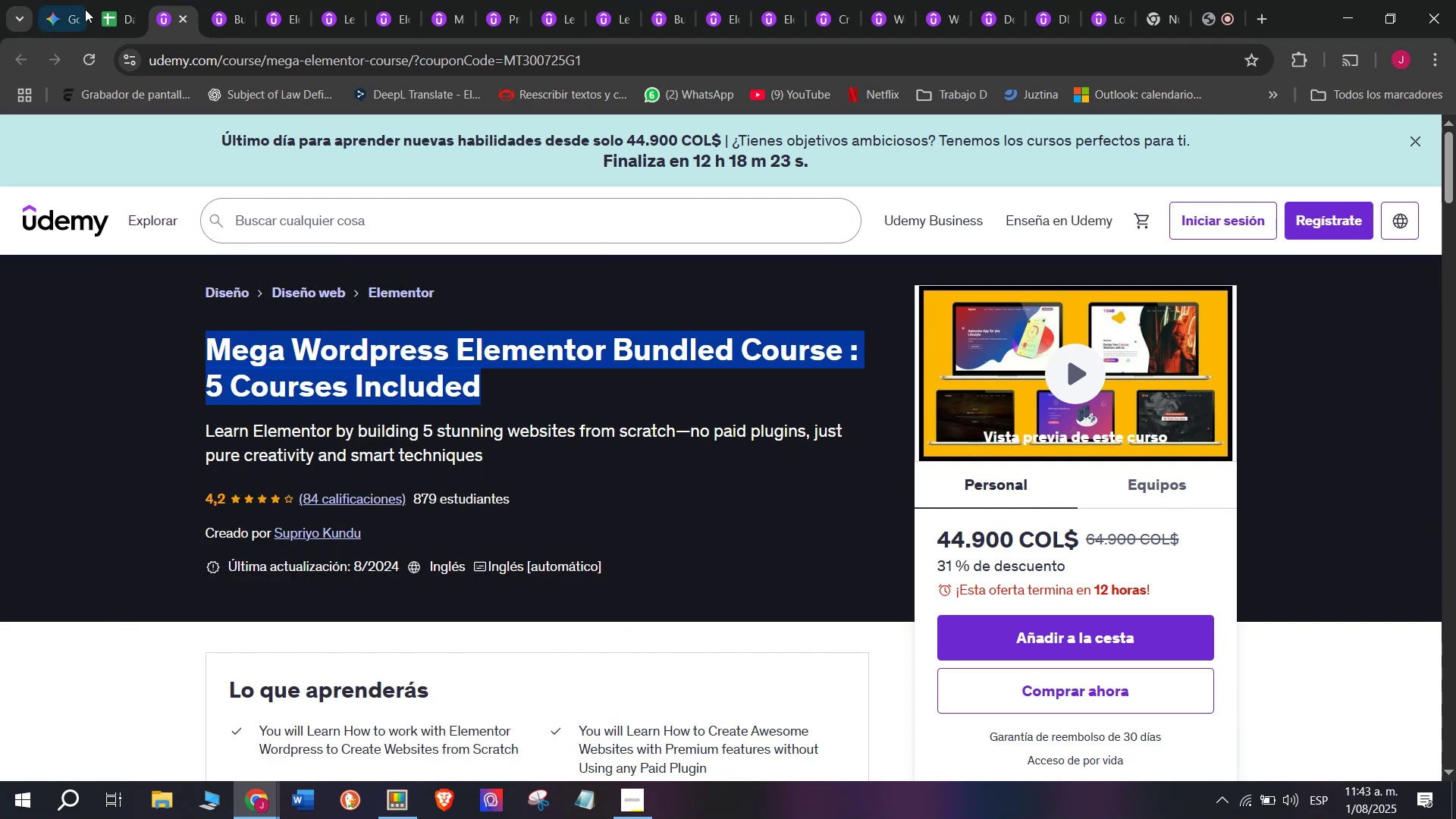 
key(Break)
 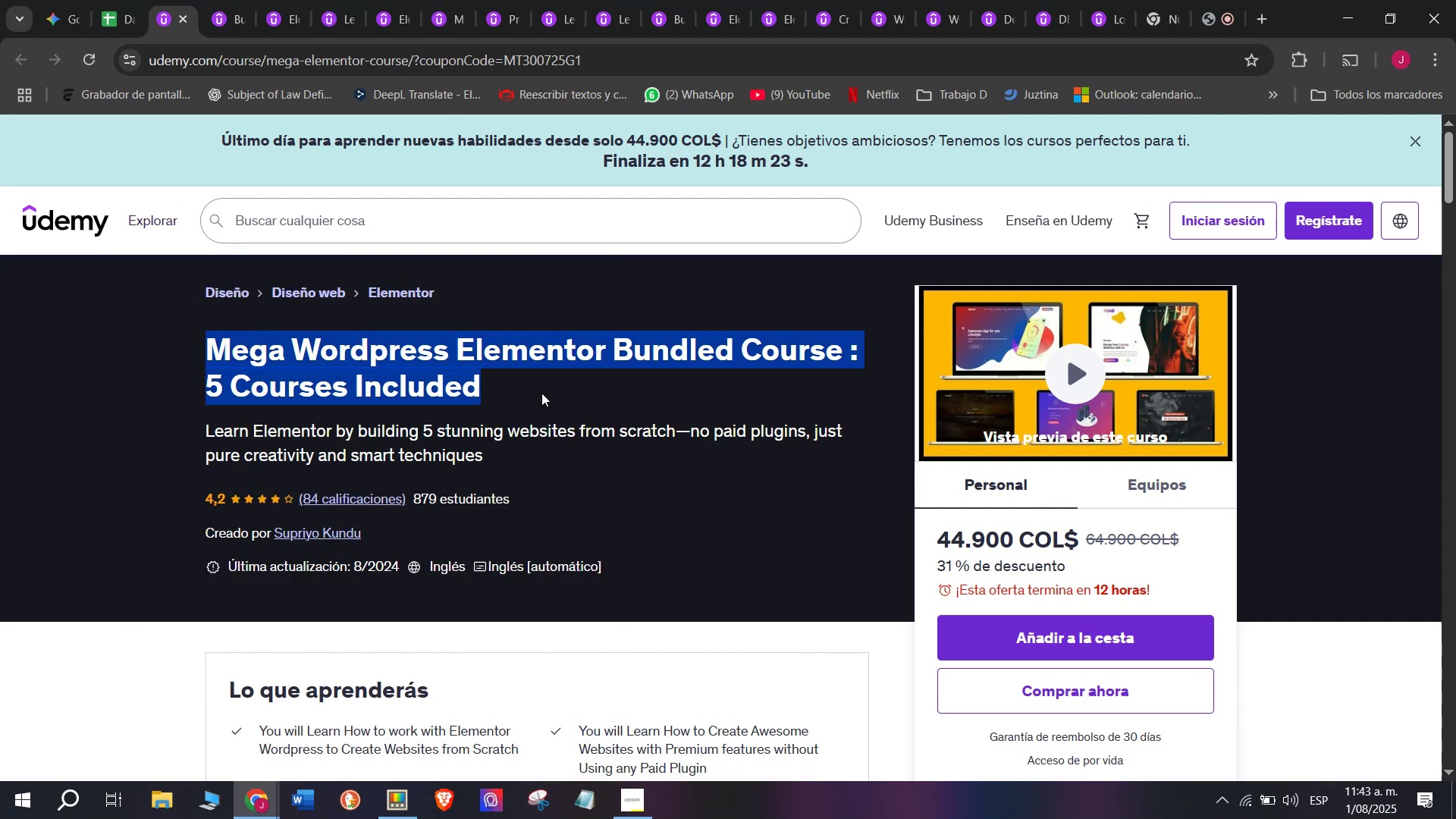 
key(Control+C)
 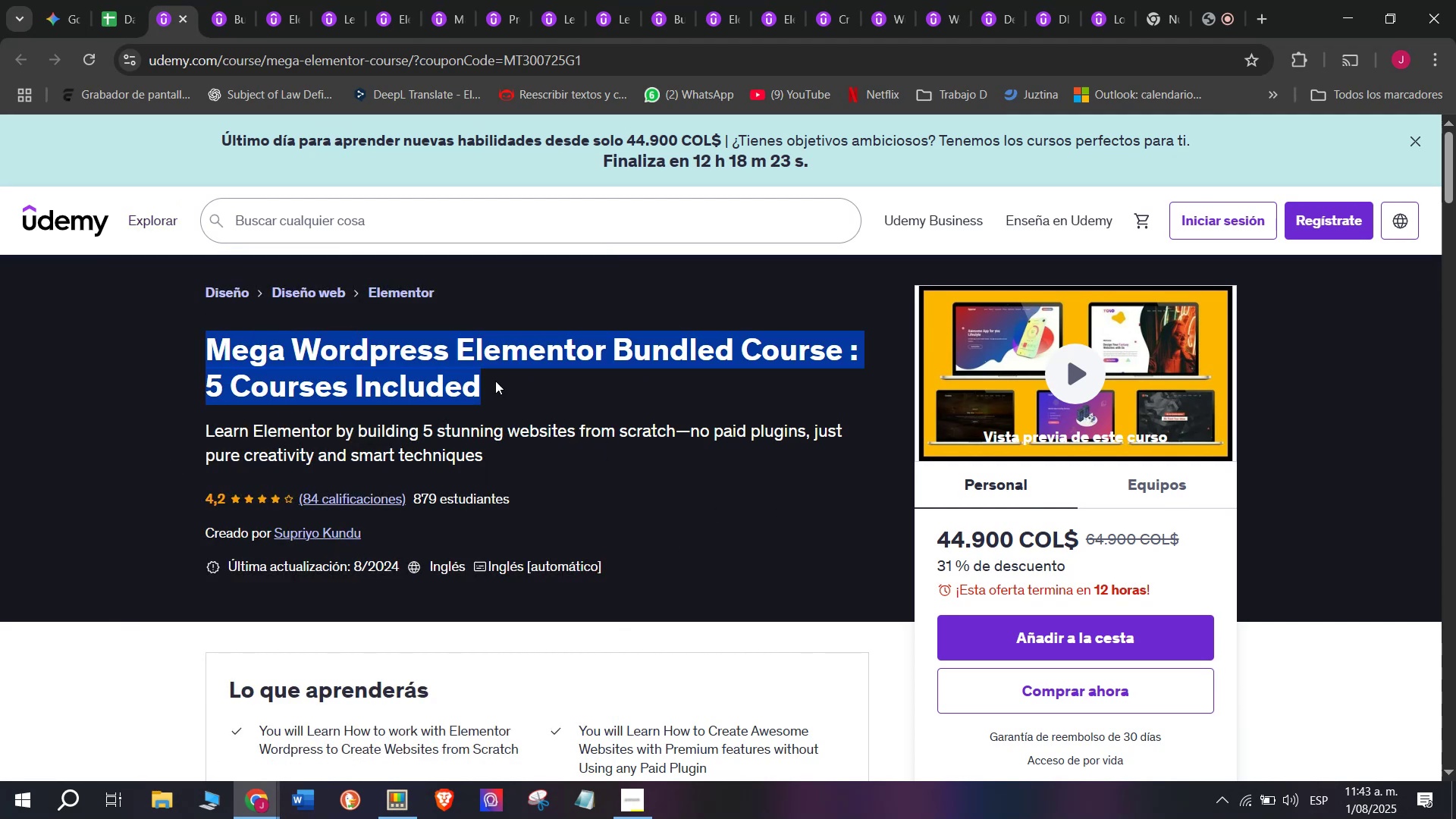 
key(Break)
 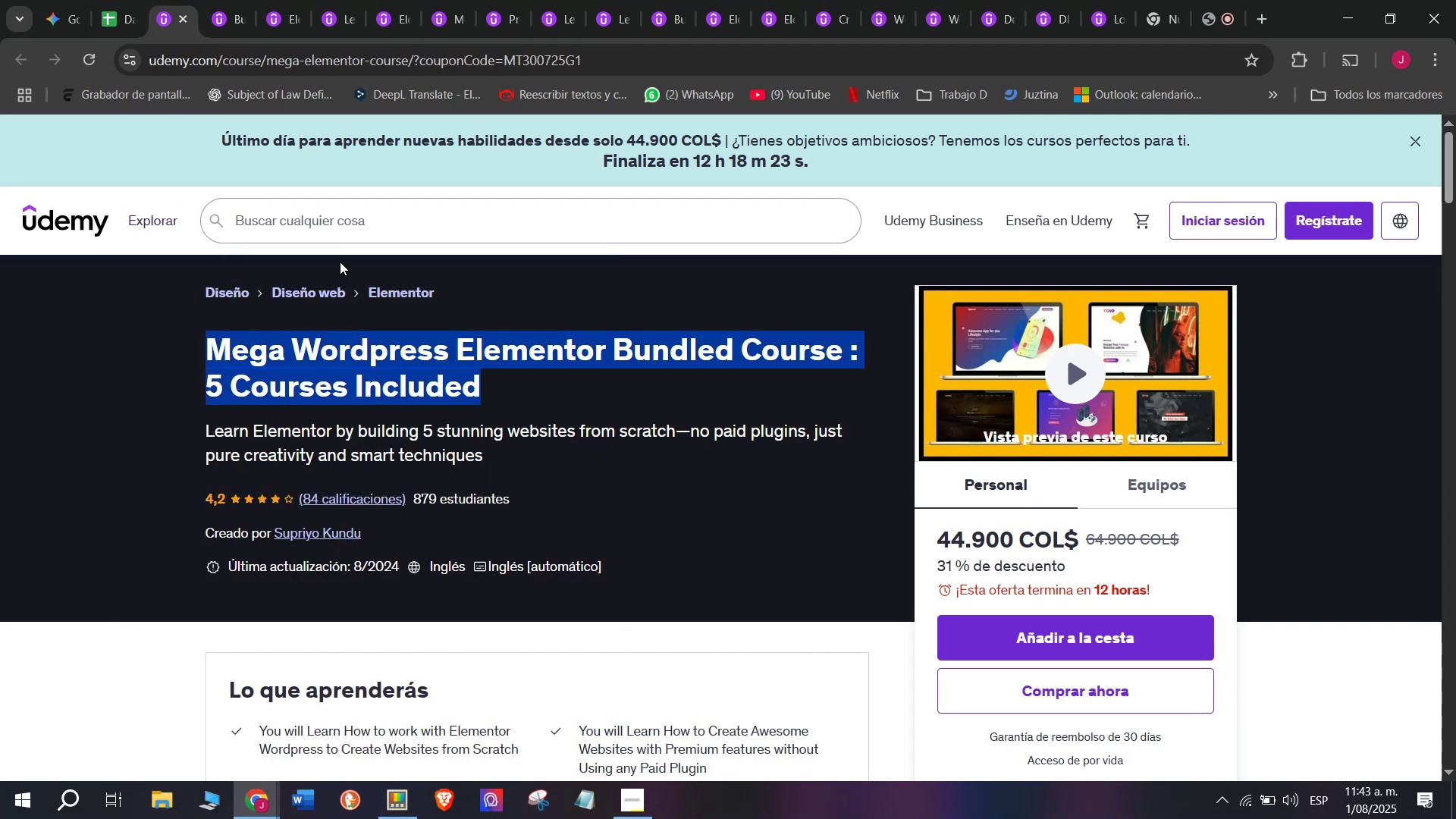 
key(Control+ControlLeft)
 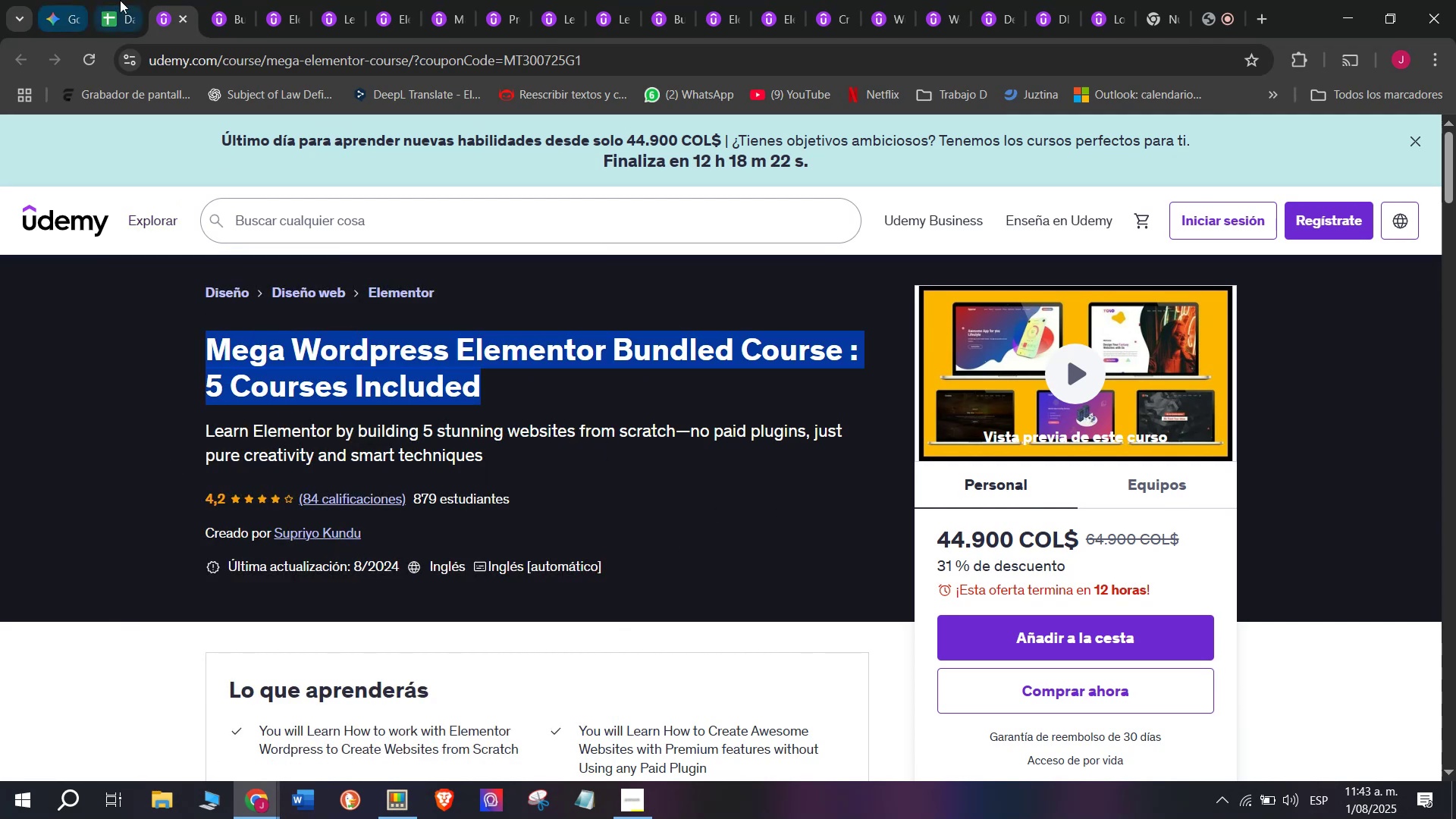 
key(Control+C)
 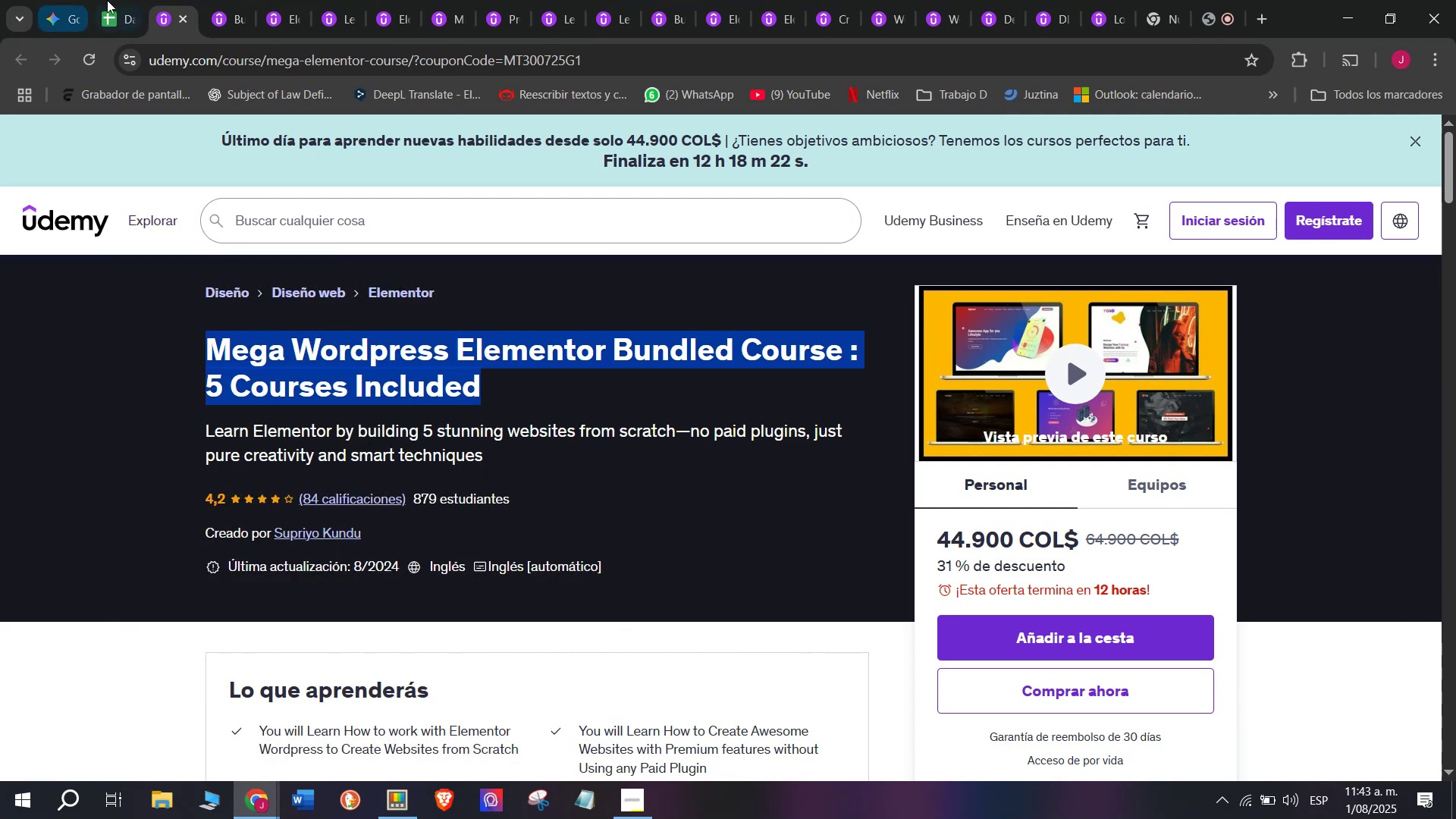 
left_click([121, 0])
 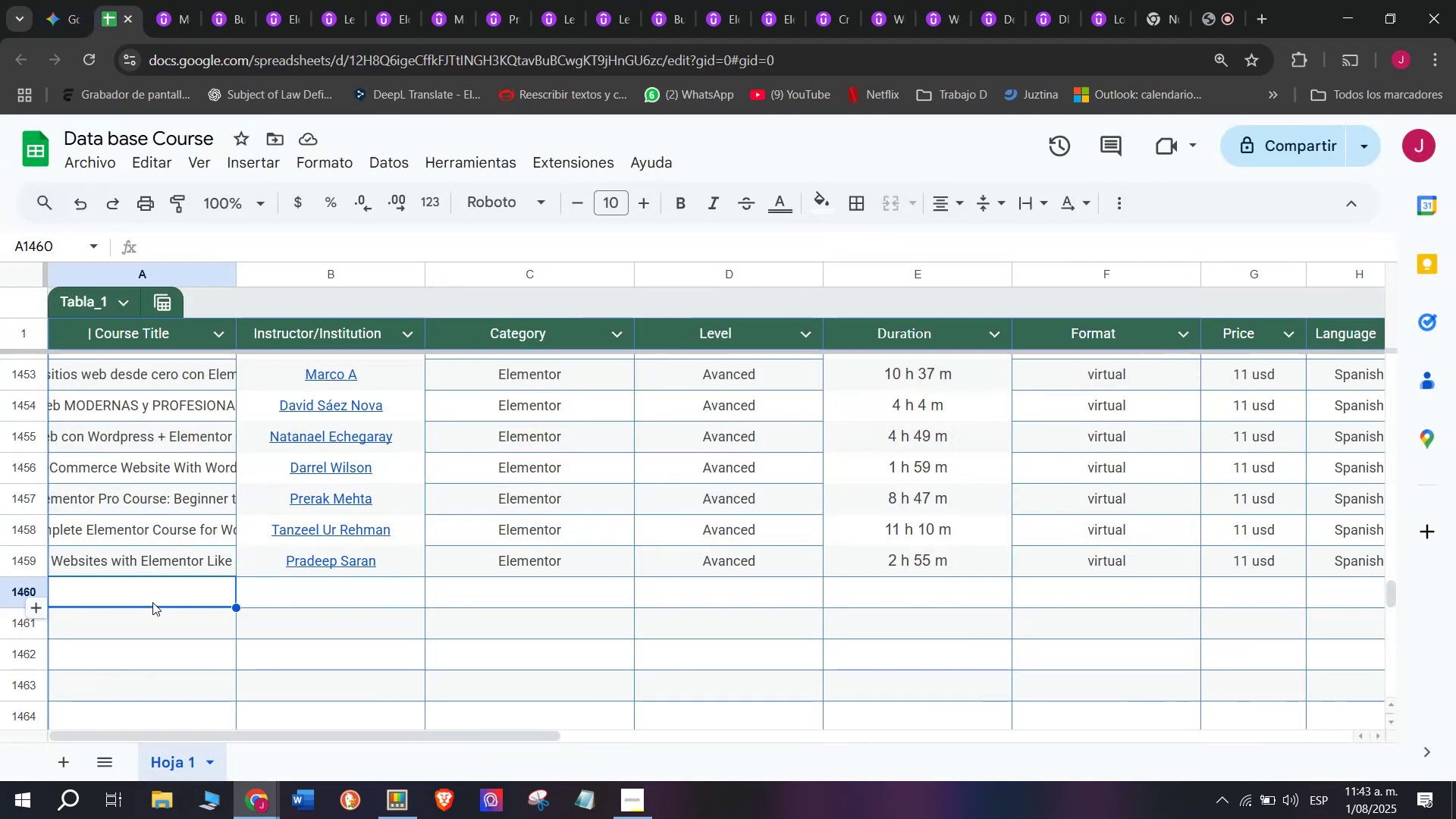 
double_click([152, 598])
 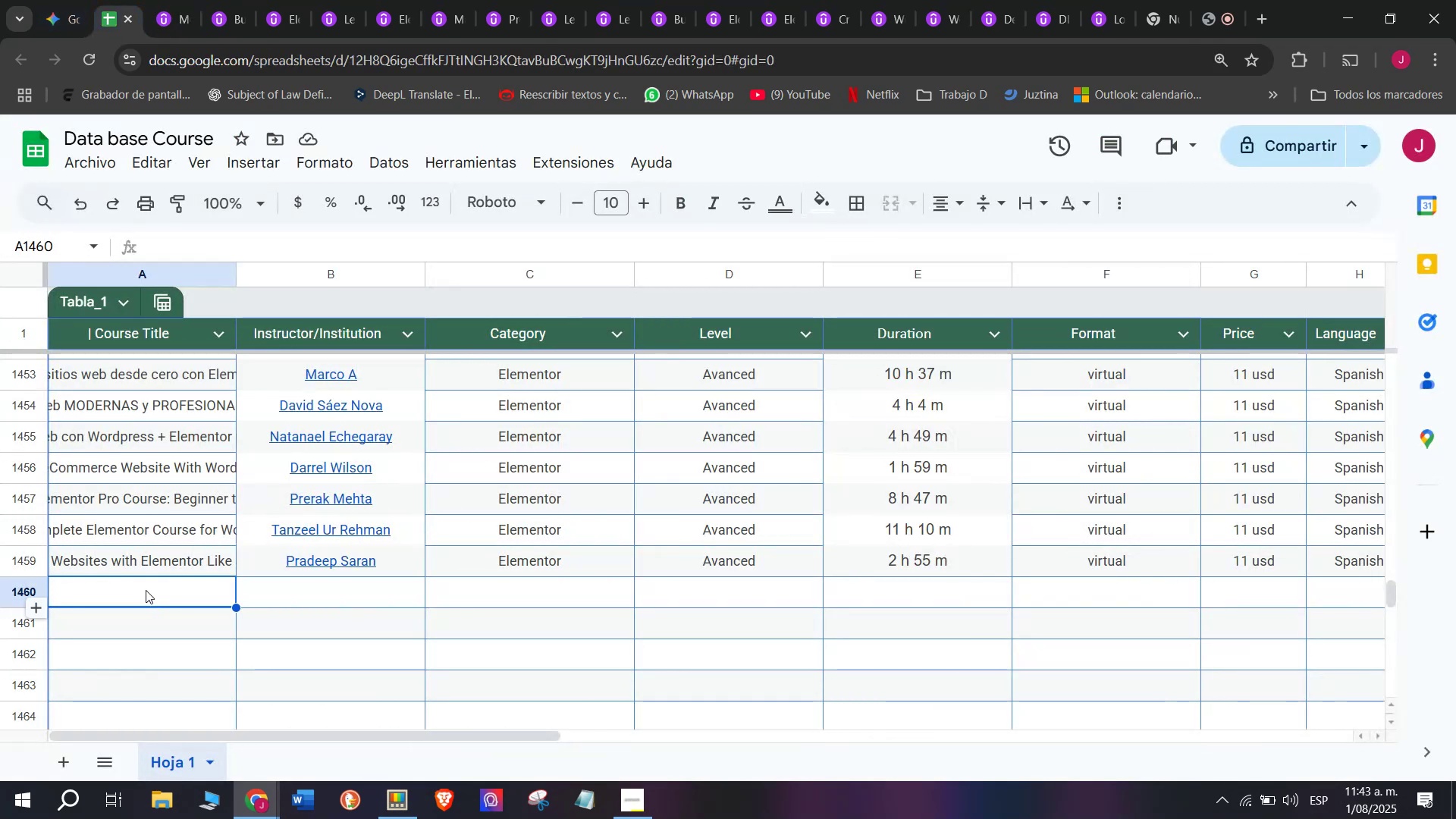 
key(Z)
 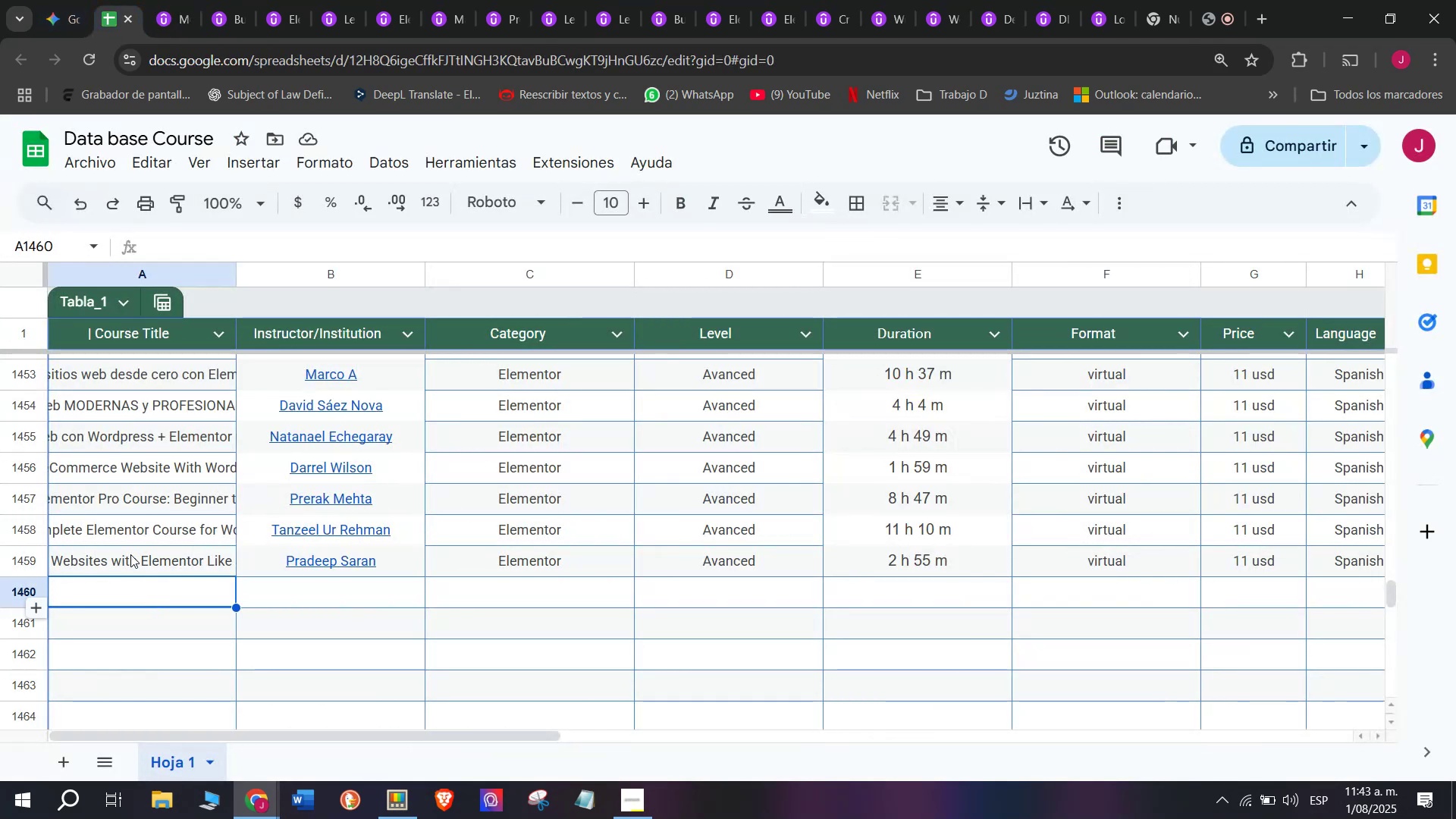 
key(Control+ControlLeft)
 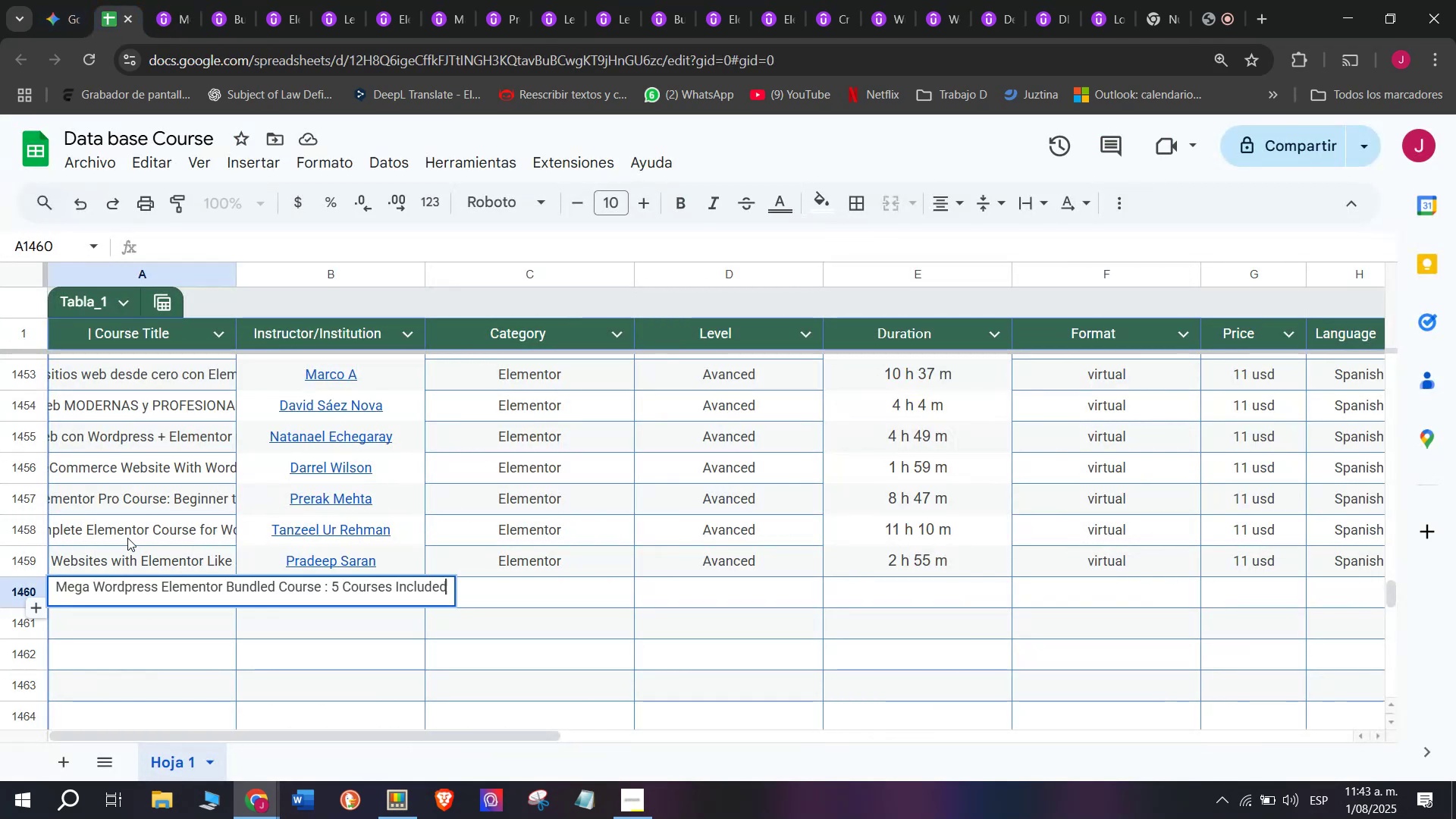 
key(Control+V)
 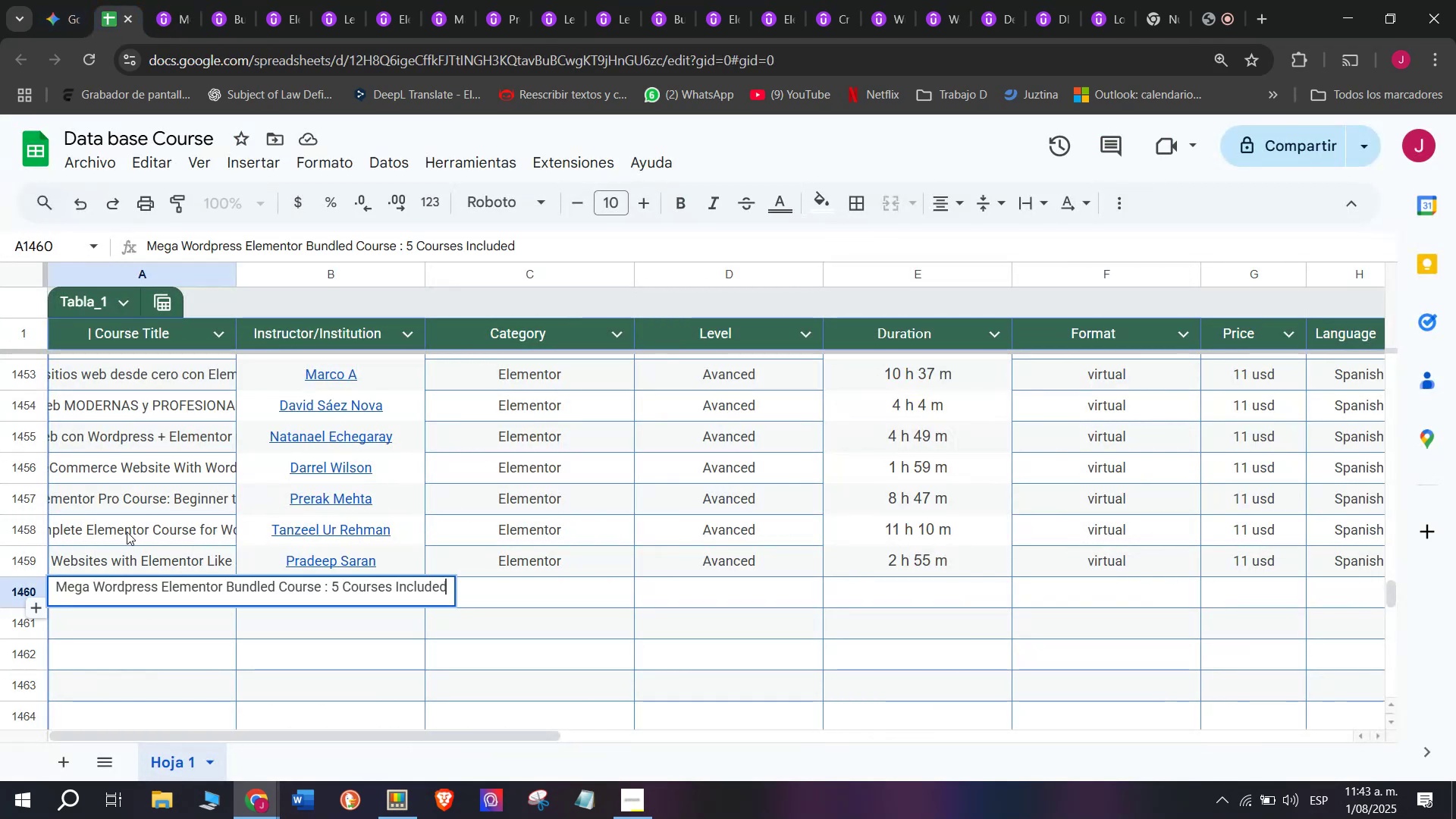 
left_click([127, 532])
 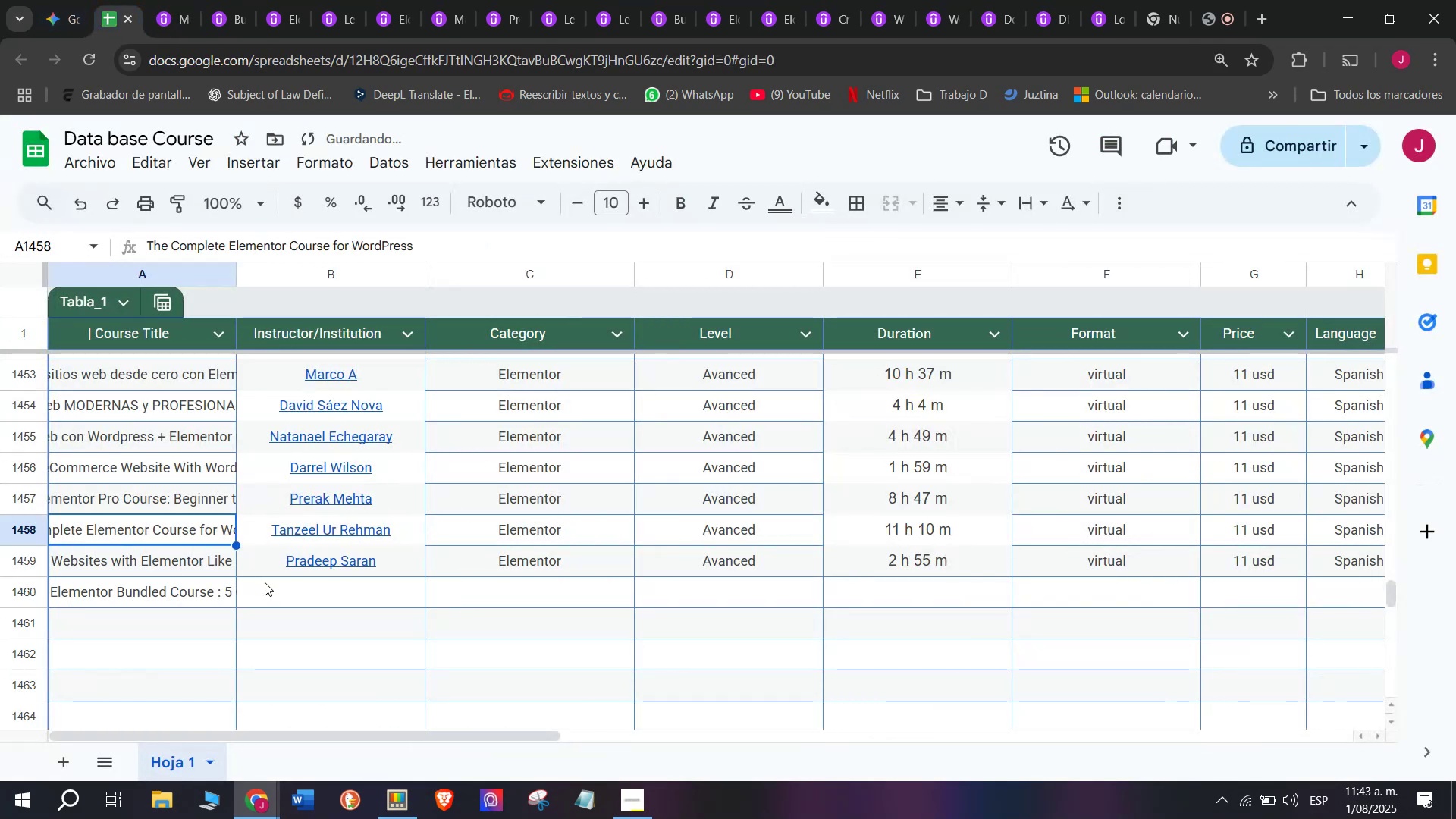 
left_click([265, 582])
 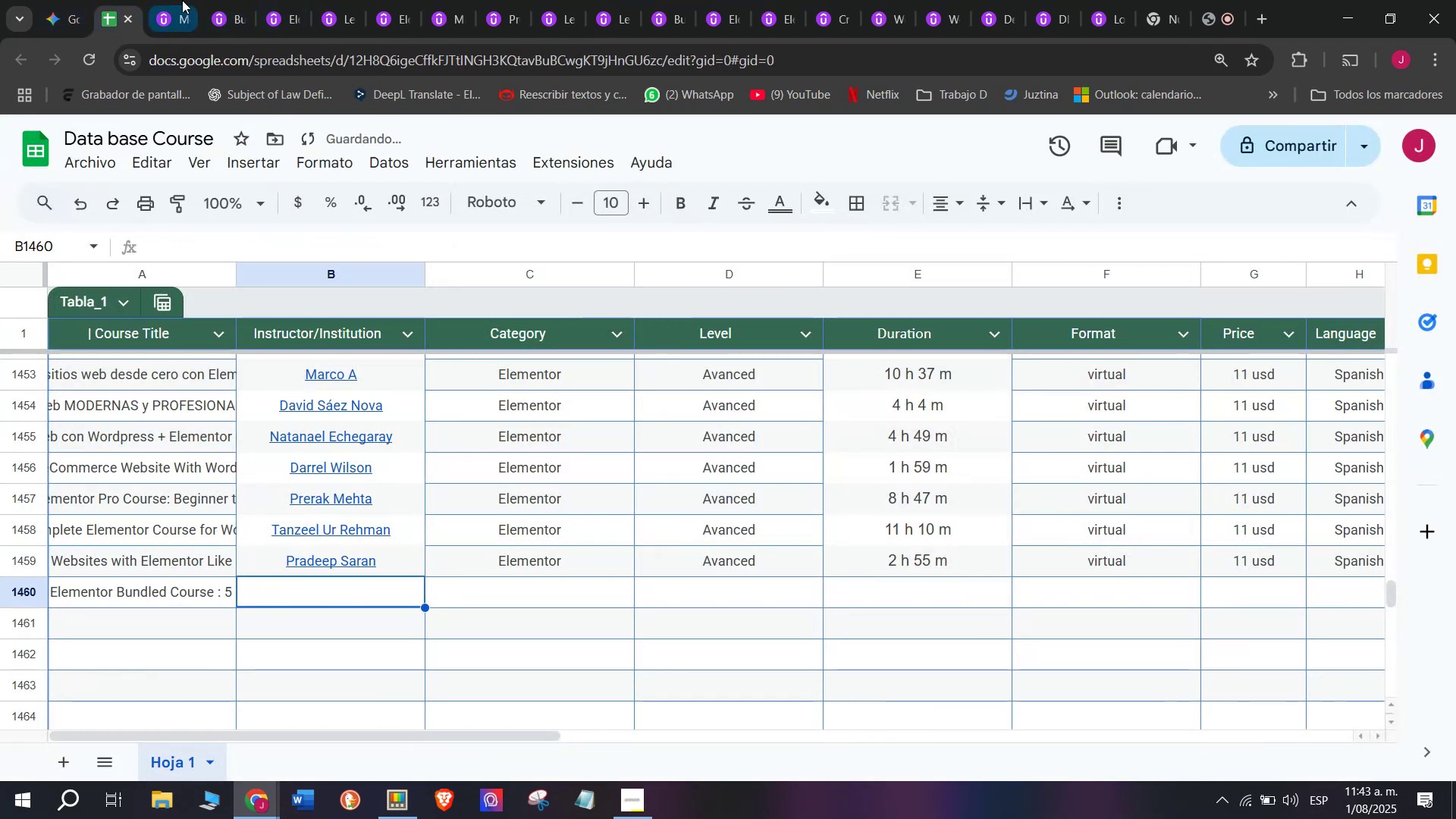 
left_click([174, 0])
 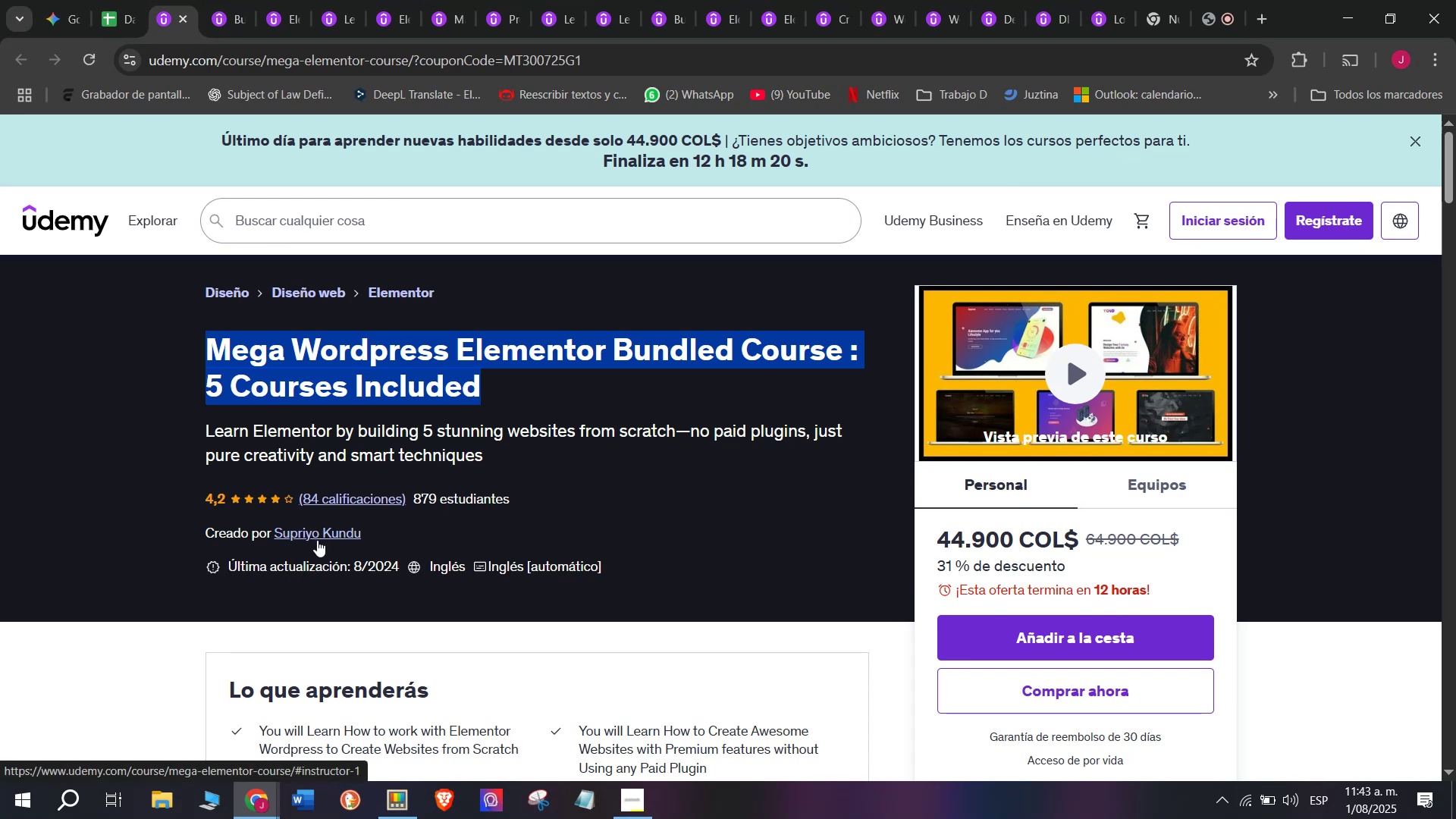 
left_click([317, 535])
 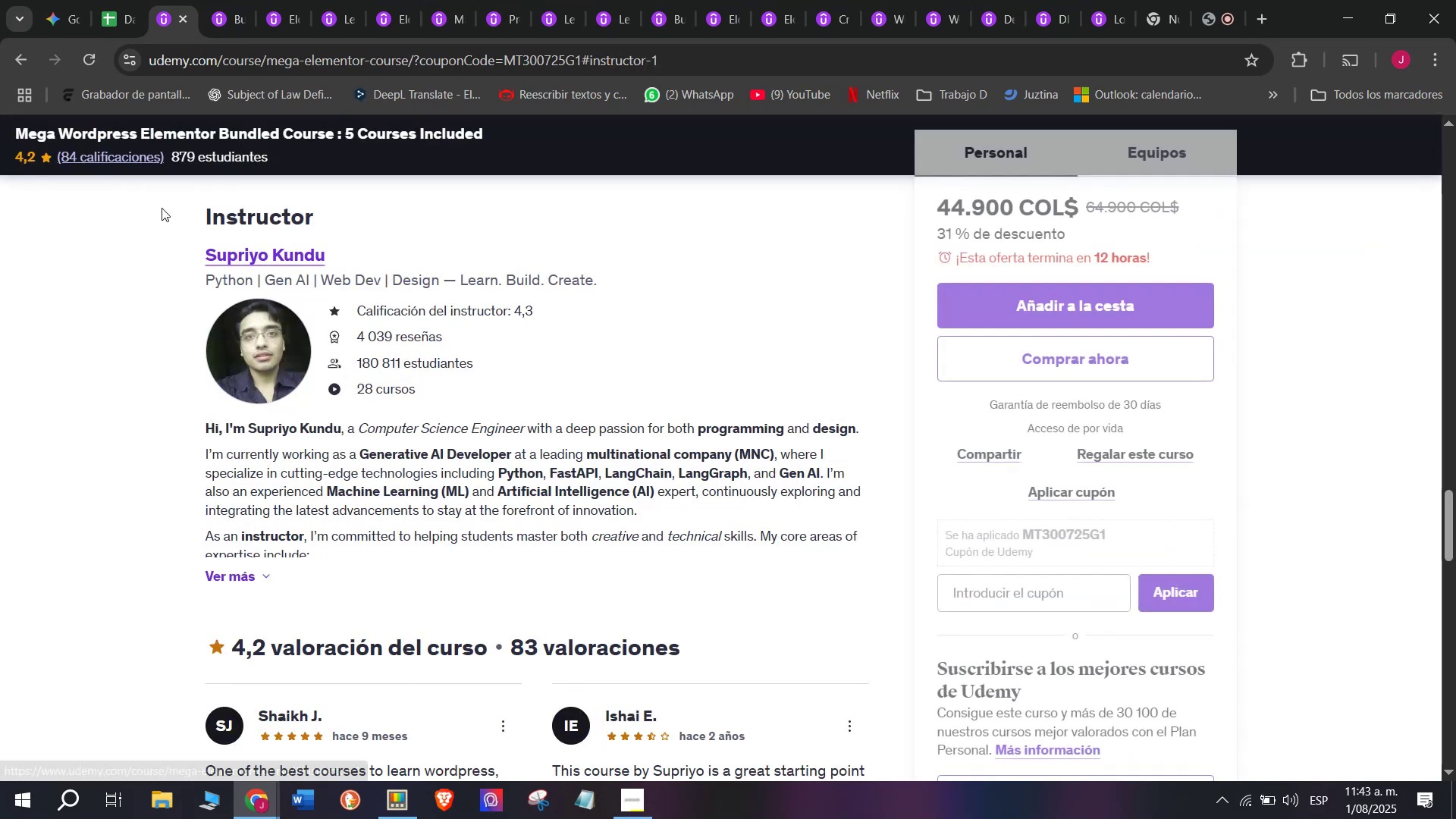 
left_click_drag(start_coordinate=[200, 235], to_coordinate=[322, 248])
 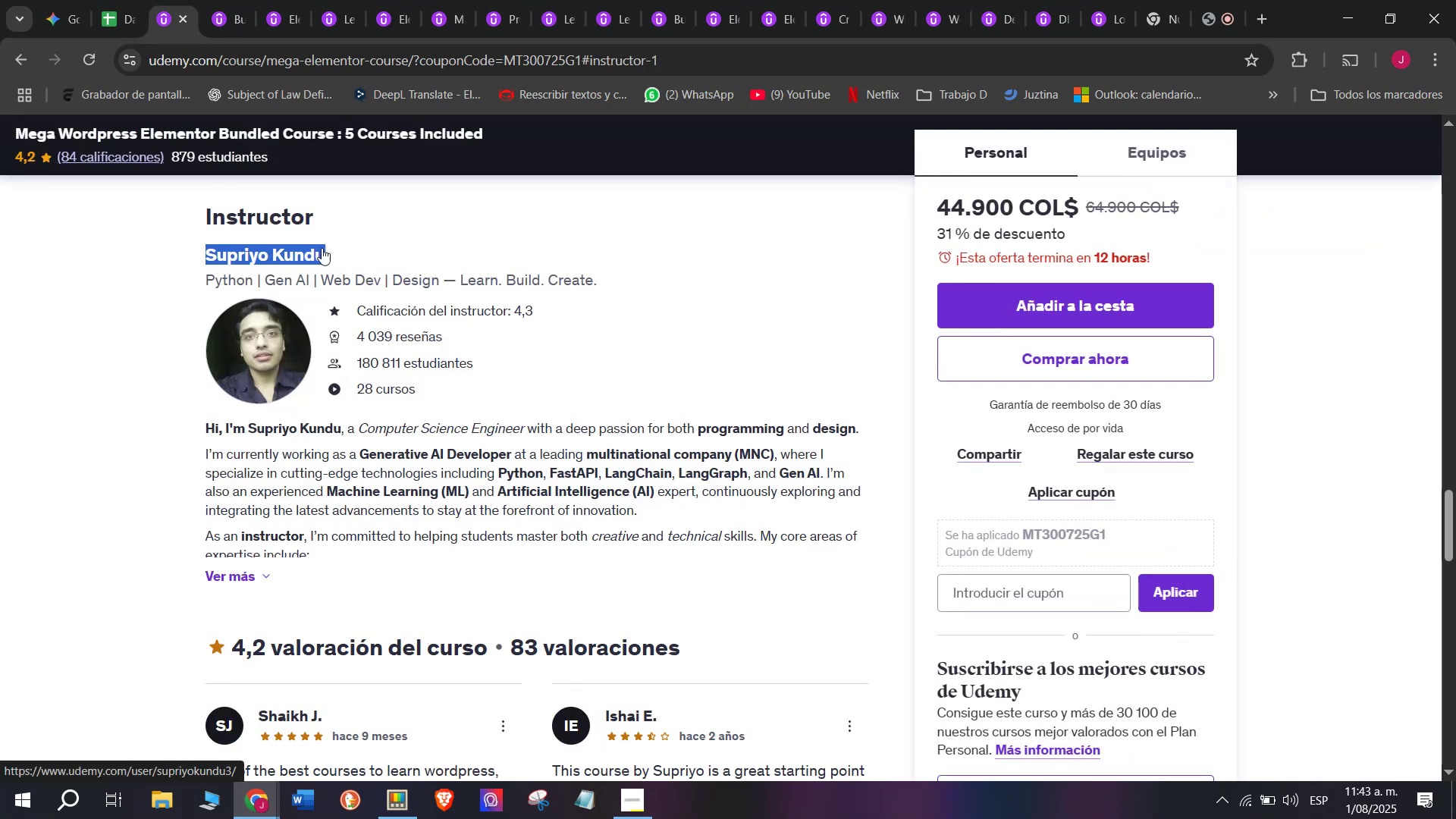 
key(Break)
 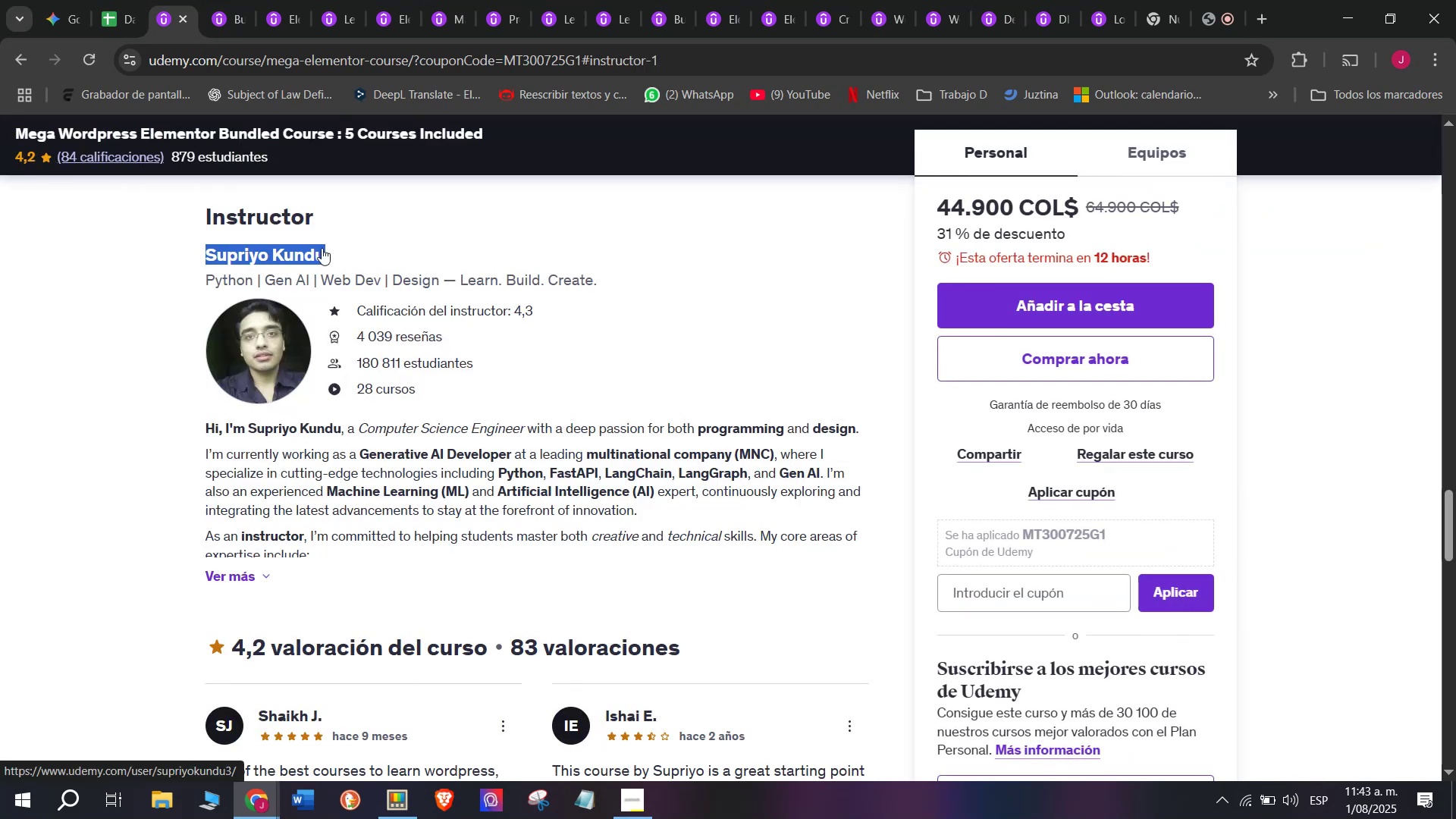 
key(Control+ControlLeft)
 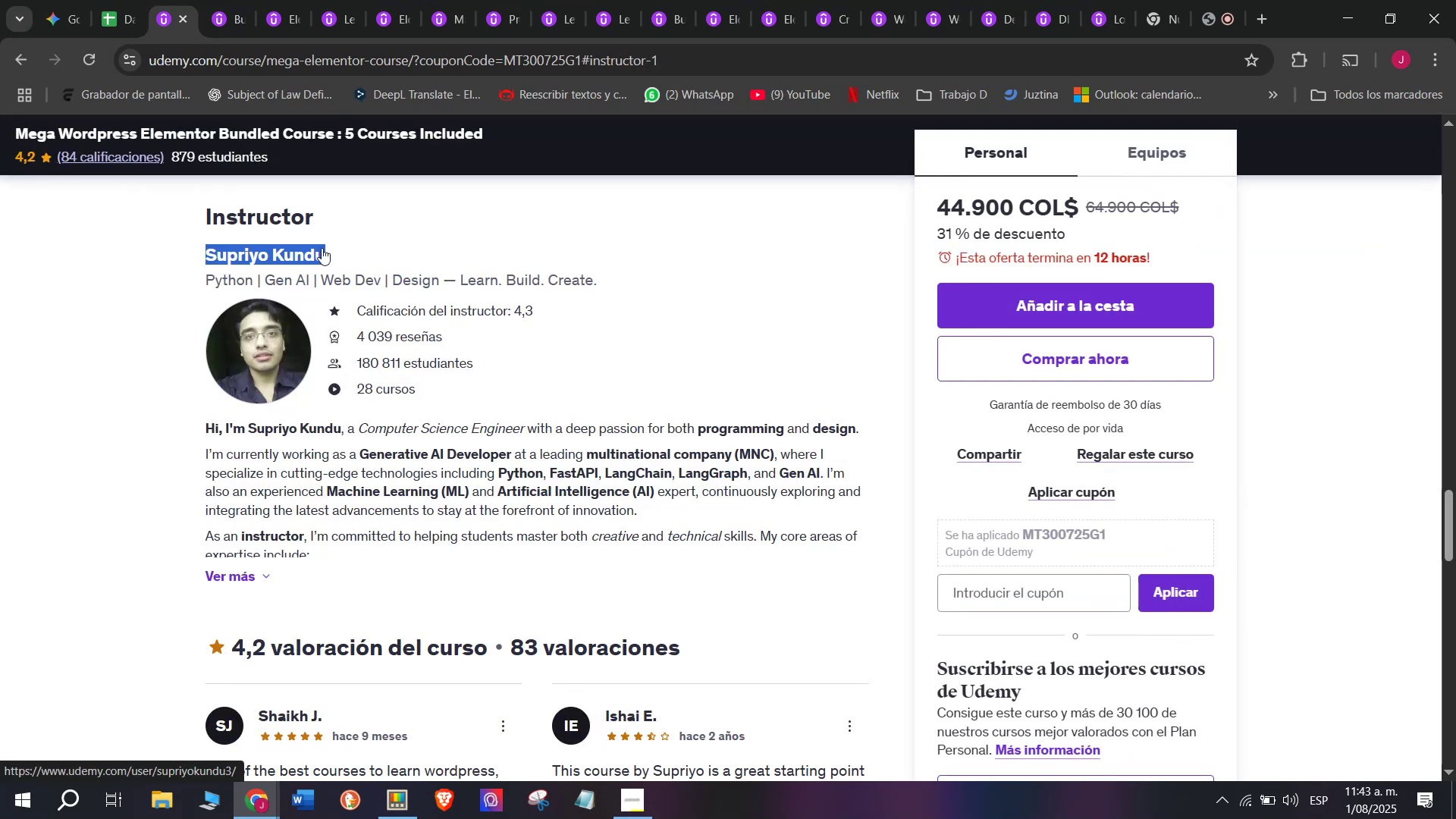 
key(Control+C)
 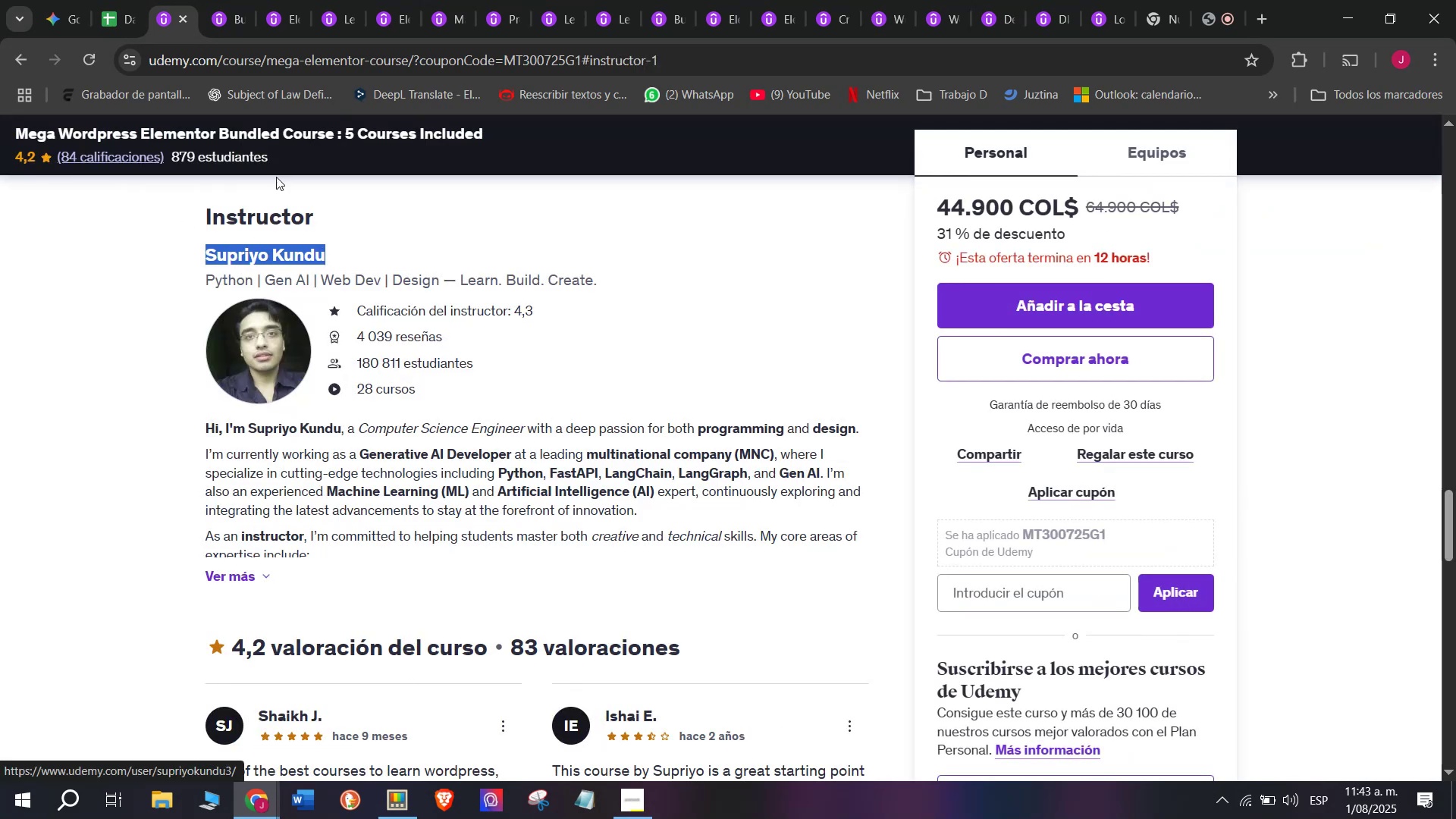 
key(Break)
 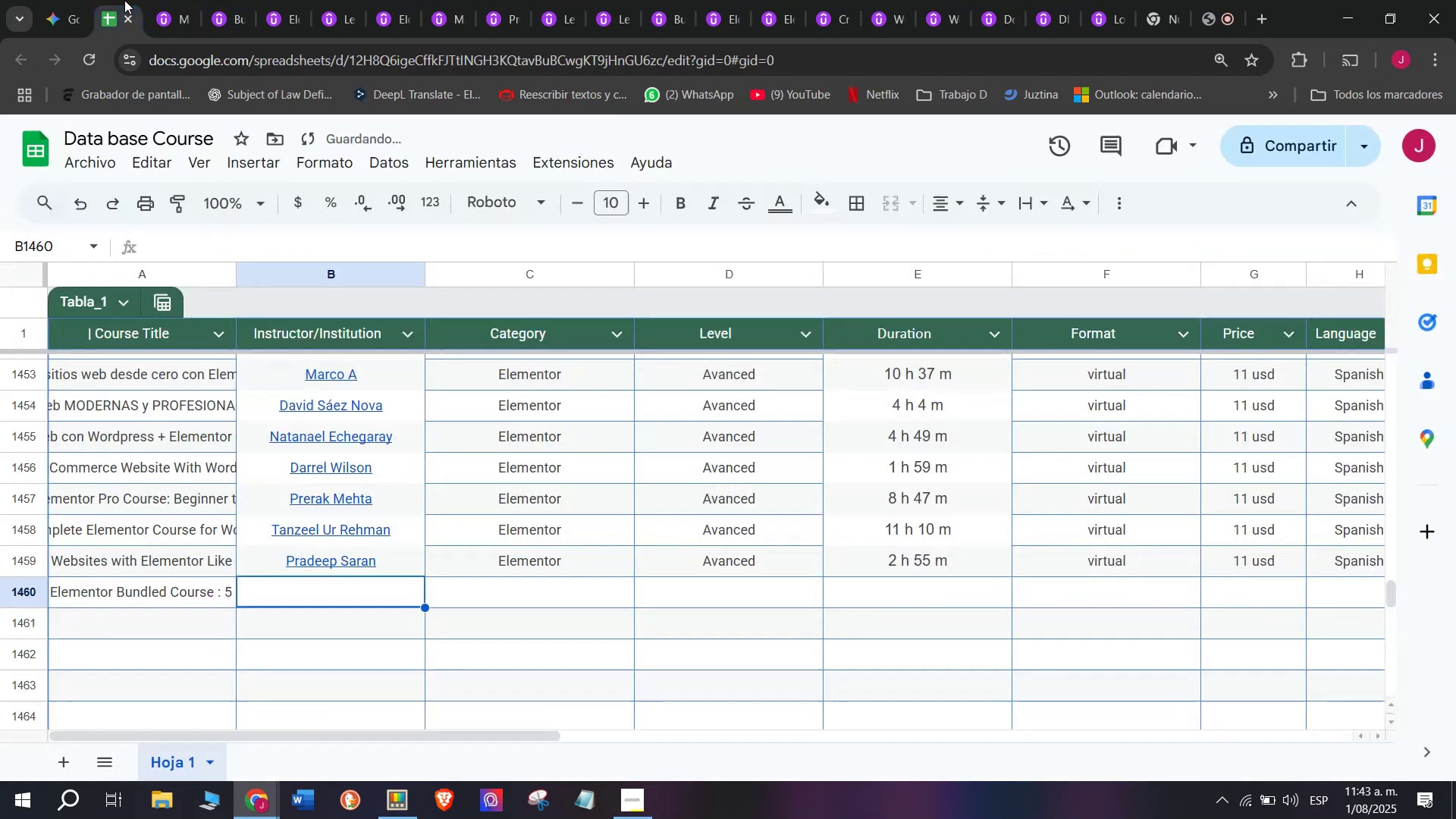 
key(Control+ControlLeft)
 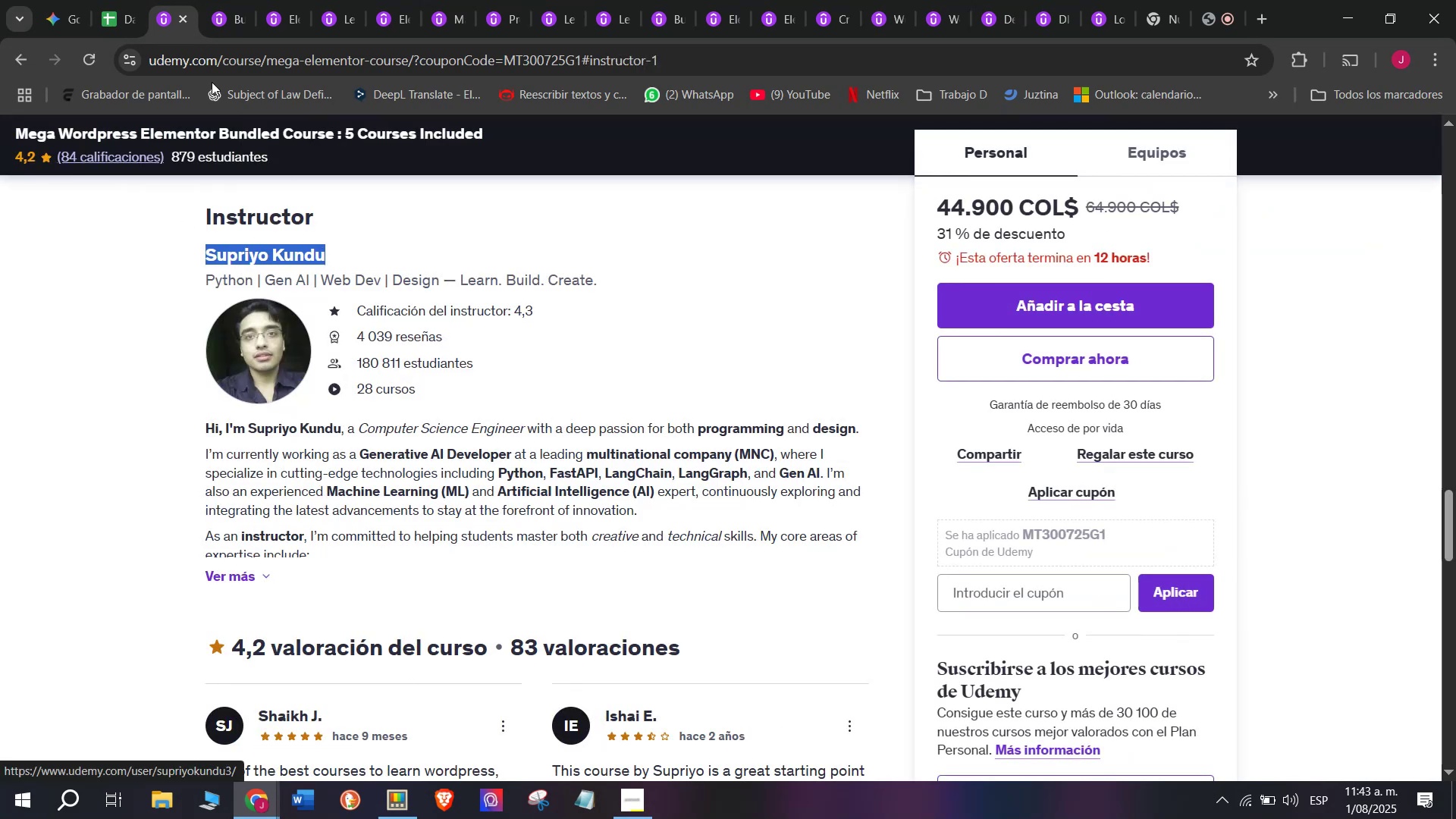 
key(Control+C)
 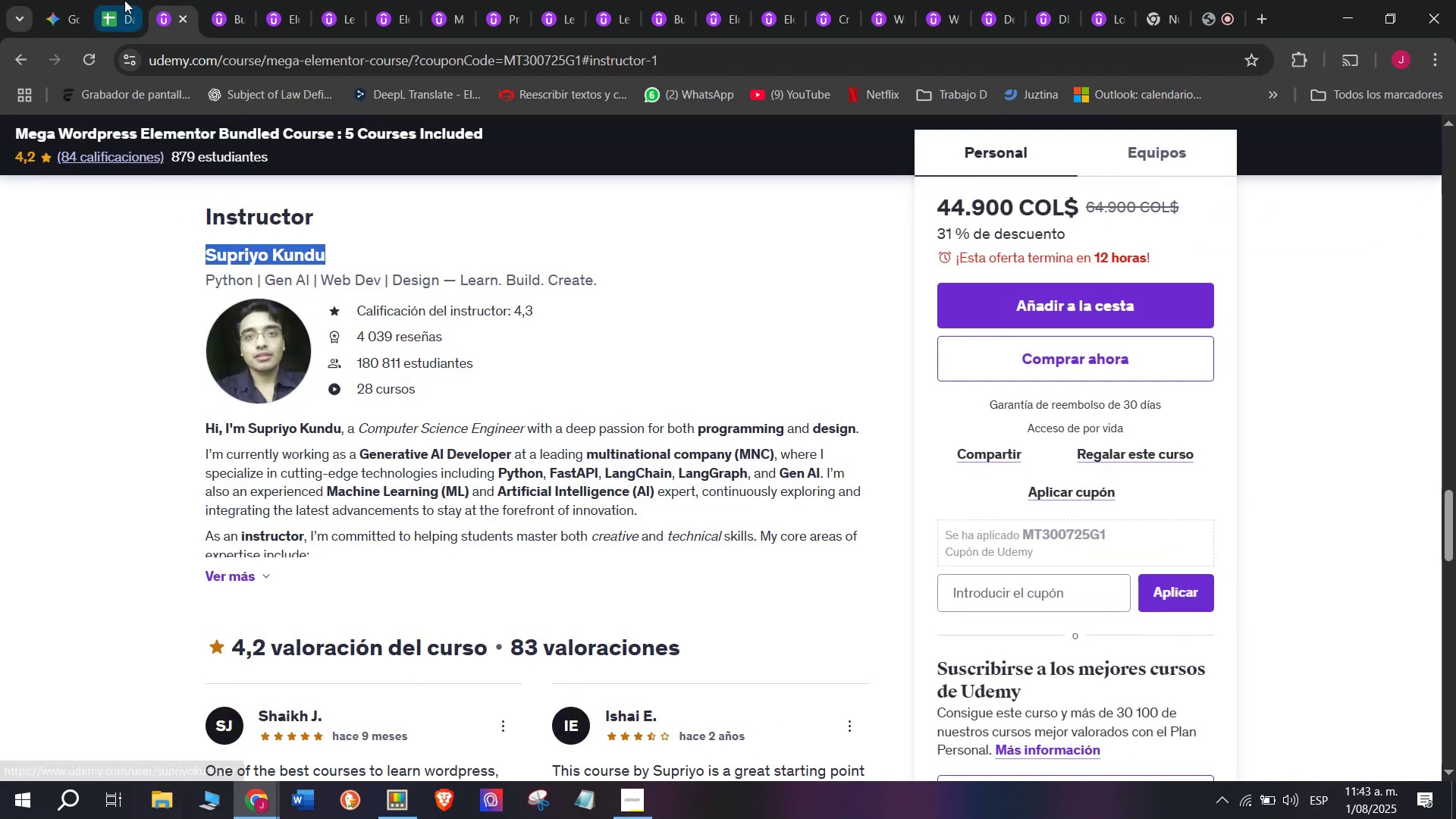 
left_click([124, 0])
 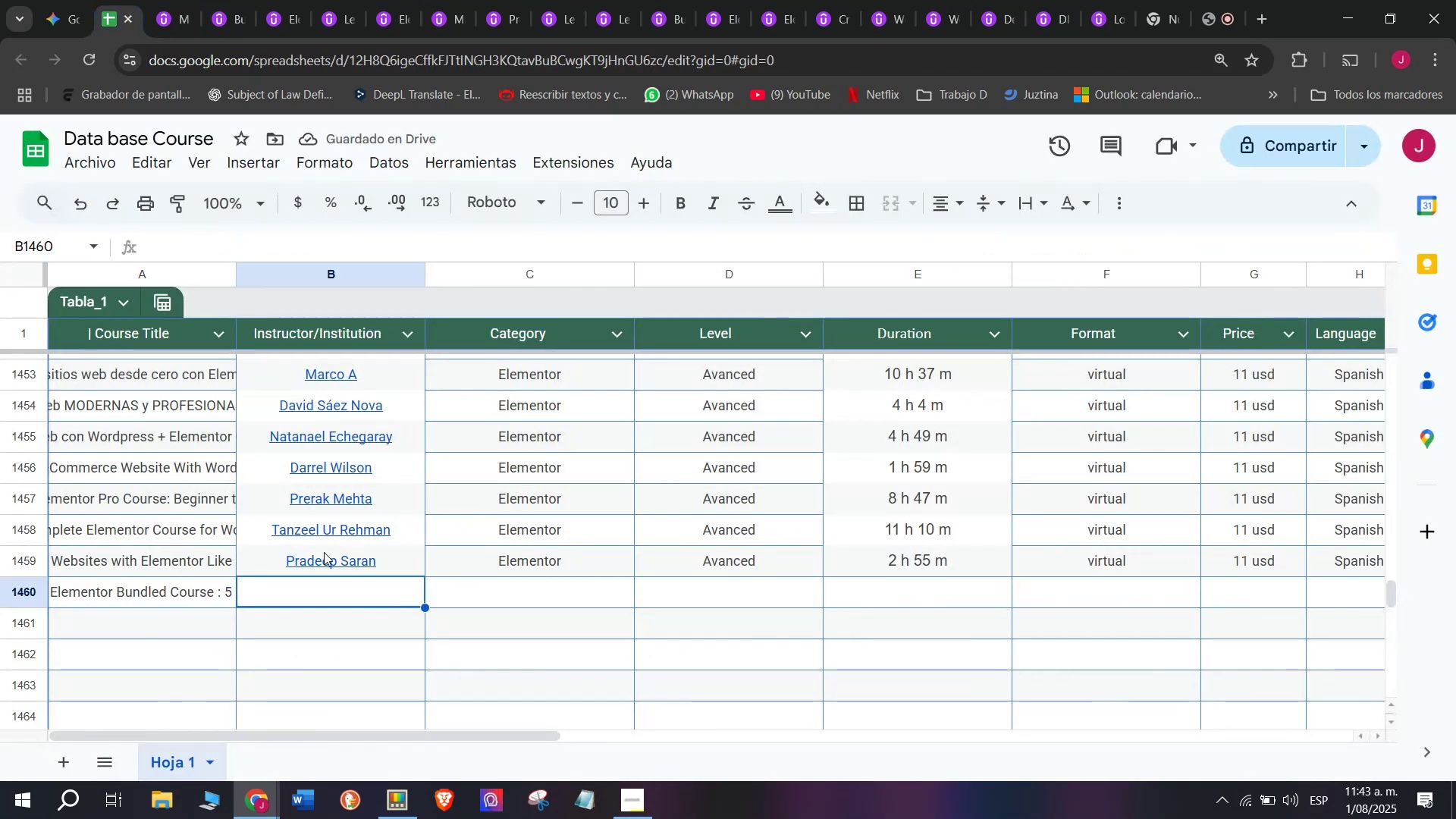 
key(Z)
 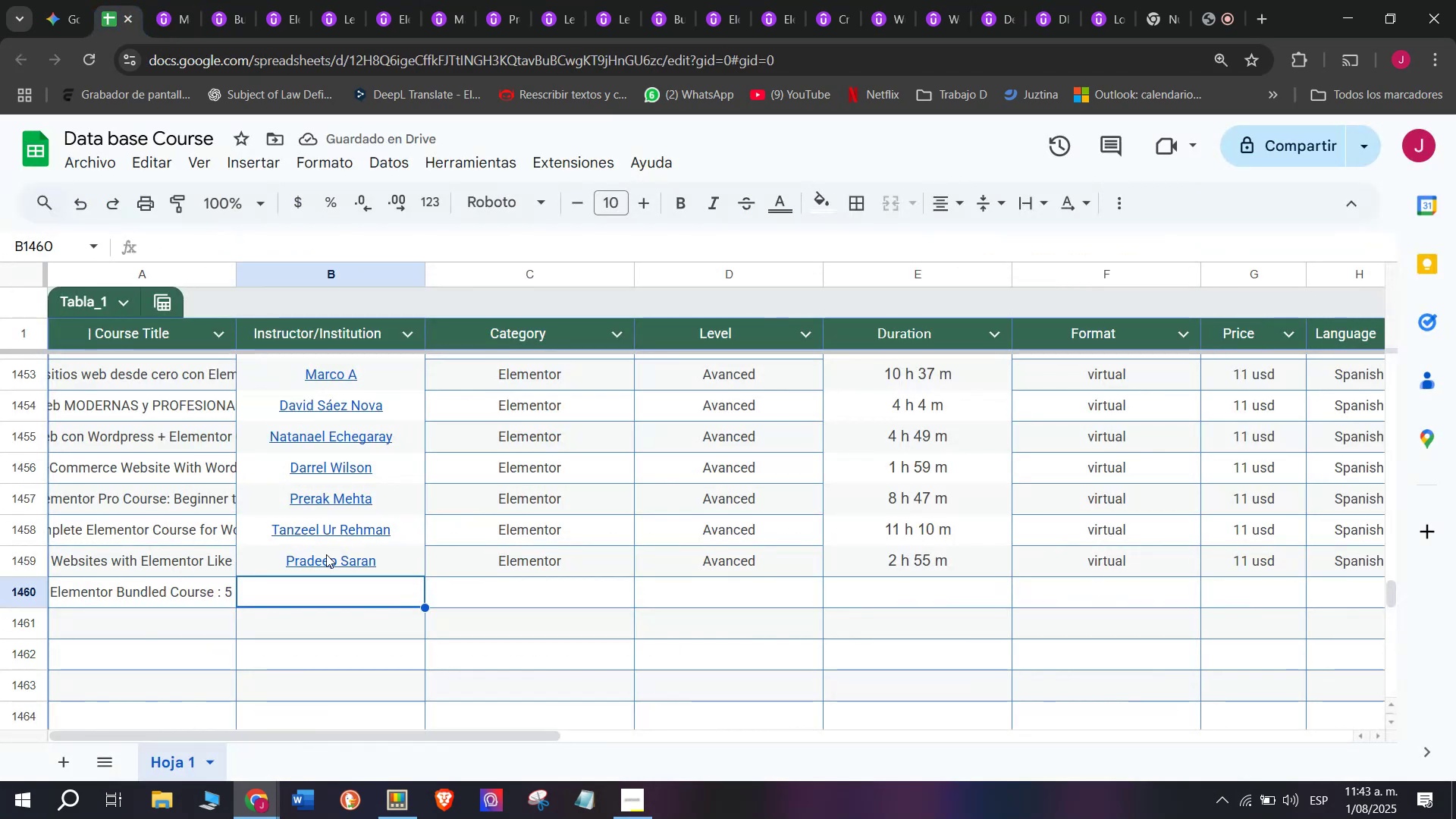 
key(Control+ControlLeft)
 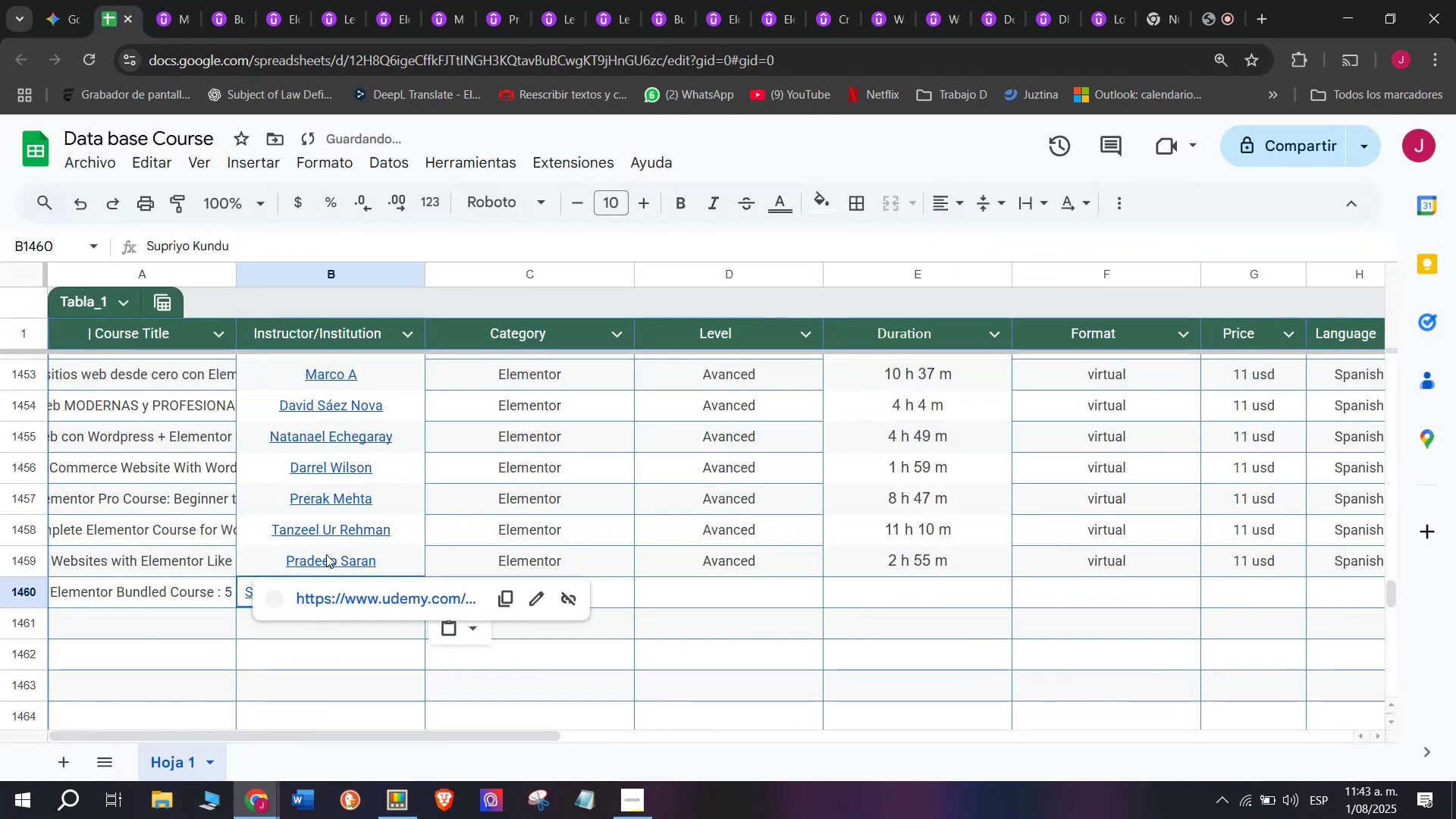 
key(Control+V)
 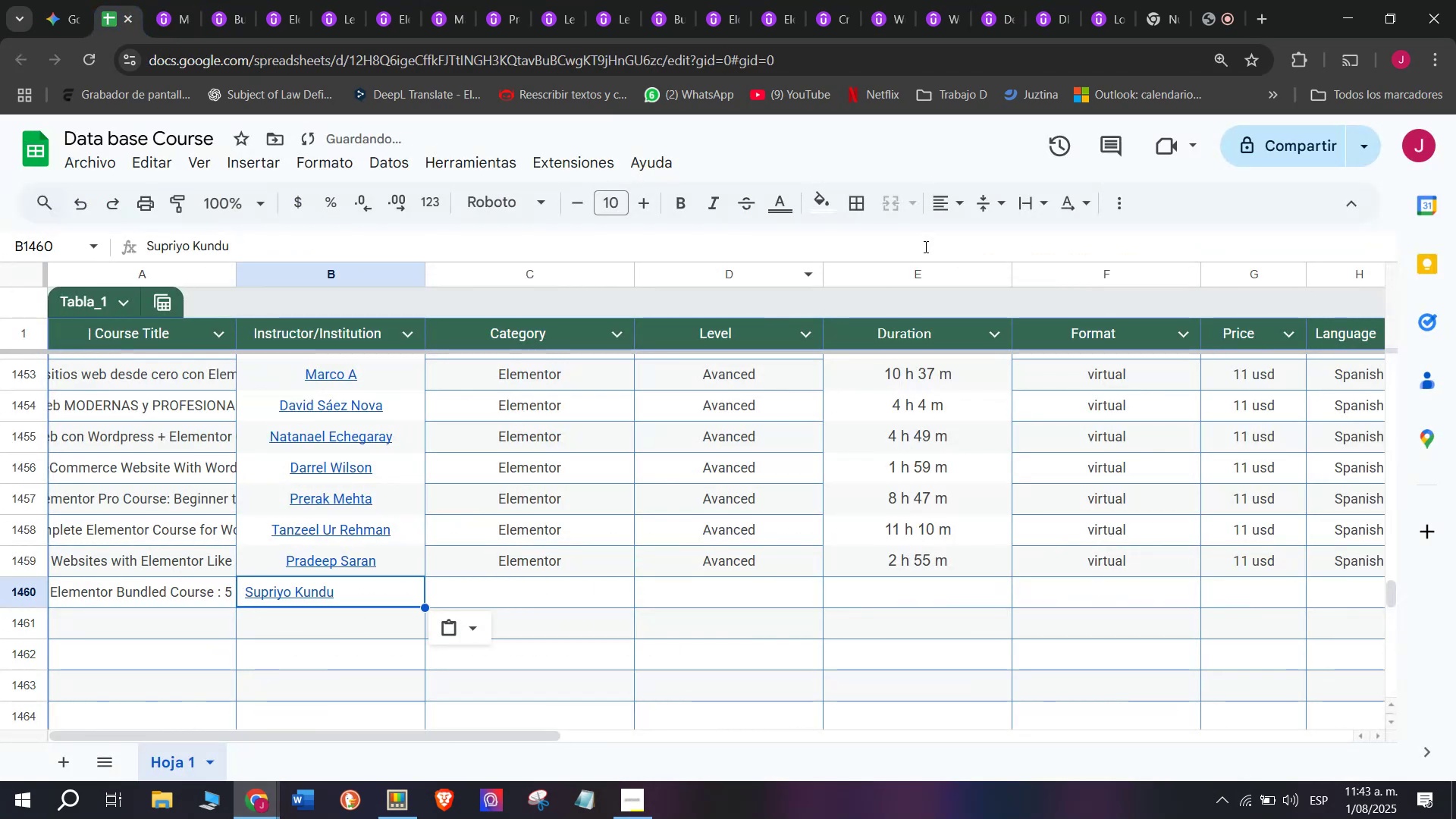 
left_click([965, 193])
 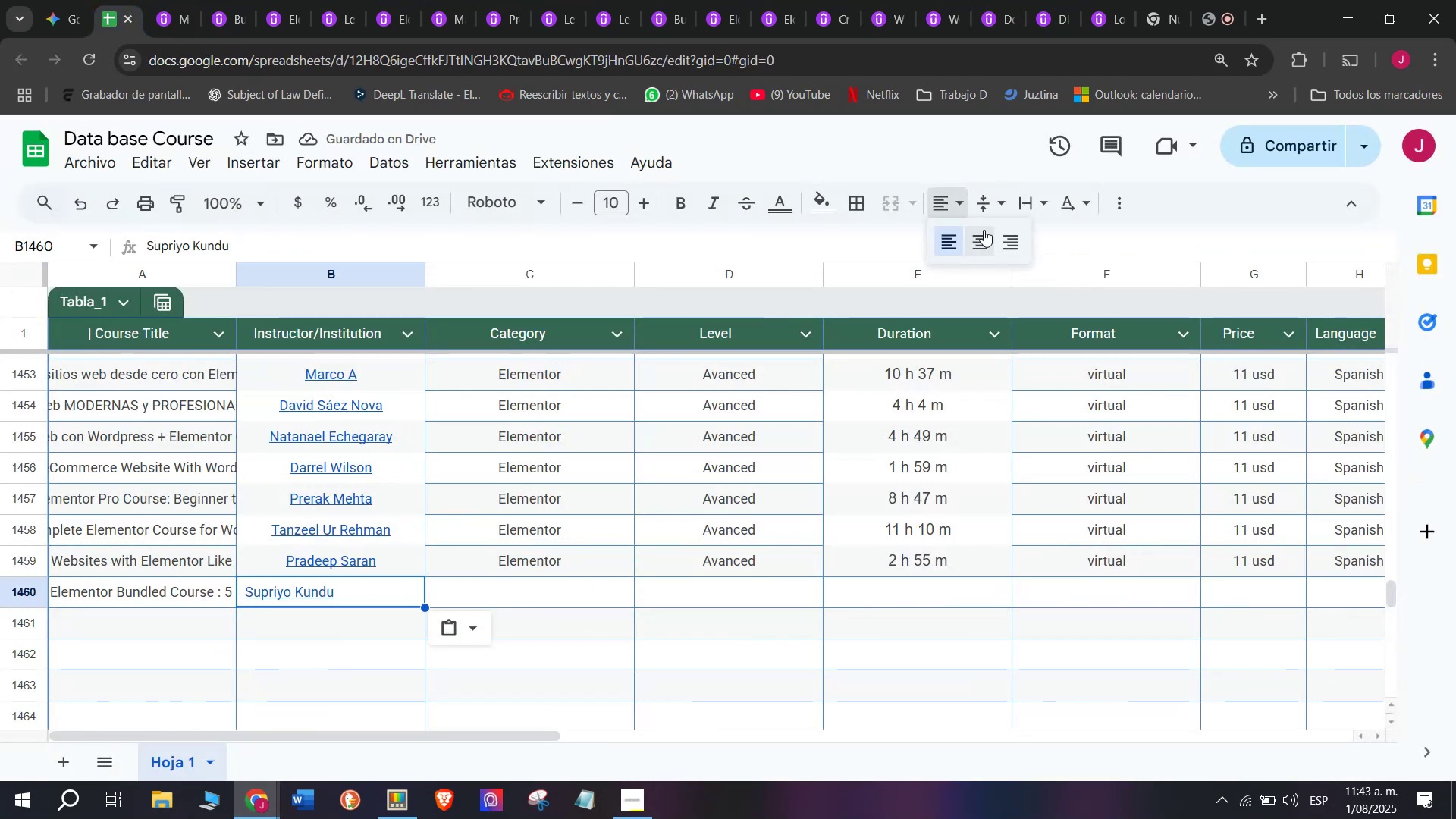 
left_click([984, 230])
 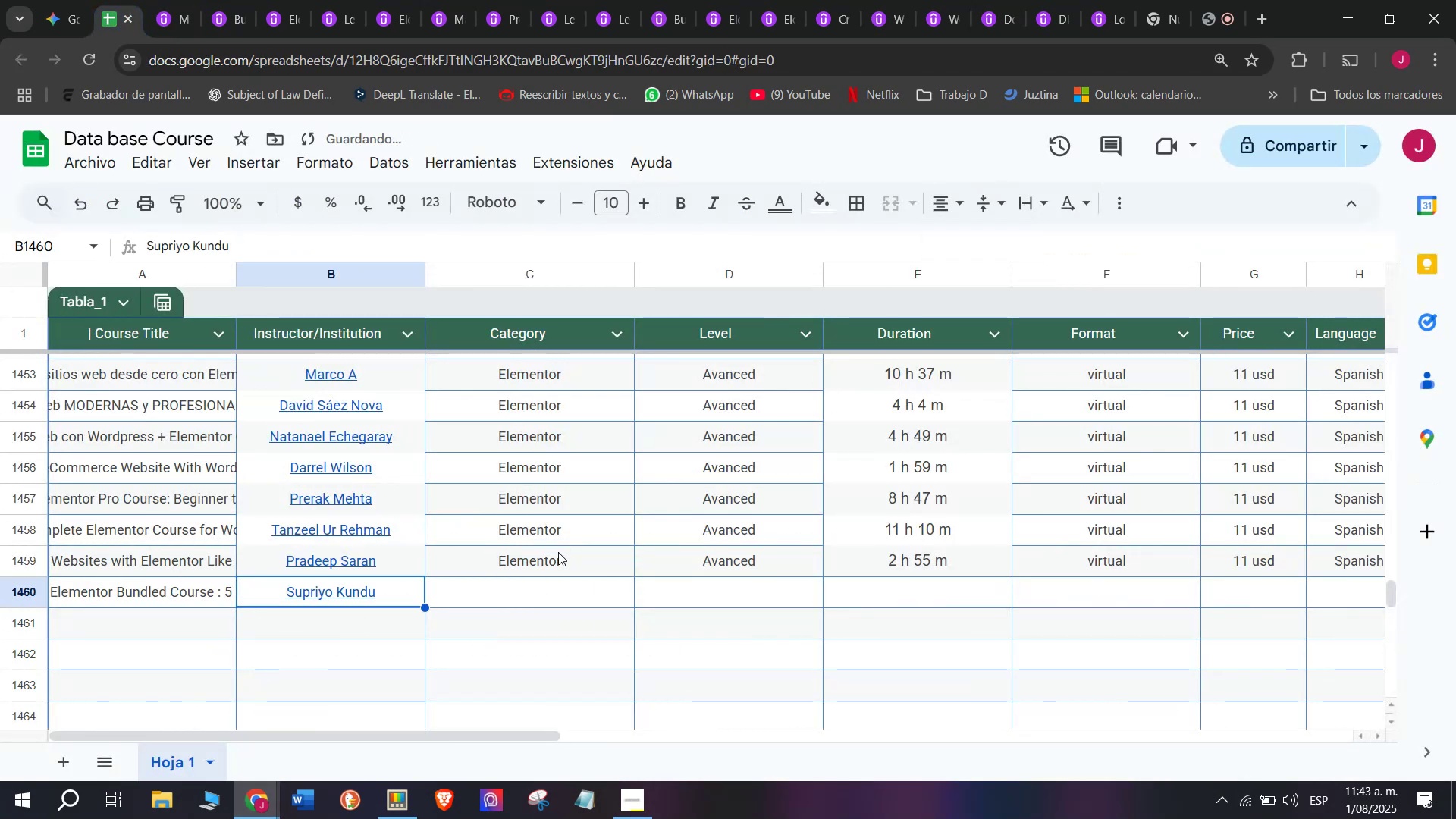 
left_click([558, 552])
 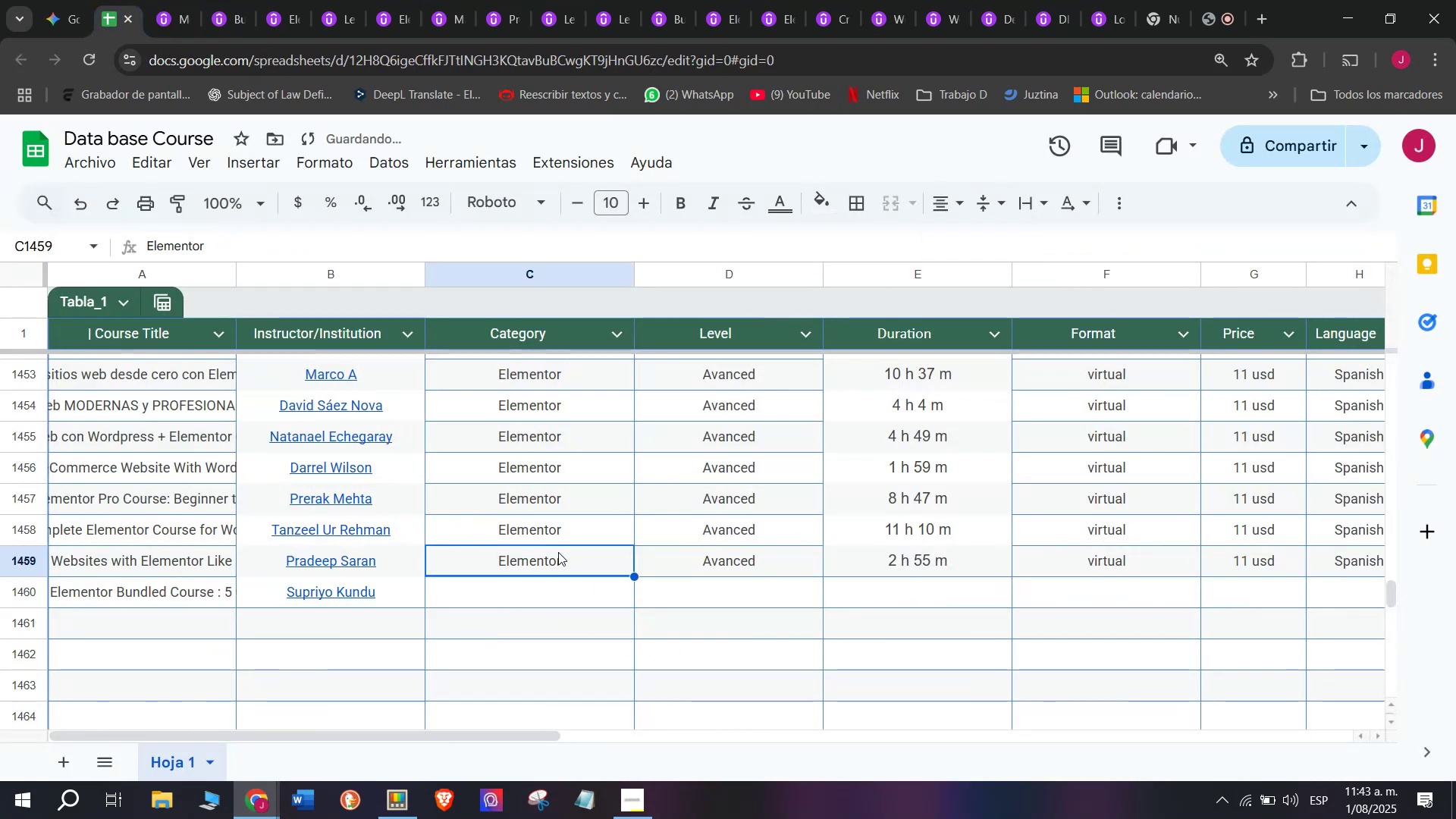 
key(Break)
 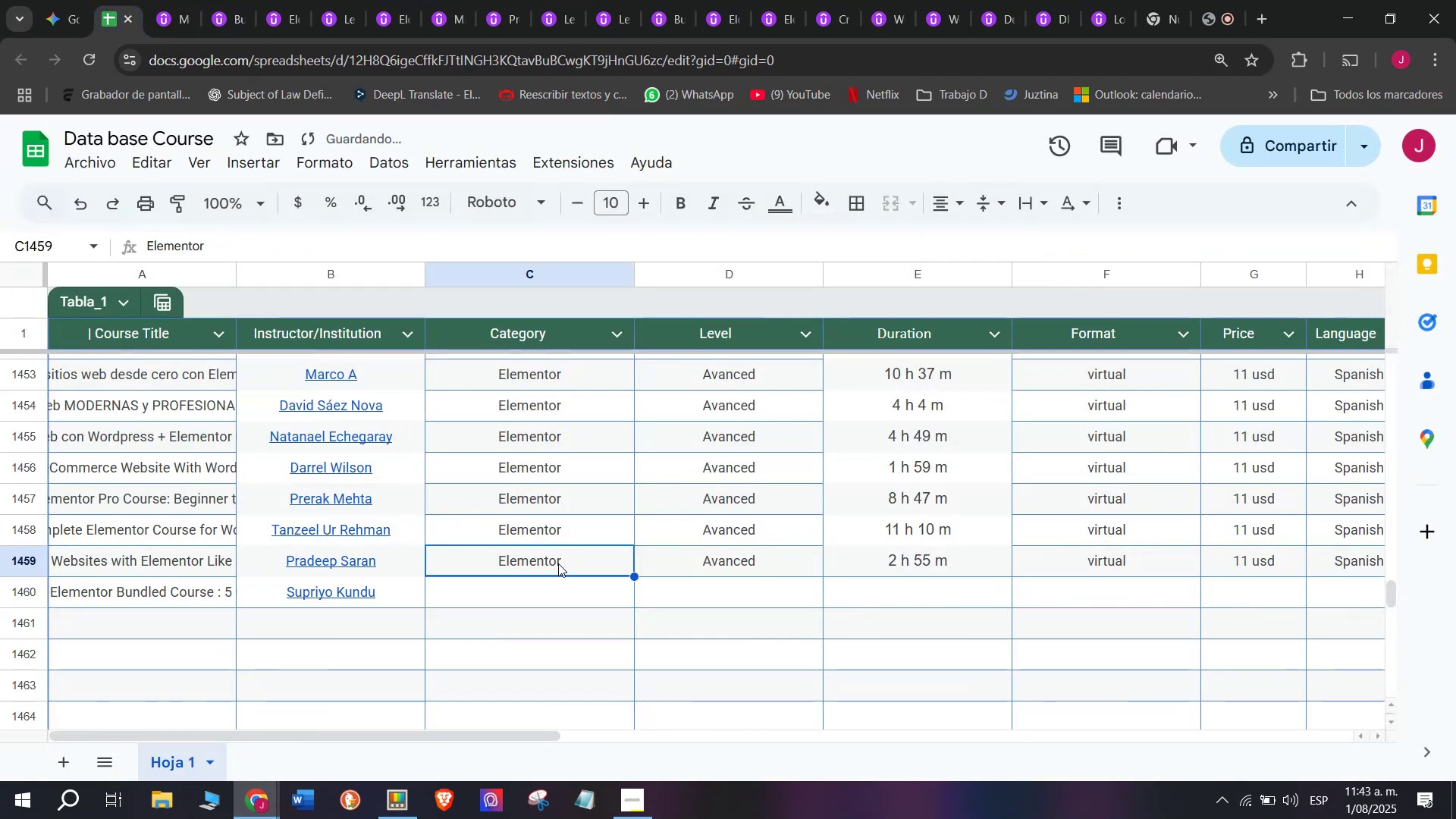 
key(Control+ControlLeft)
 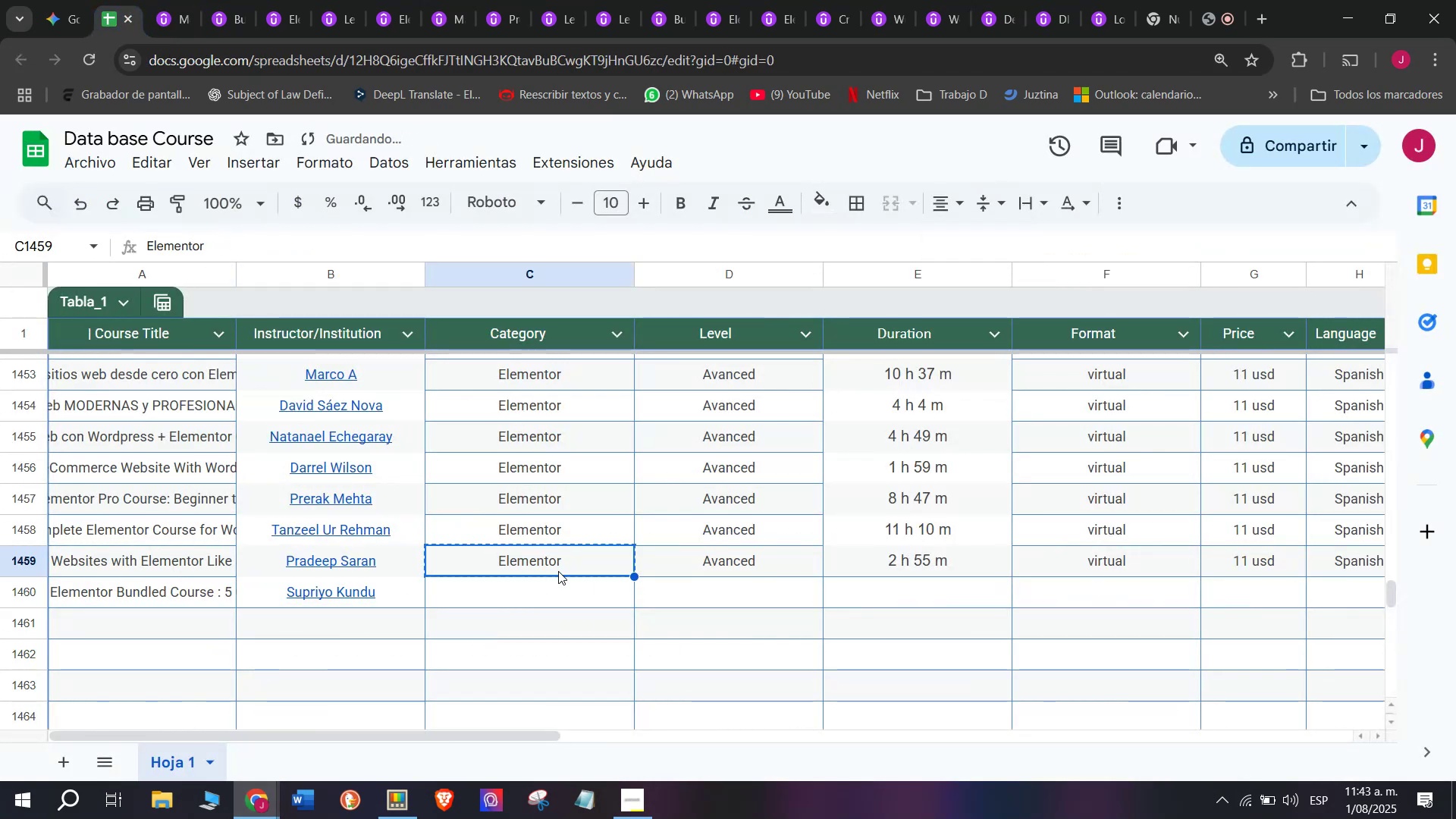 
key(Control+C)
 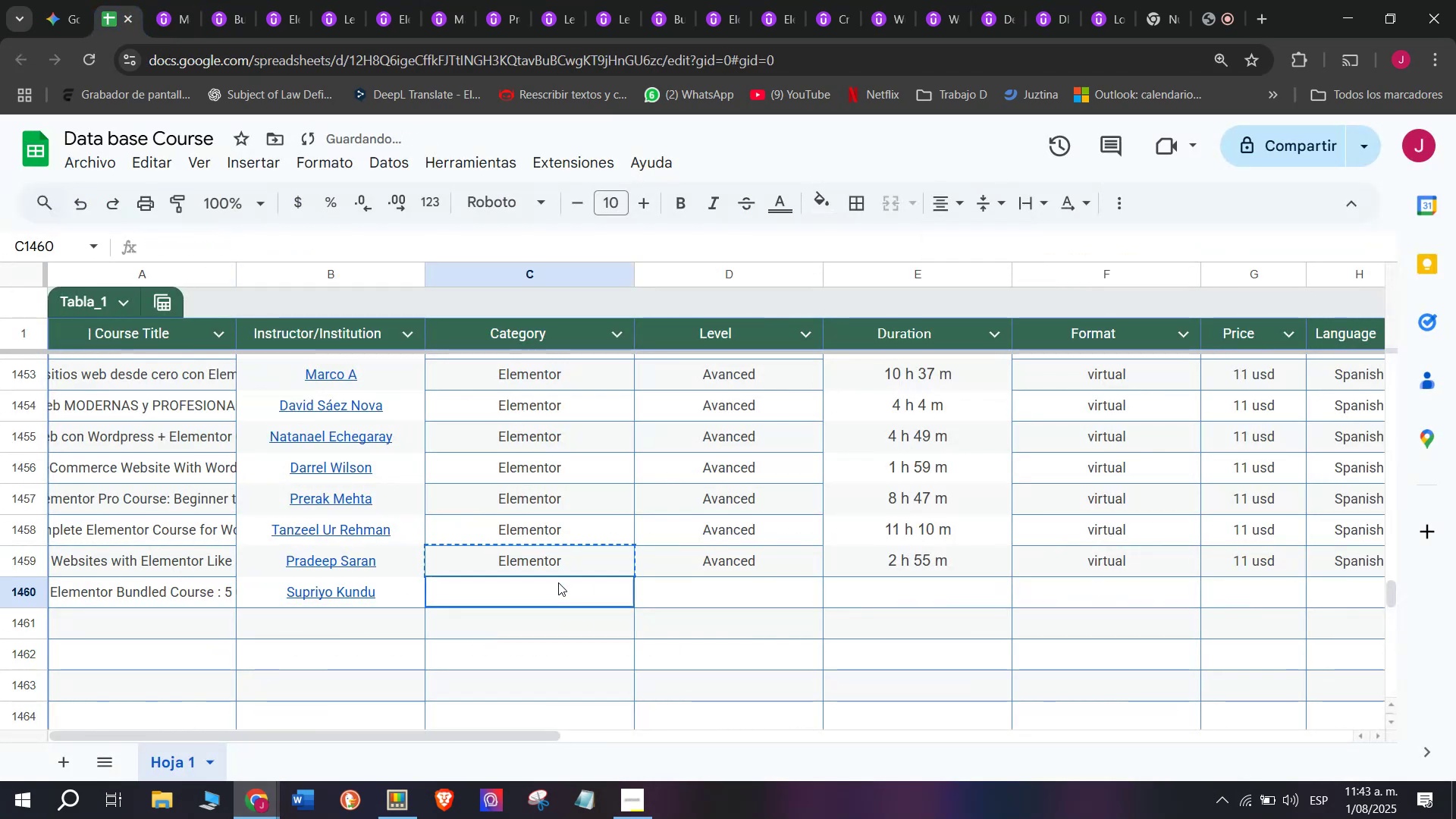 
key(Z)
 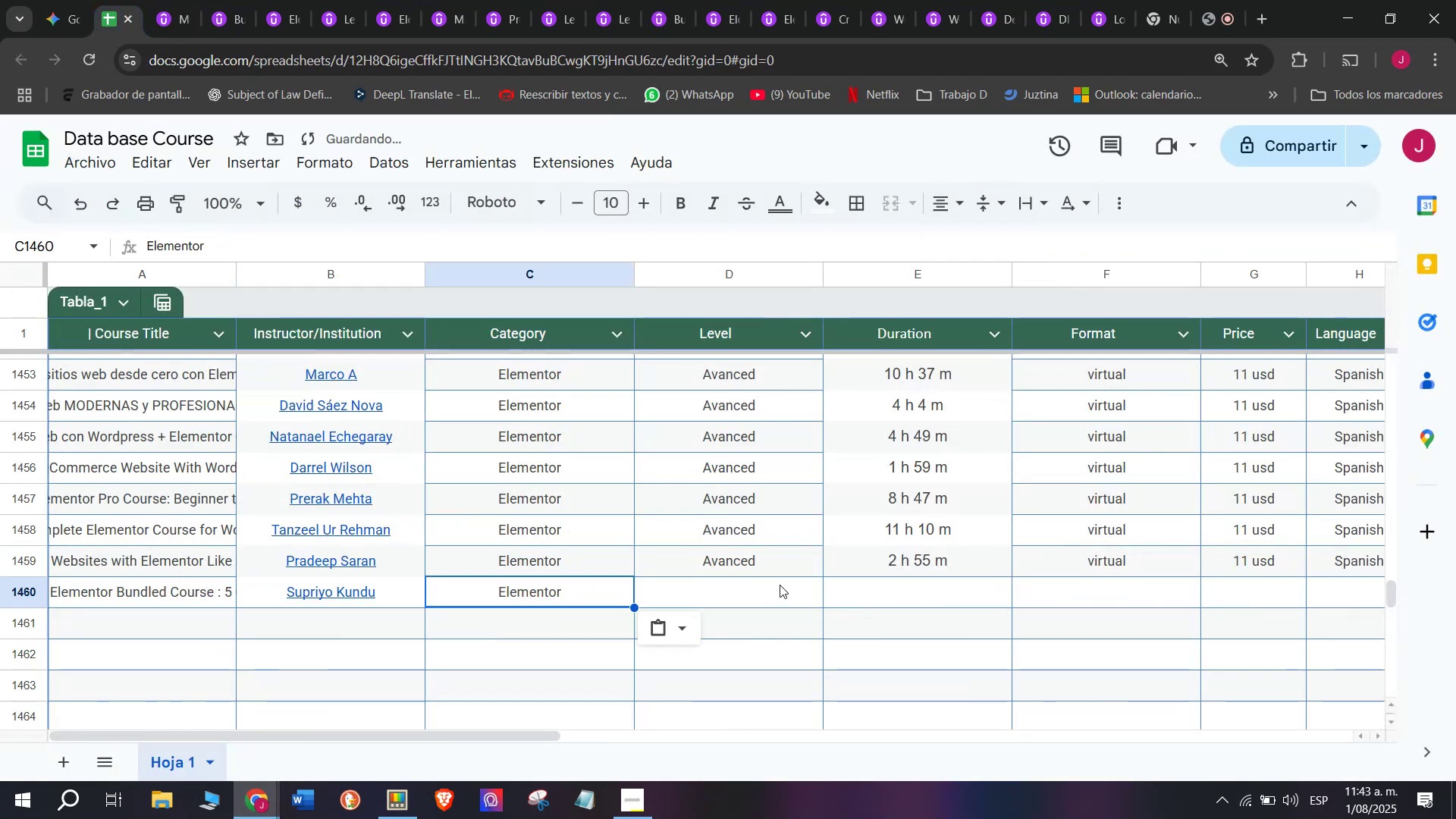 
double_click([558, 582])
 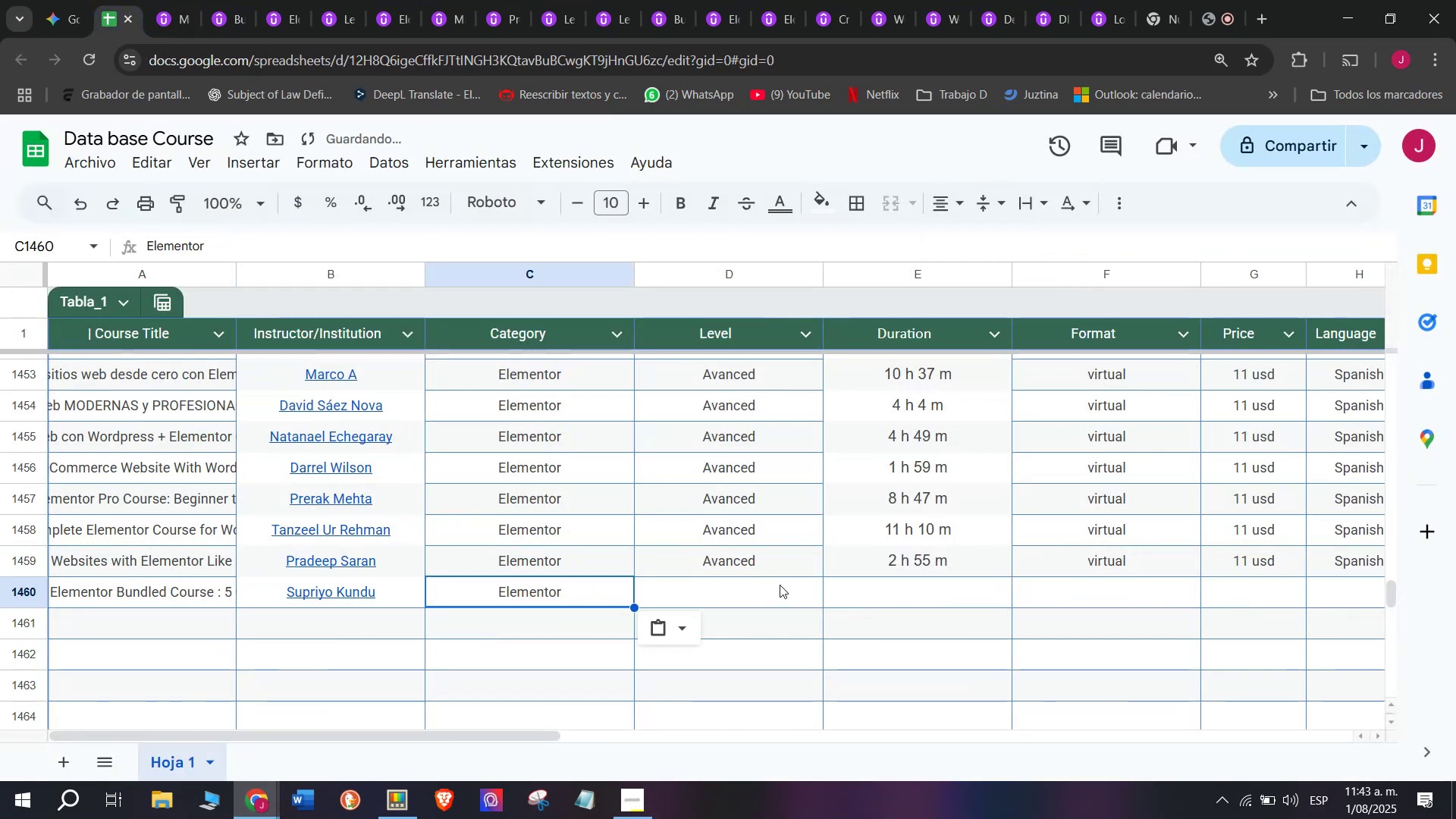 
key(Control+ControlLeft)
 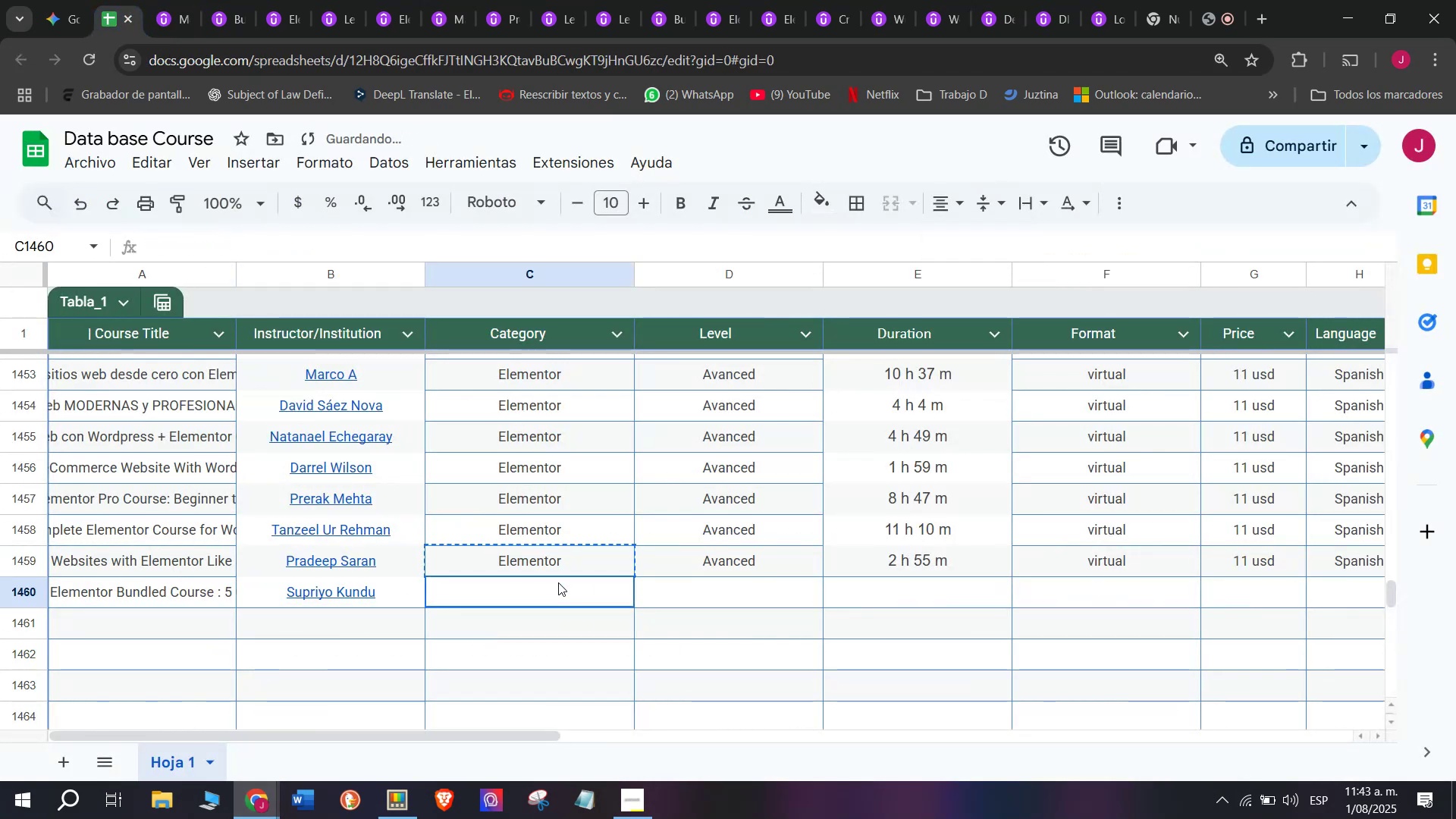 
key(Control+V)
 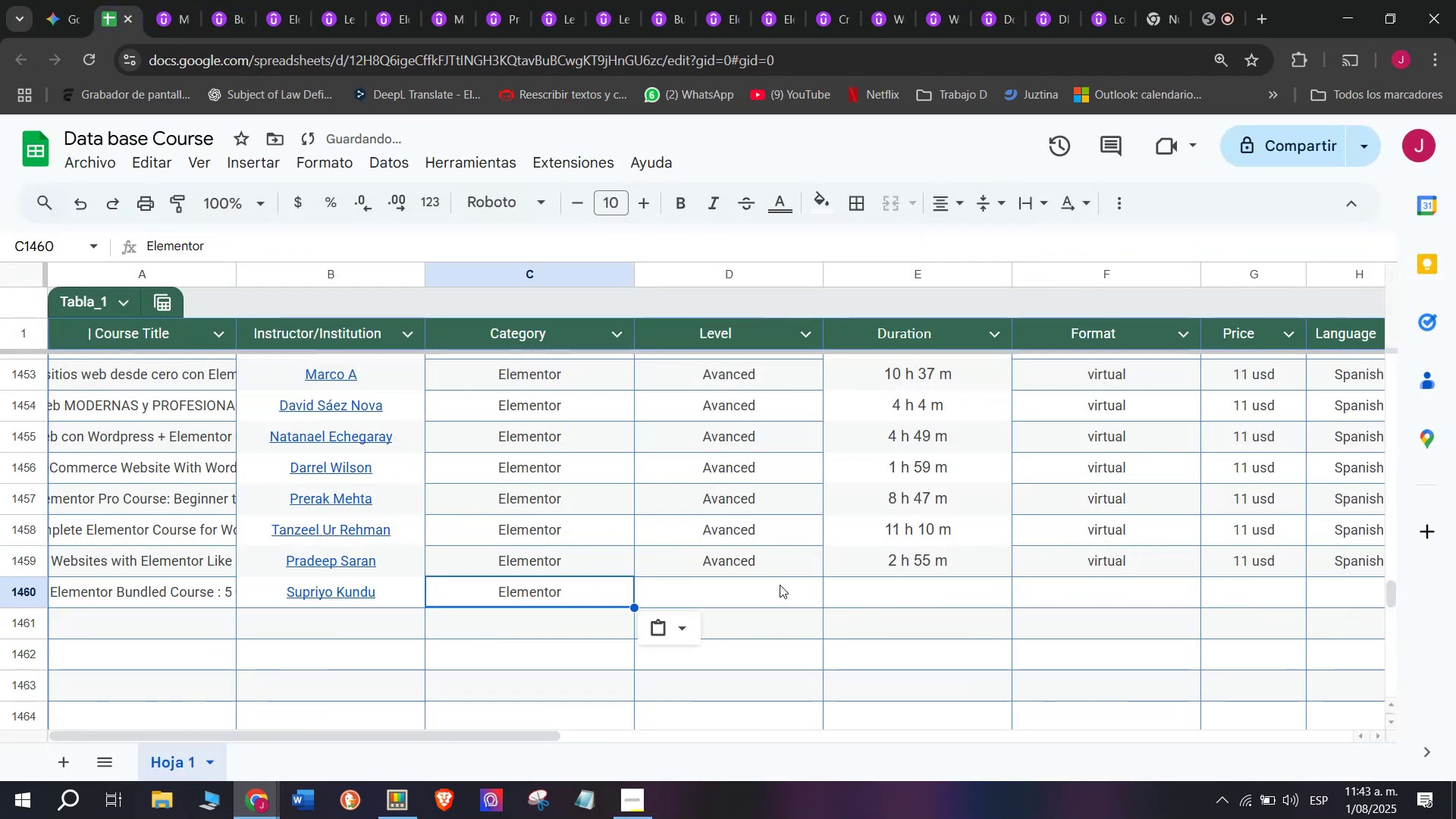 
left_click([780, 585])
 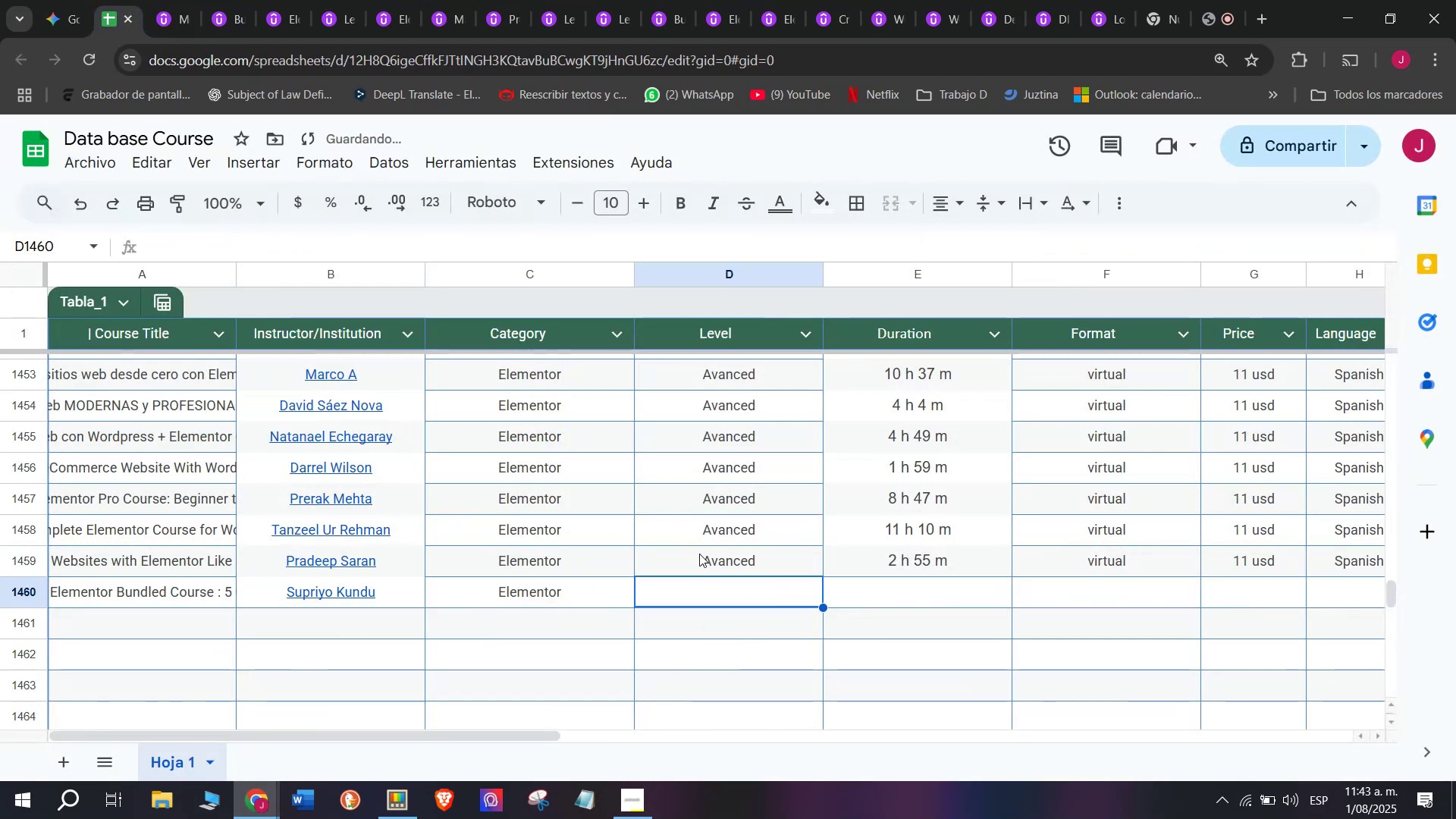 
key(Control+ControlLeft)
 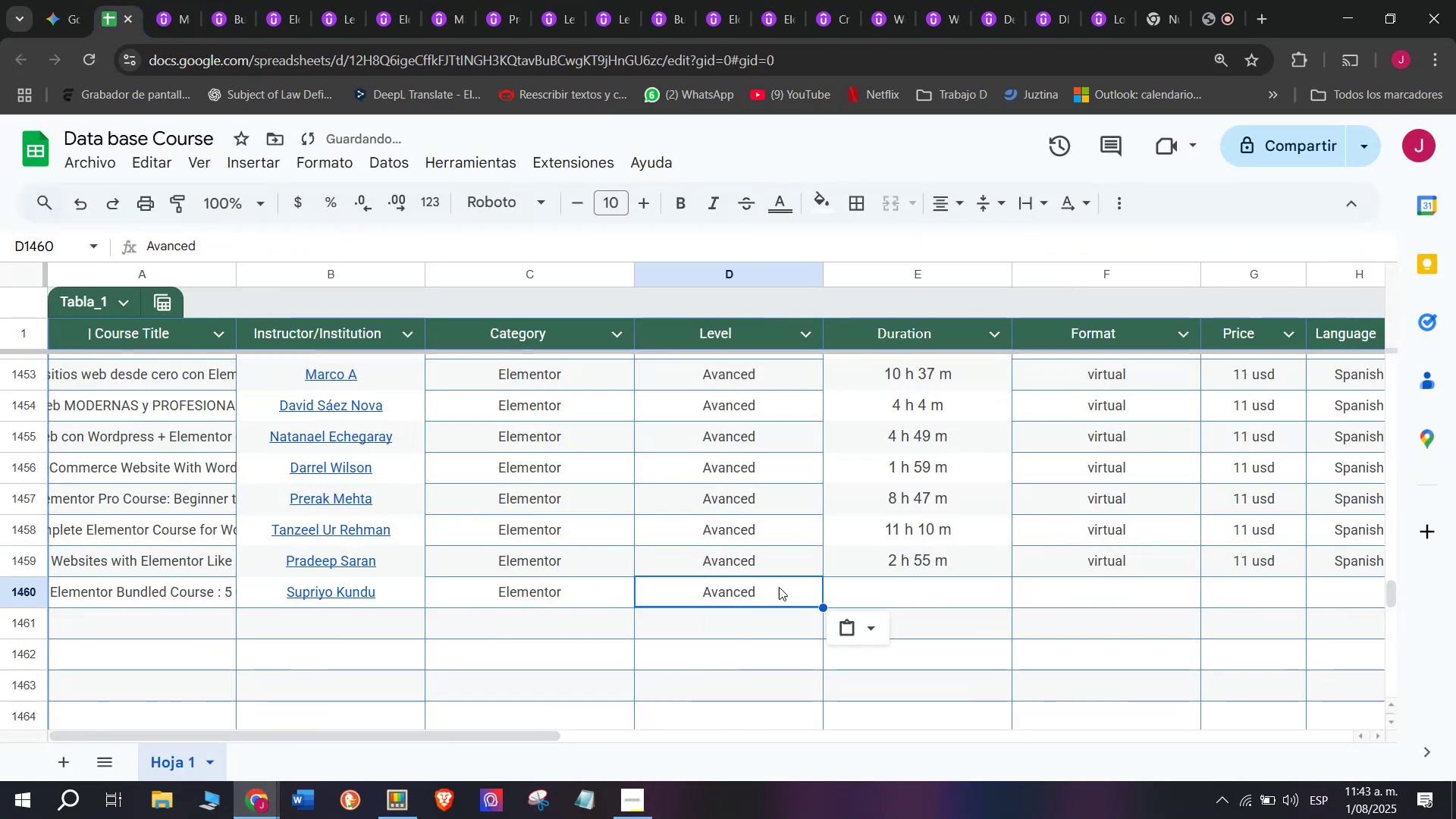 
key(Break)
 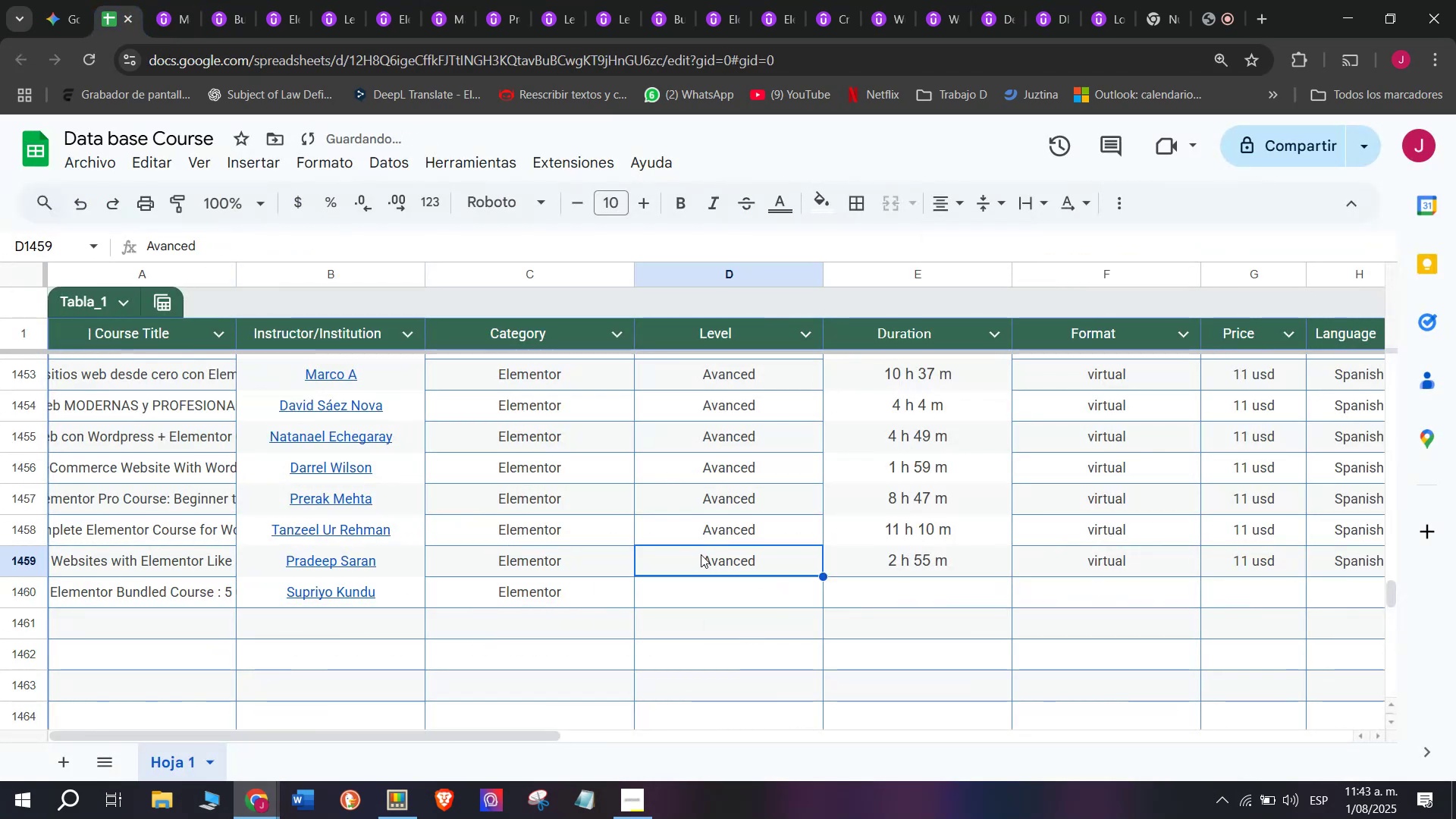 
key(Control+C)
 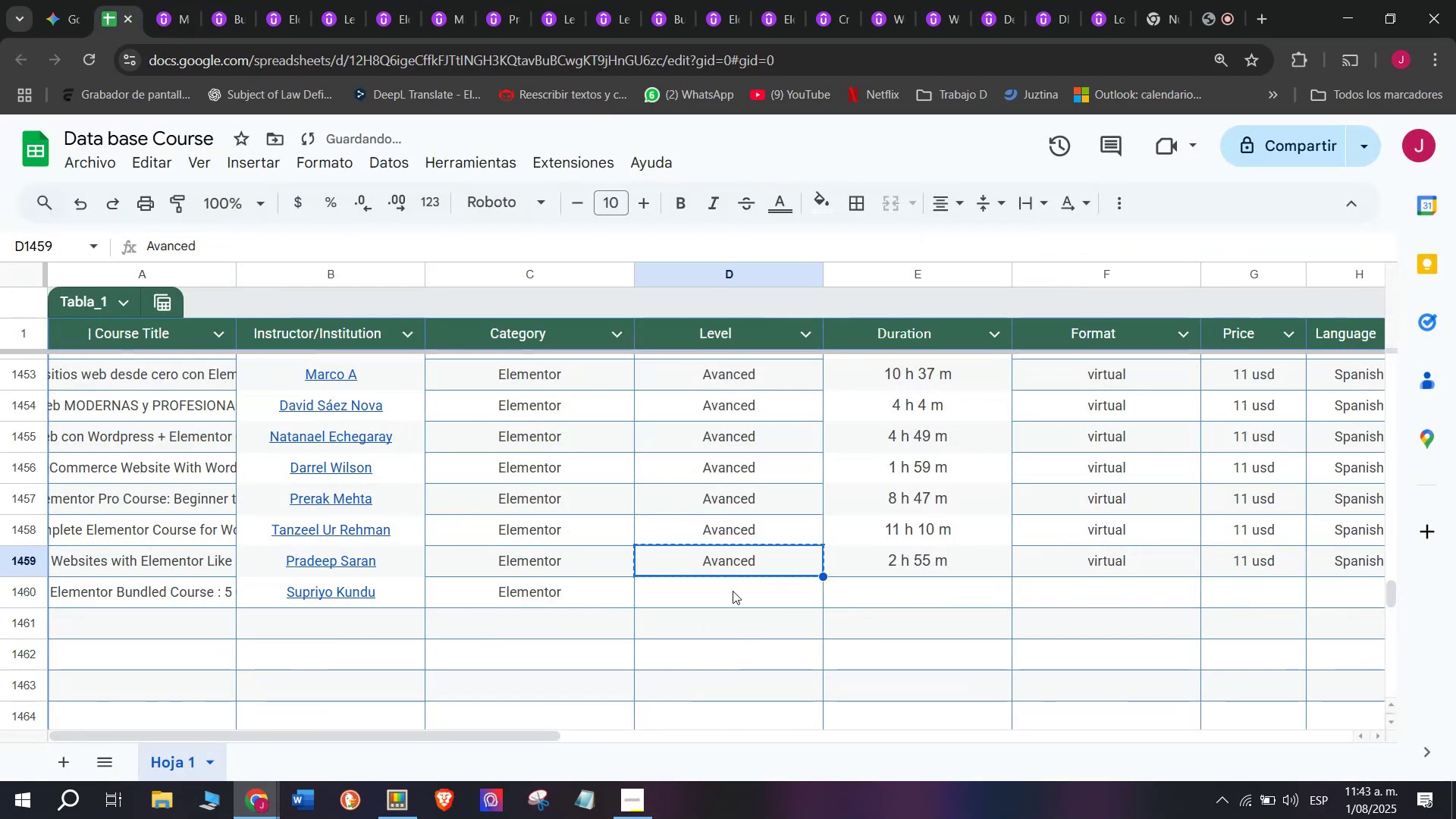 
key(Z)
 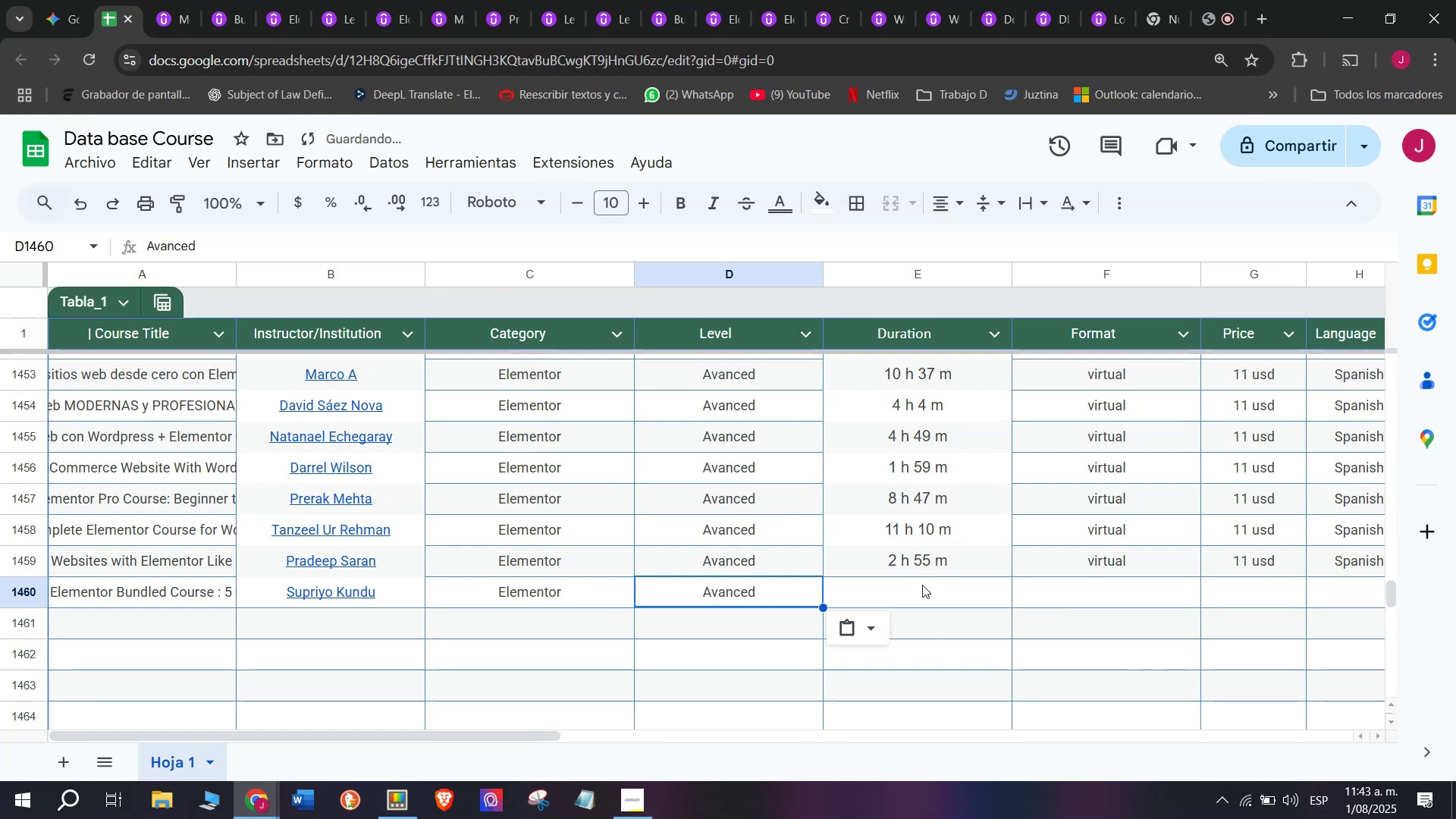 
key(Control+ControlLeft)
 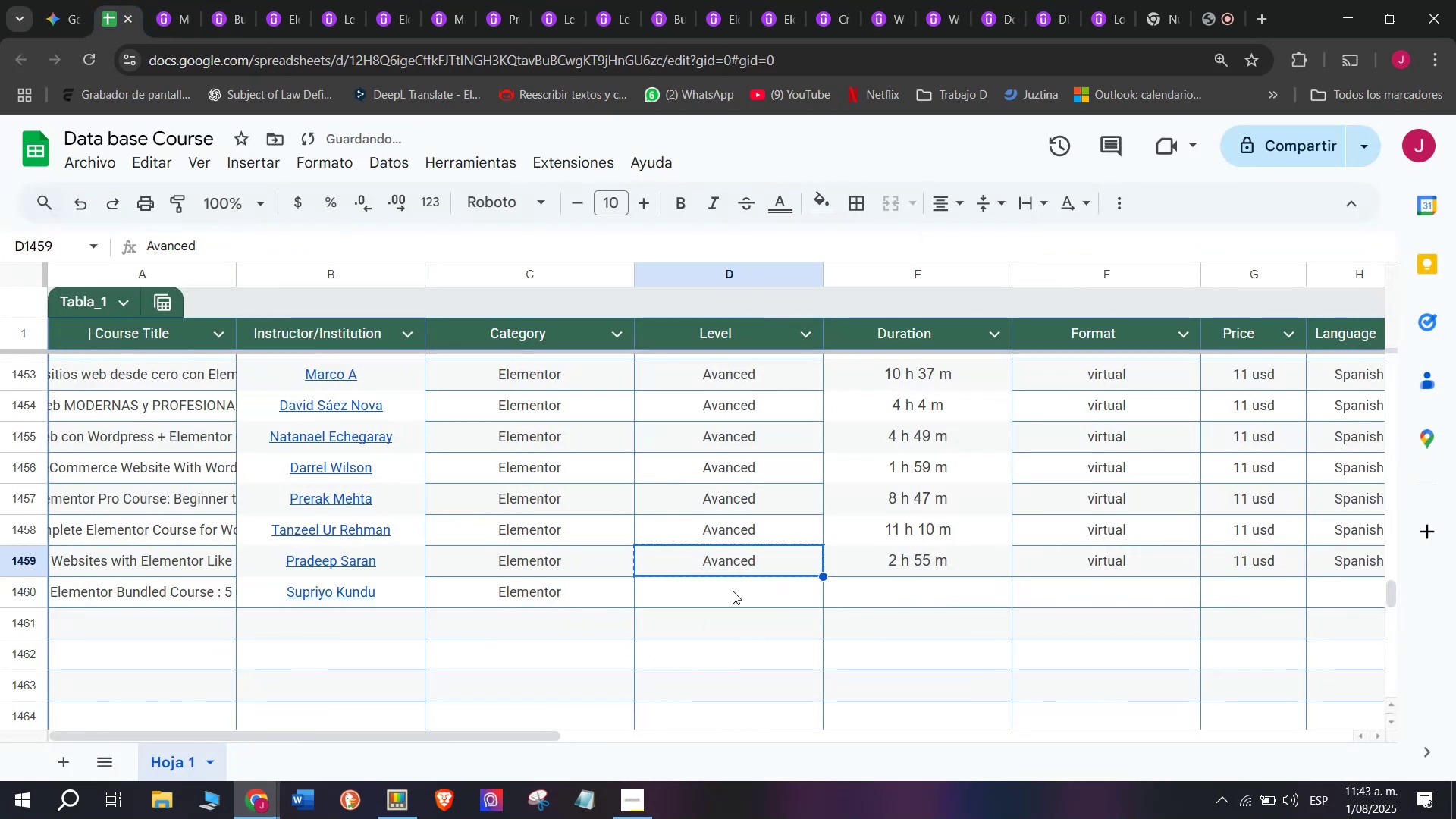 
key(Control+V)
 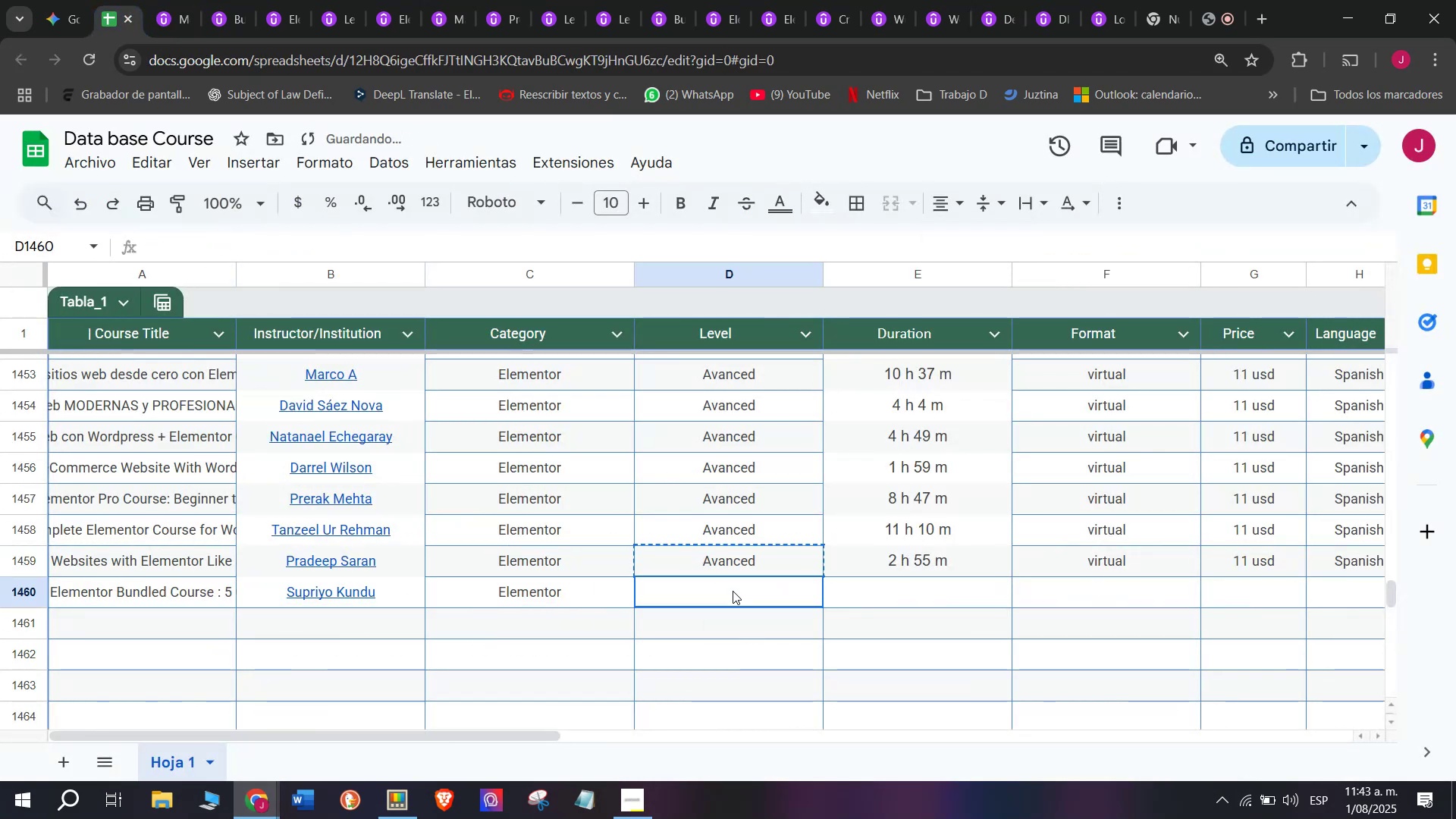 
double_click([733, 591])
 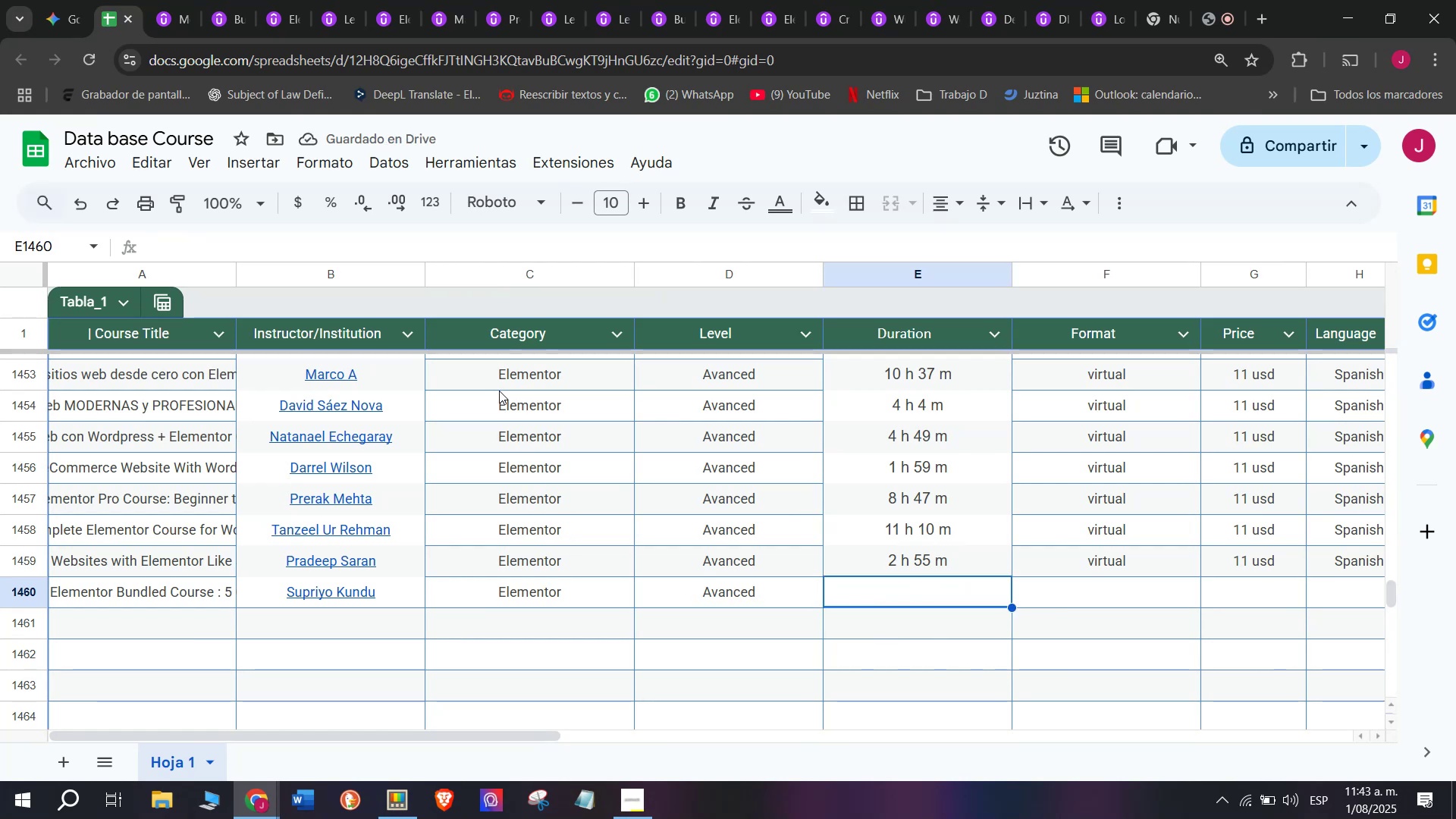 
left_click([173, 0])
 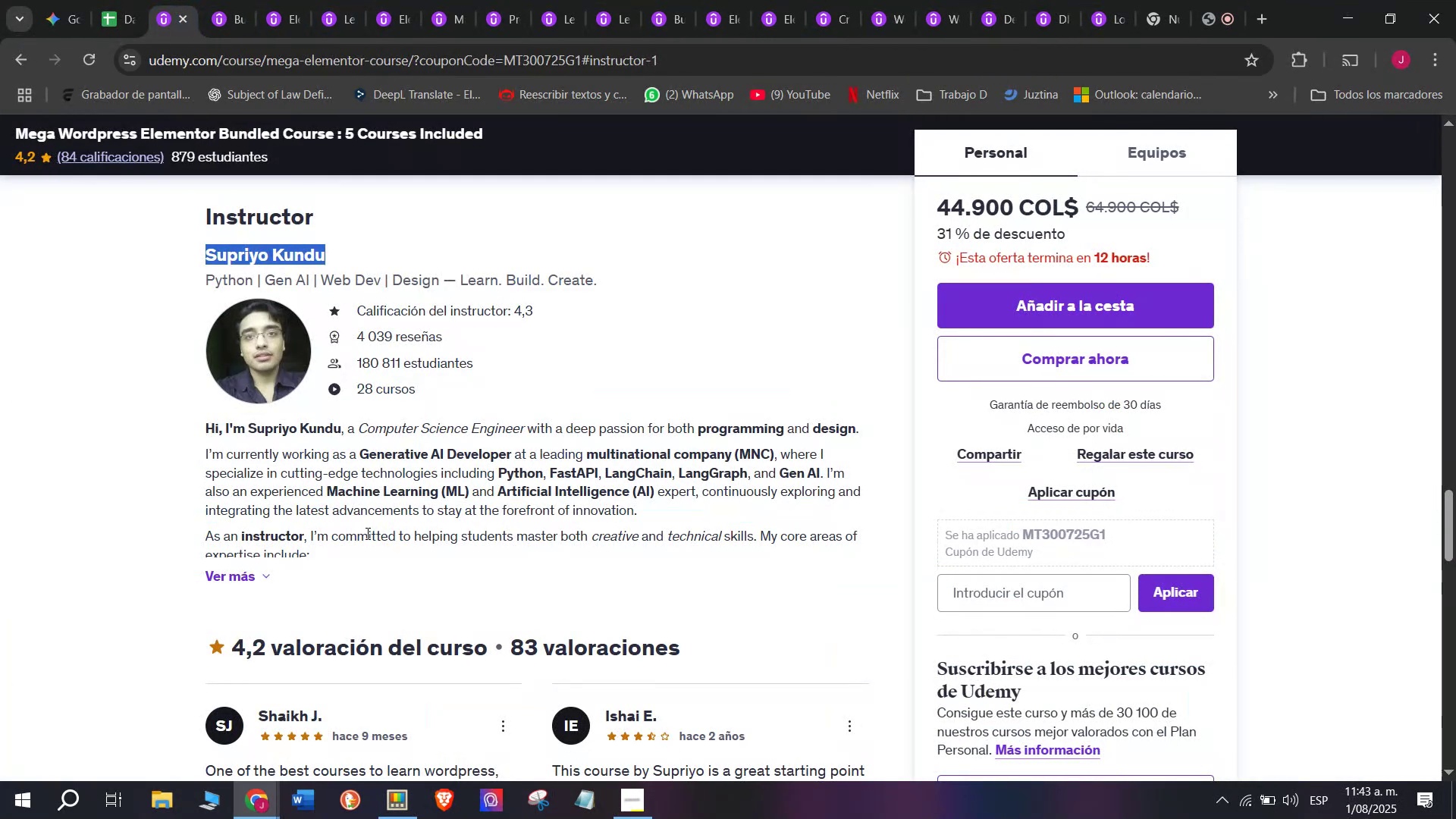 
left_click([132, 0])
 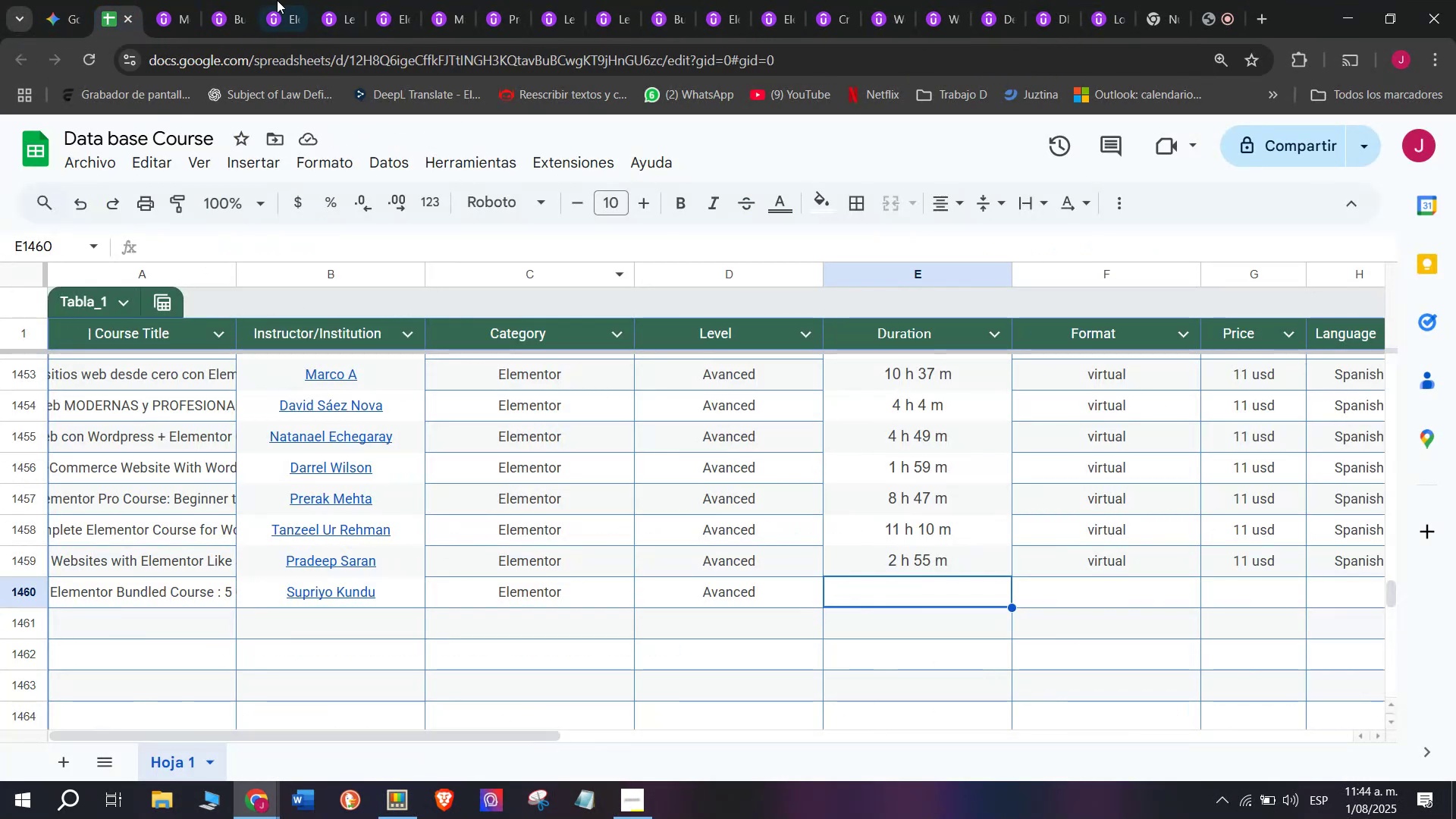 
left_click([182, 0])
 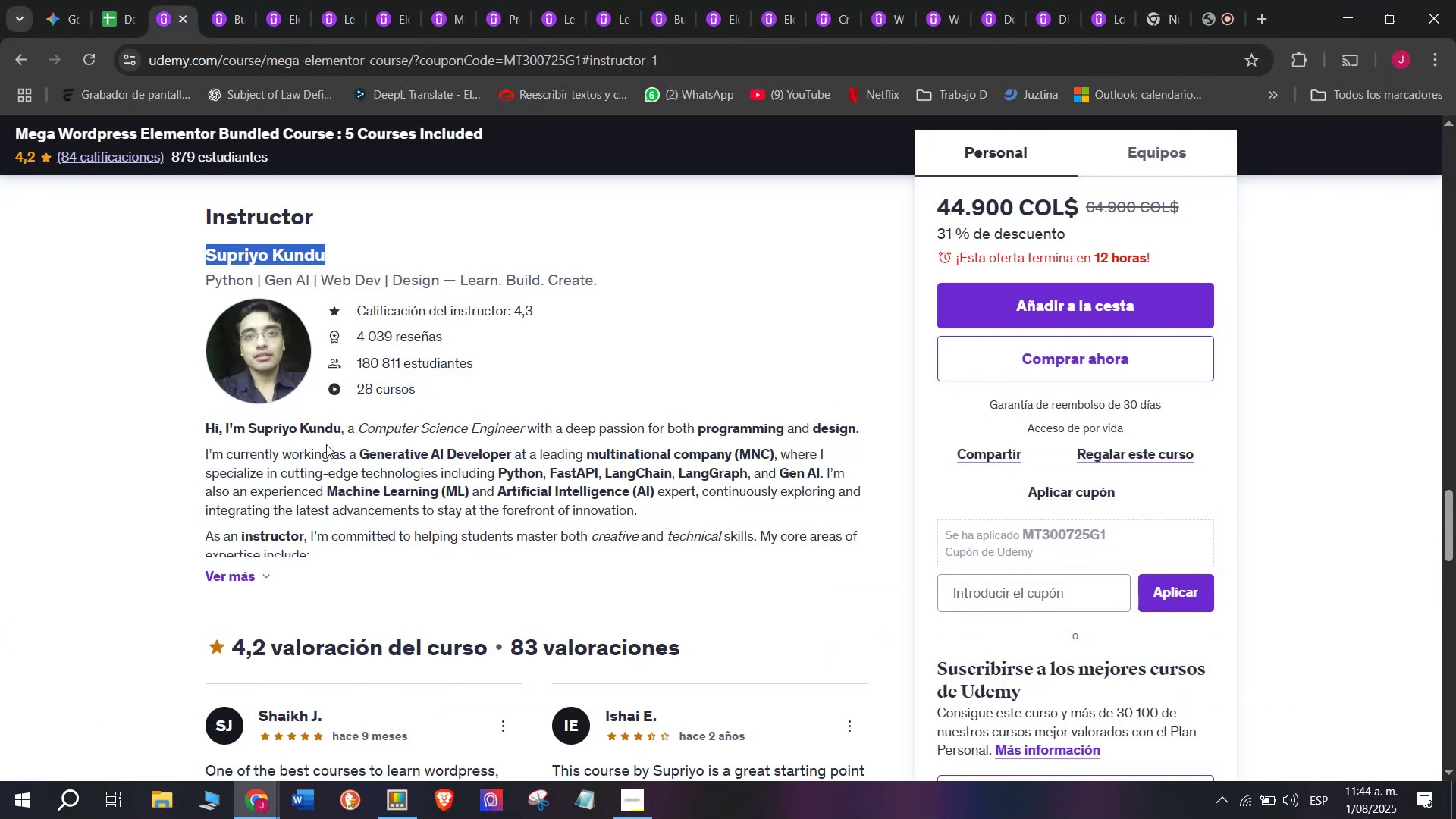 
scroll: coordinate [366, 552], scroll_direction: up, amount: 9.0
 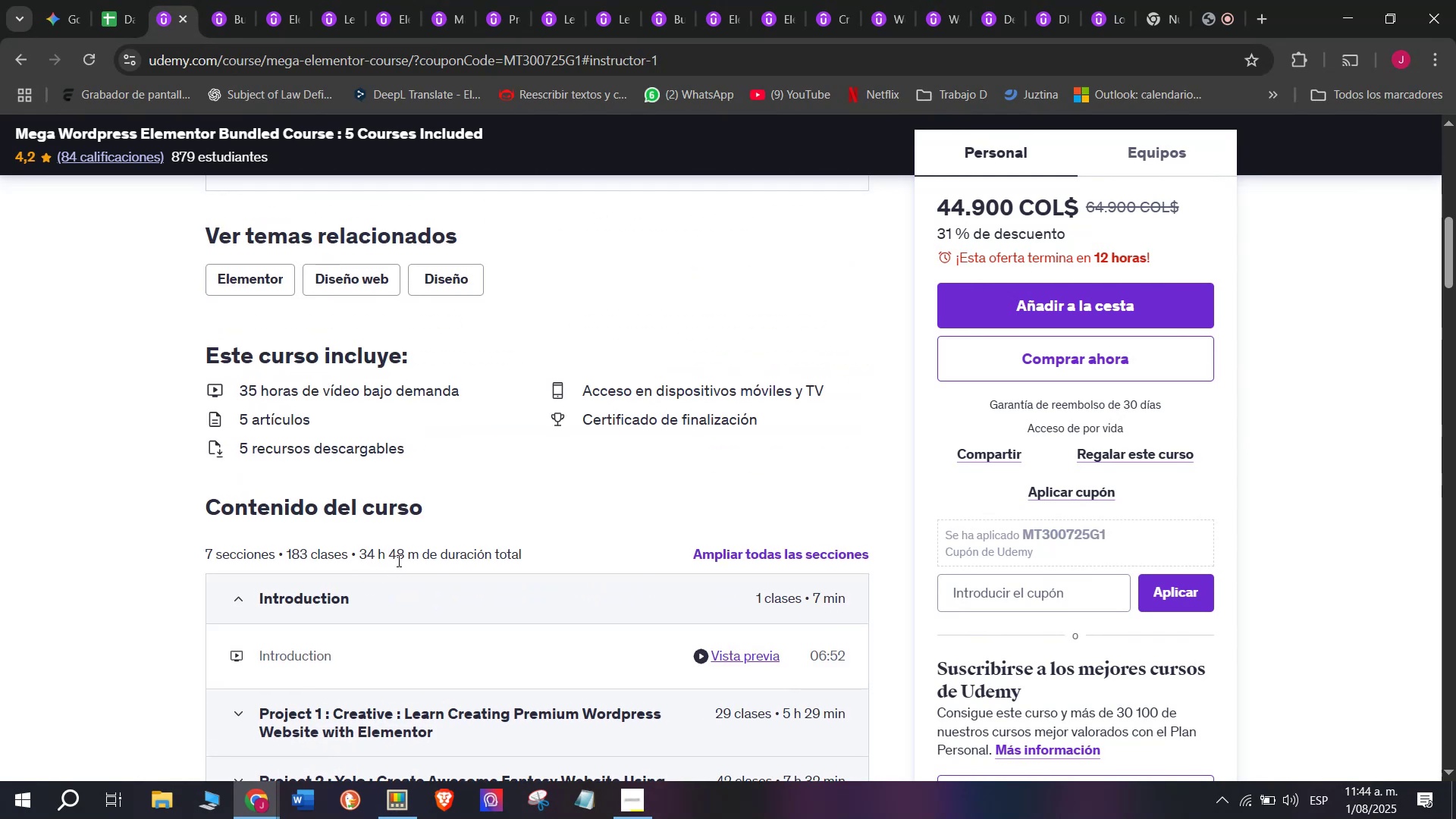 
left_click_drag(start_coordinate=[416, 560], to_coordinate=[358, 544])
 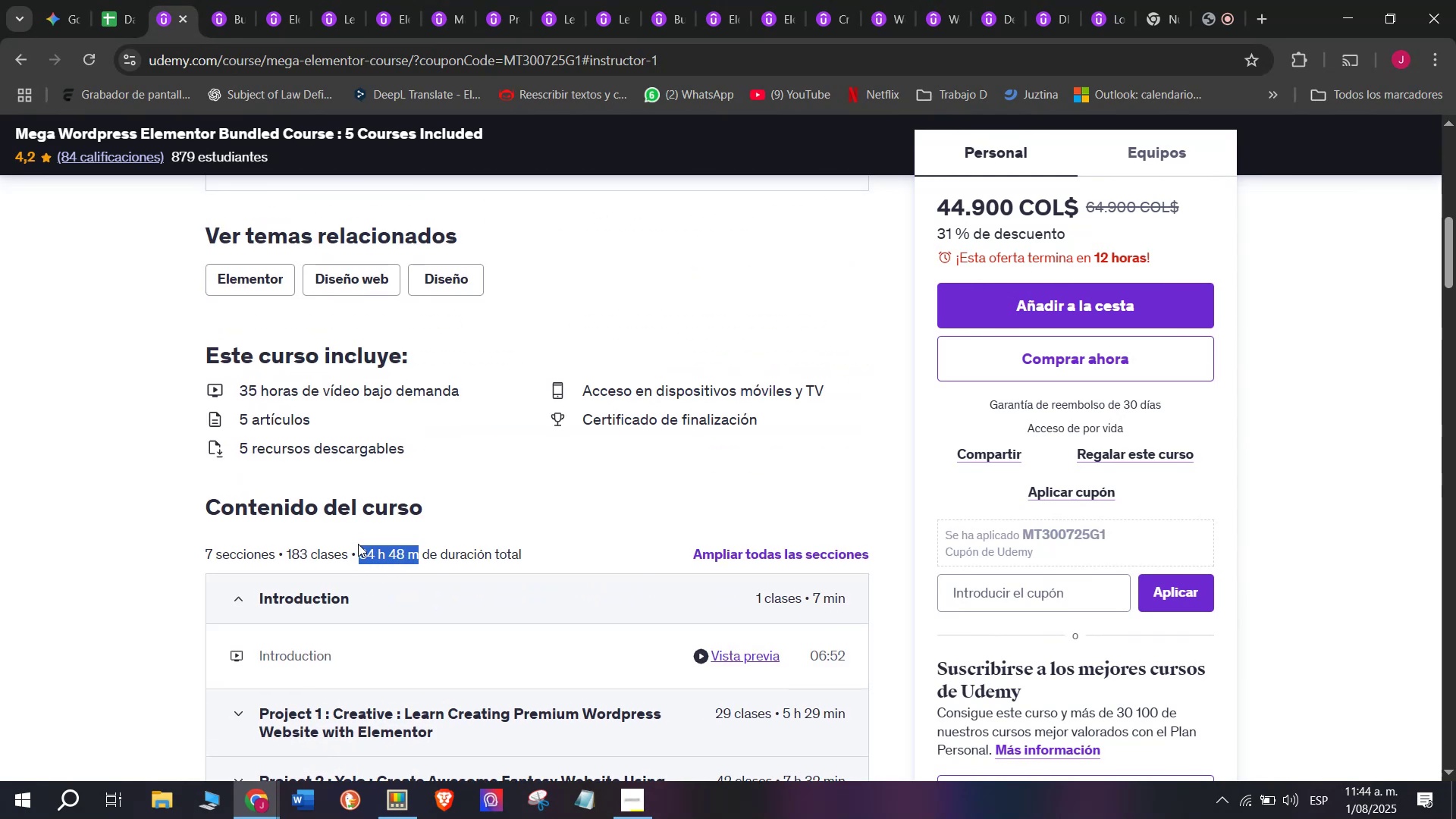 
key(Control+ControlLeft)
 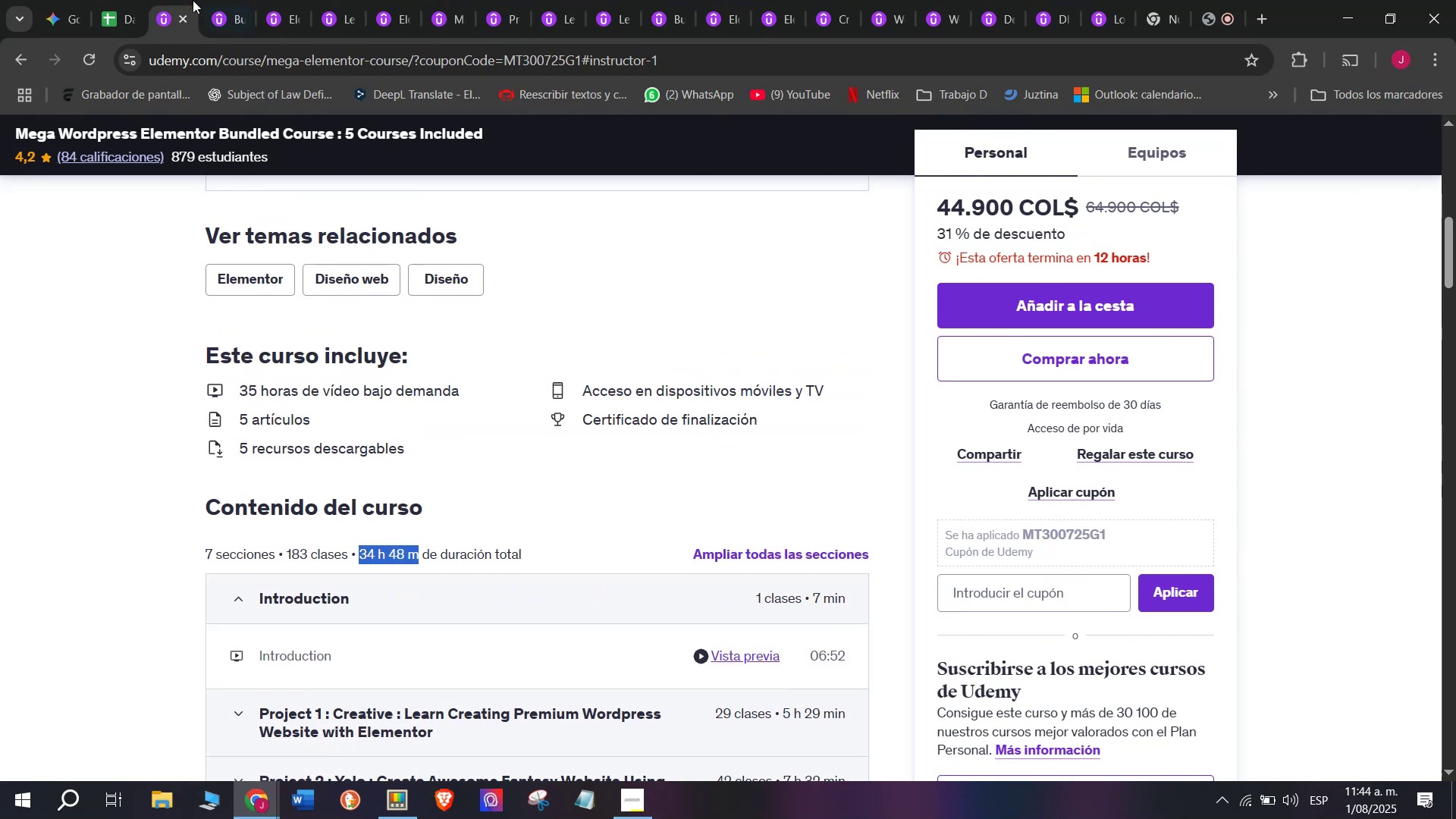 
key(Break)
 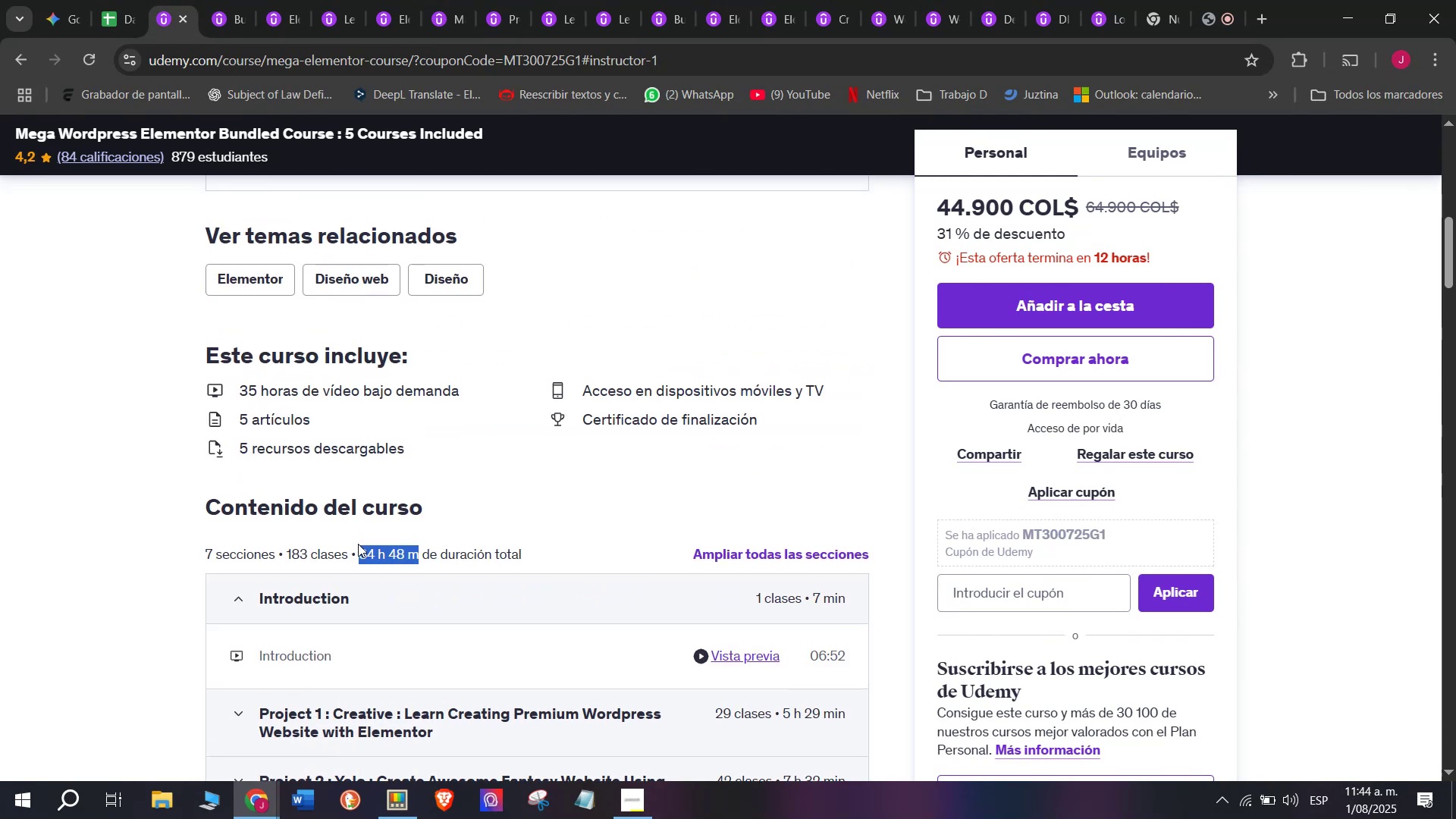 
key(Control+C)
 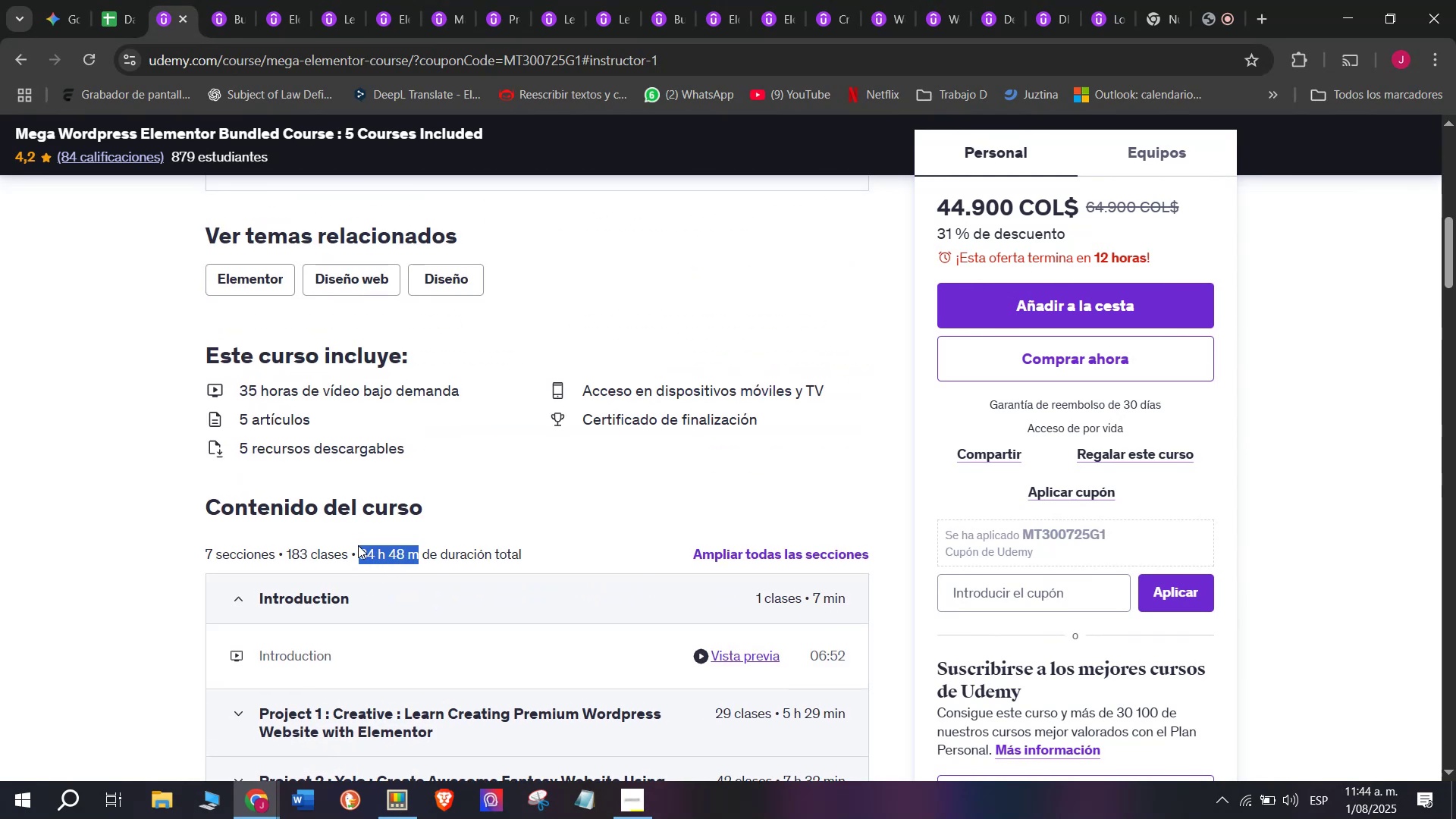 
key(Control+ControlLeft)
 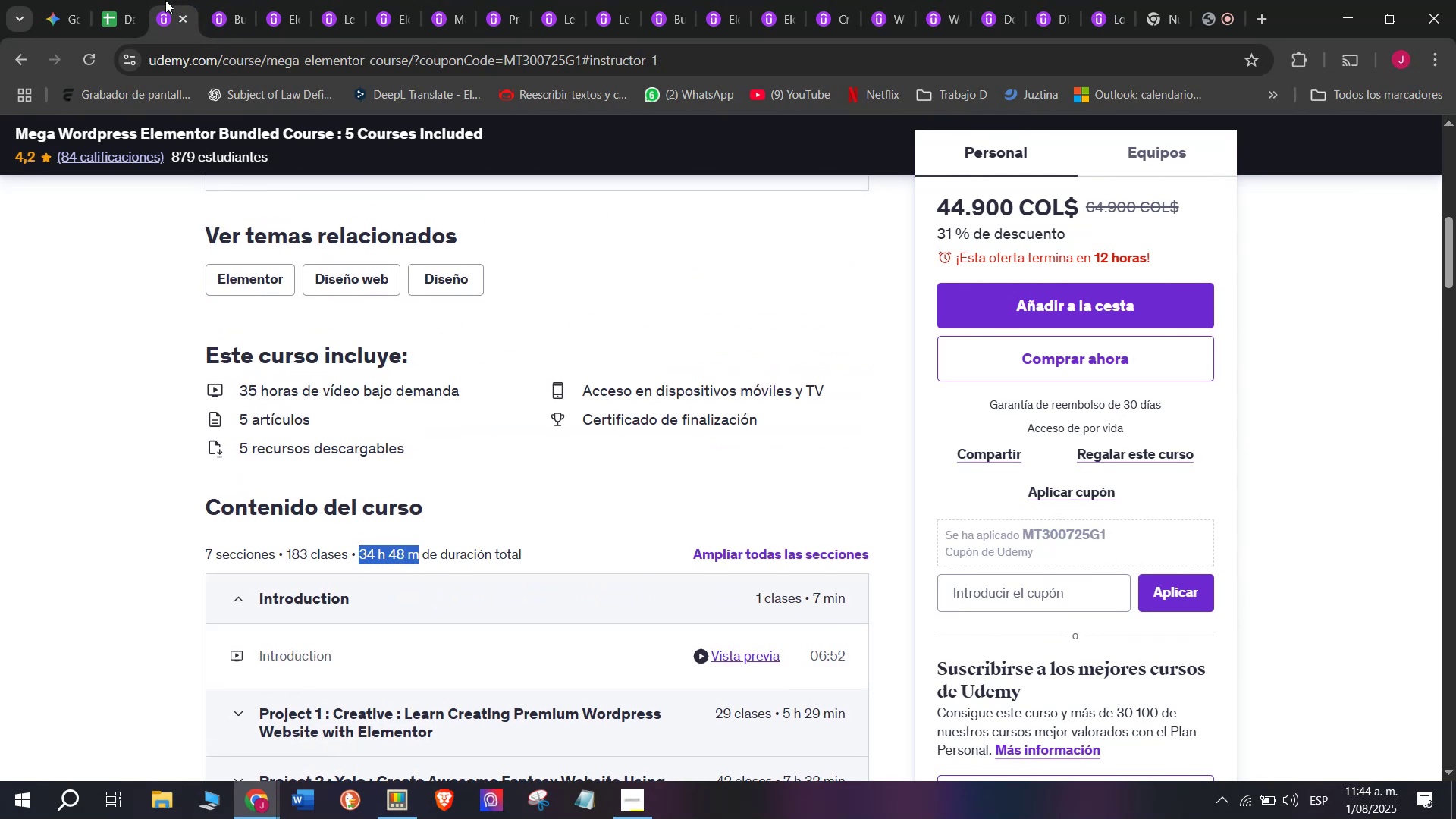 
key(Break)
 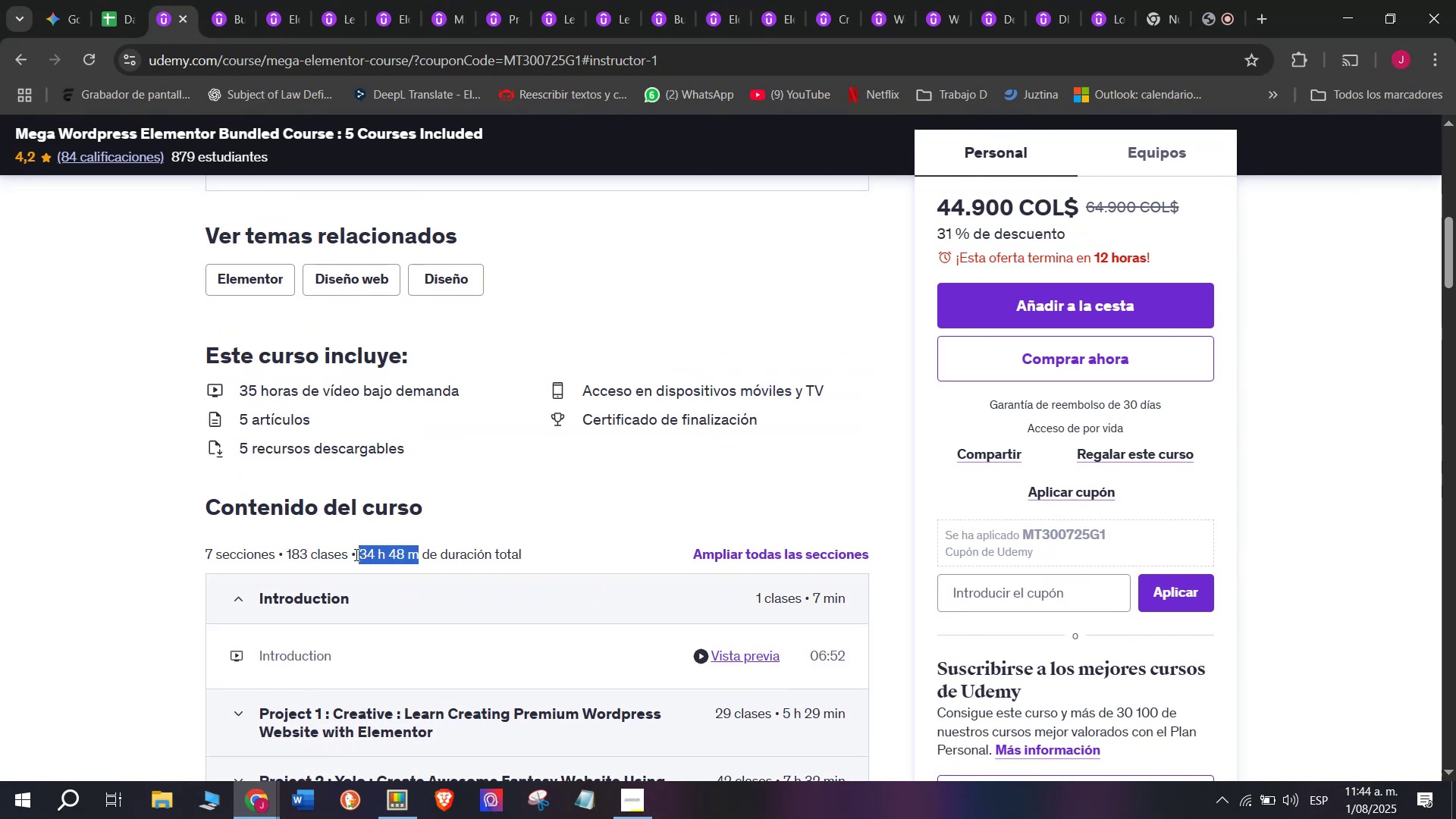 
key(Control+C)
 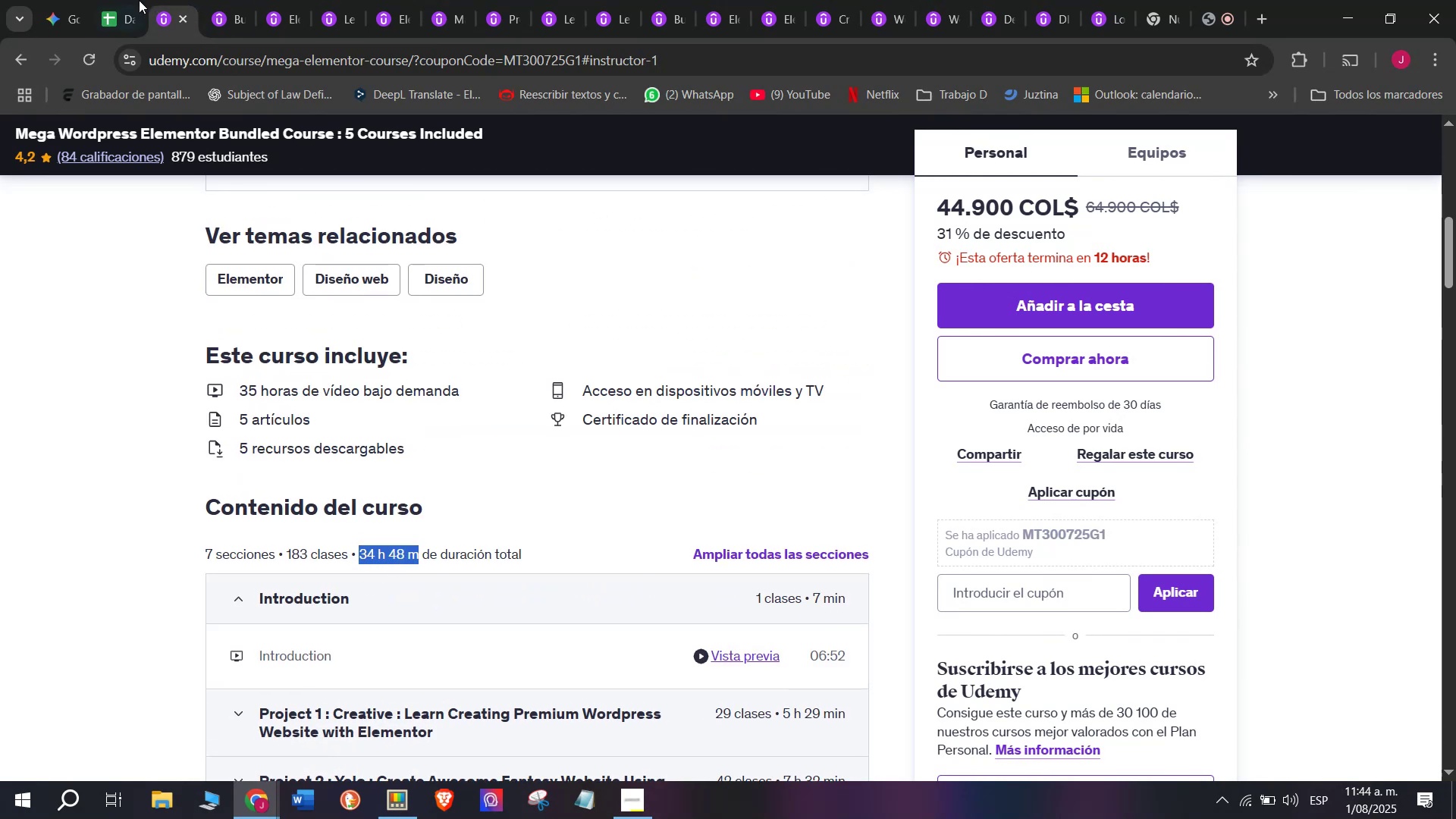 
left_click([135, 0])
 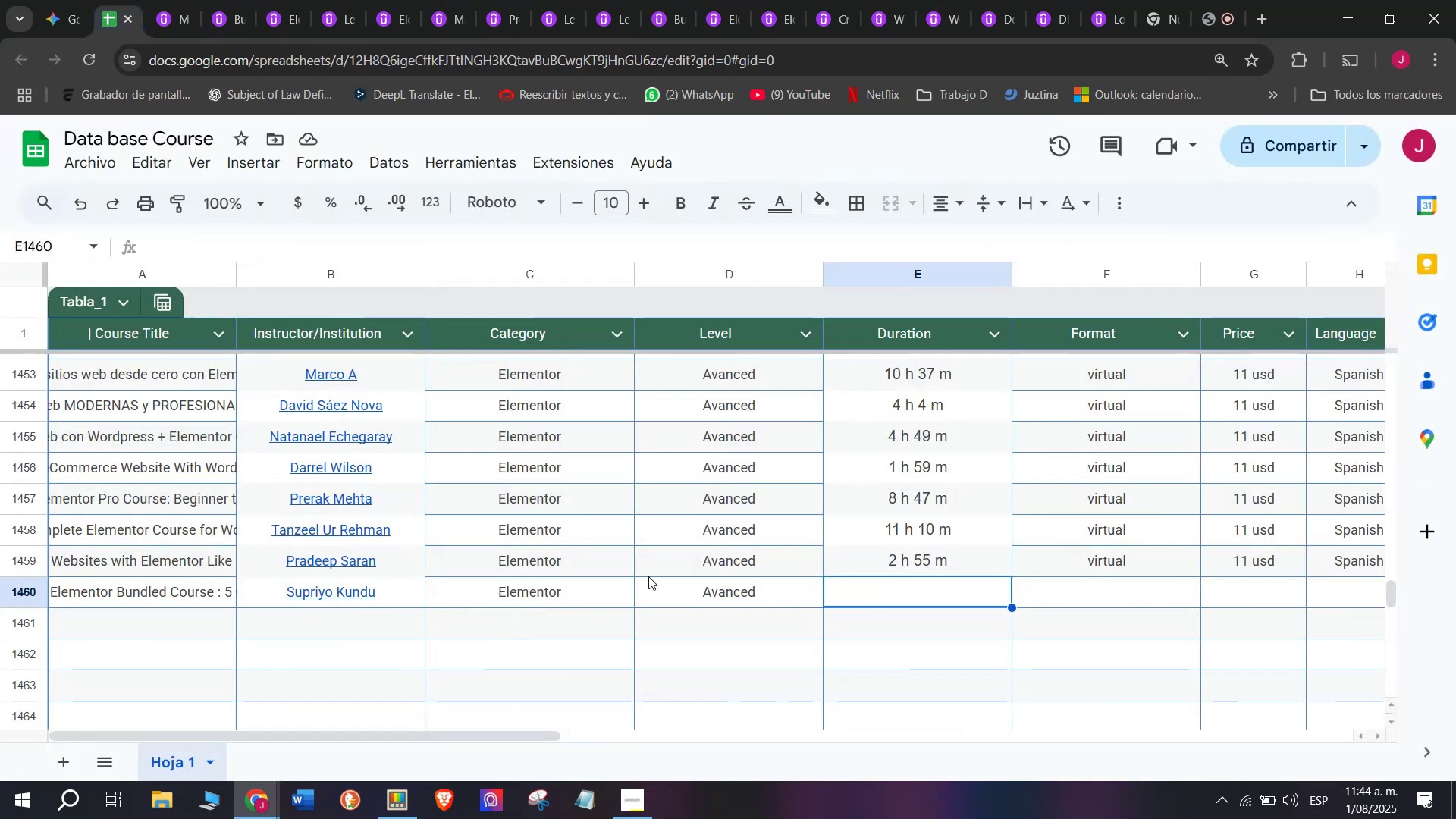 
key(Z)
 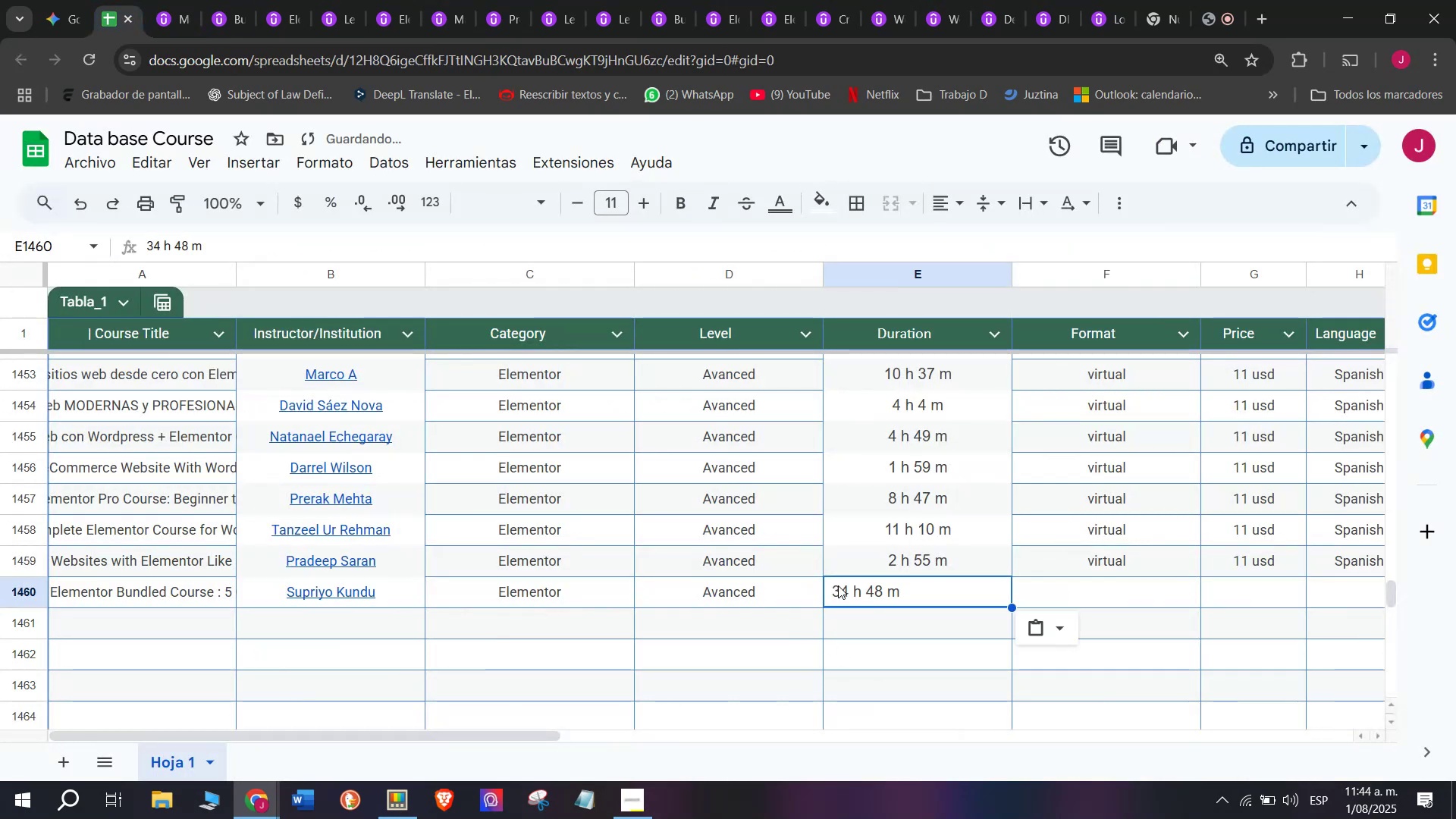 
key(Control+ControlLeft)
 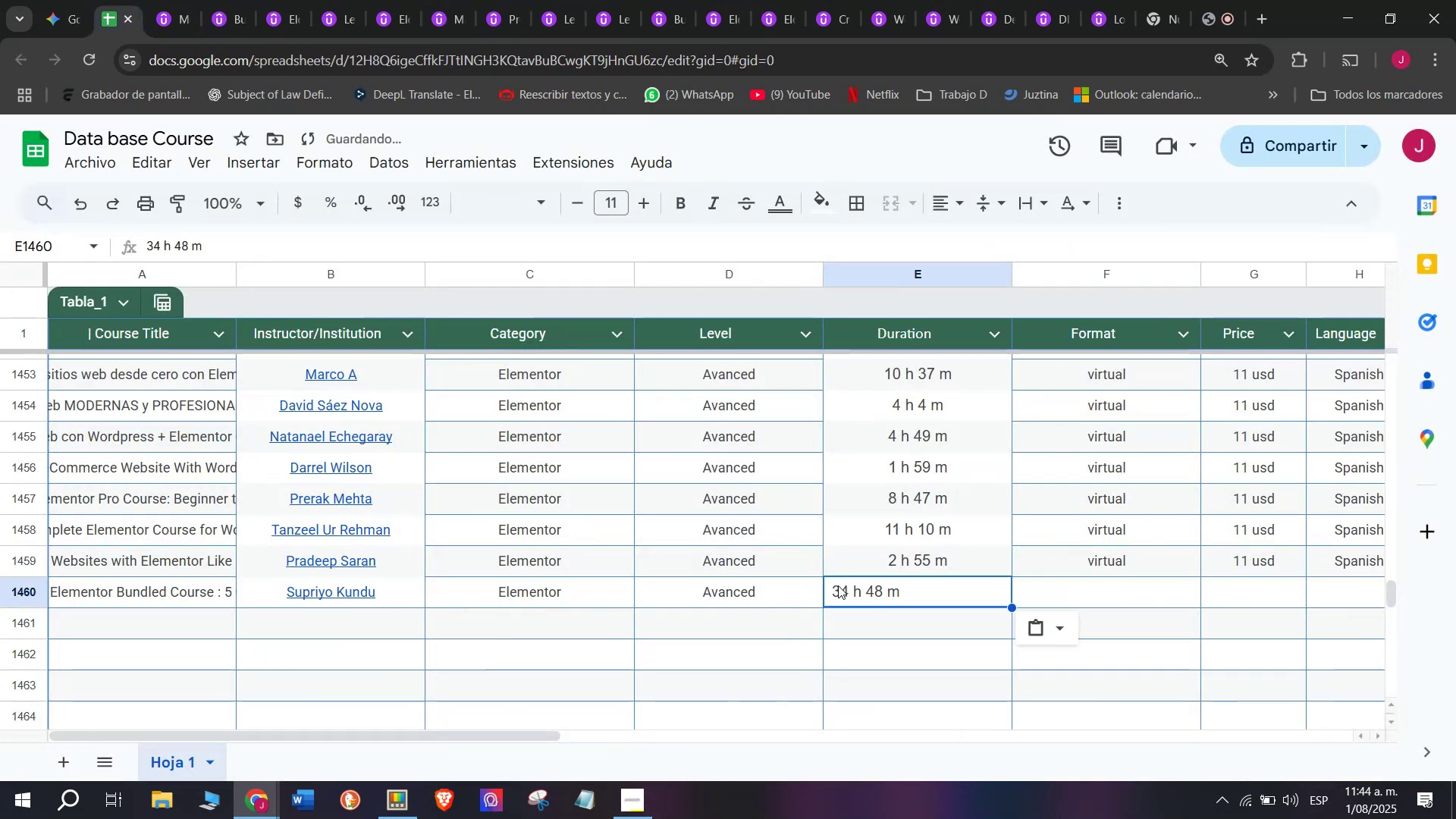 
key(Control+V)
 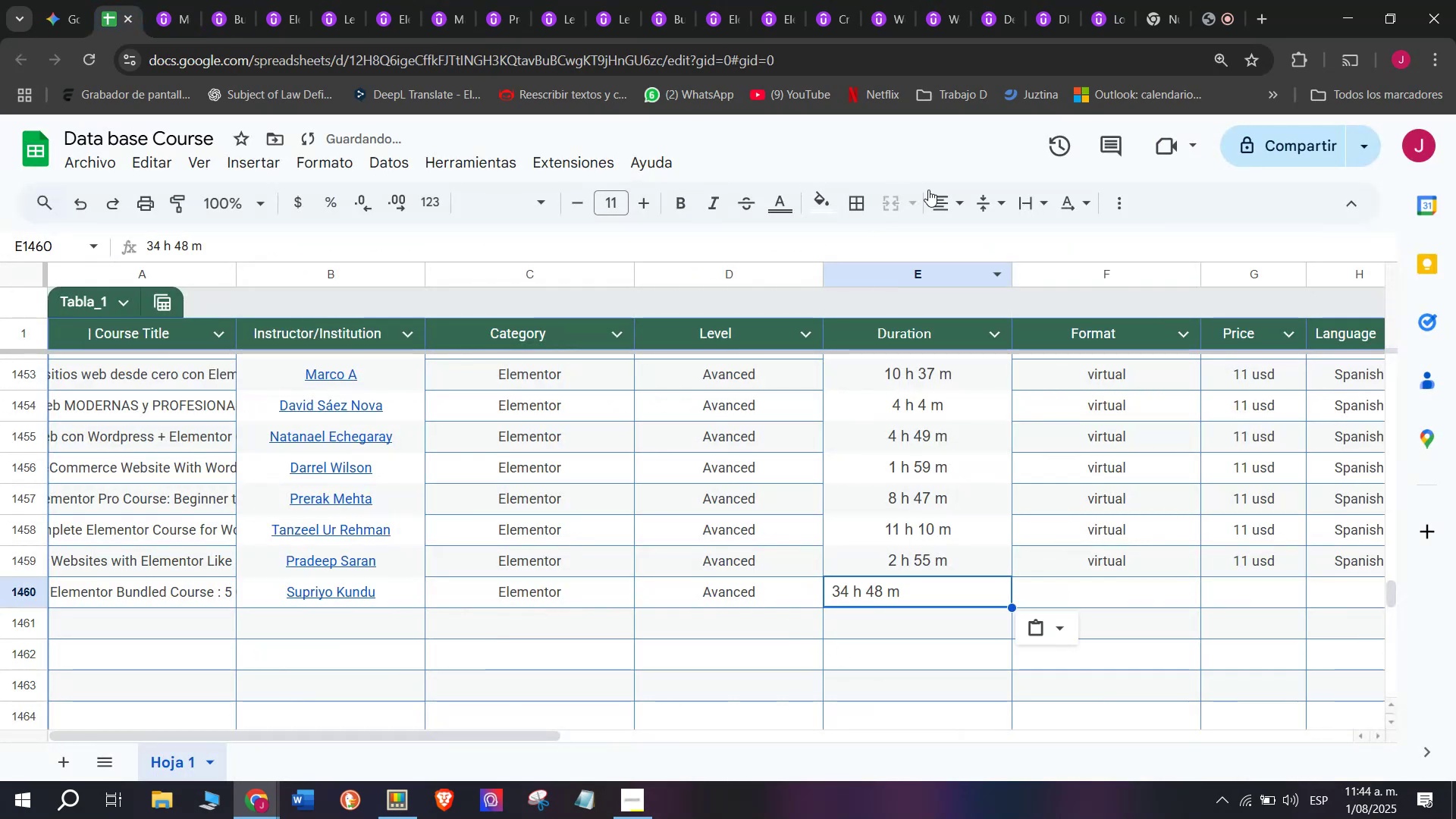 
left_click([959, 197])
 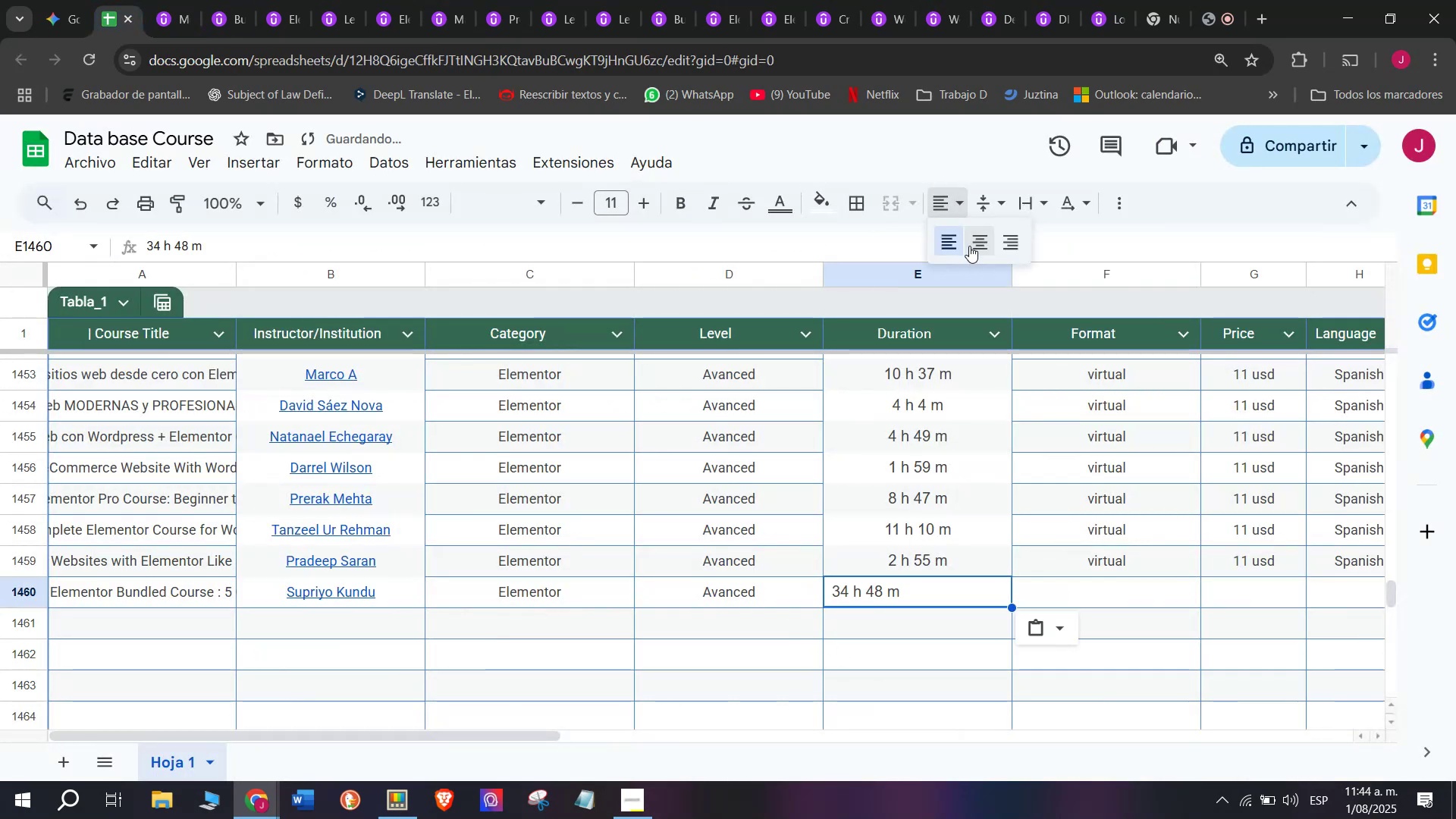 
left_click([969, 246])
 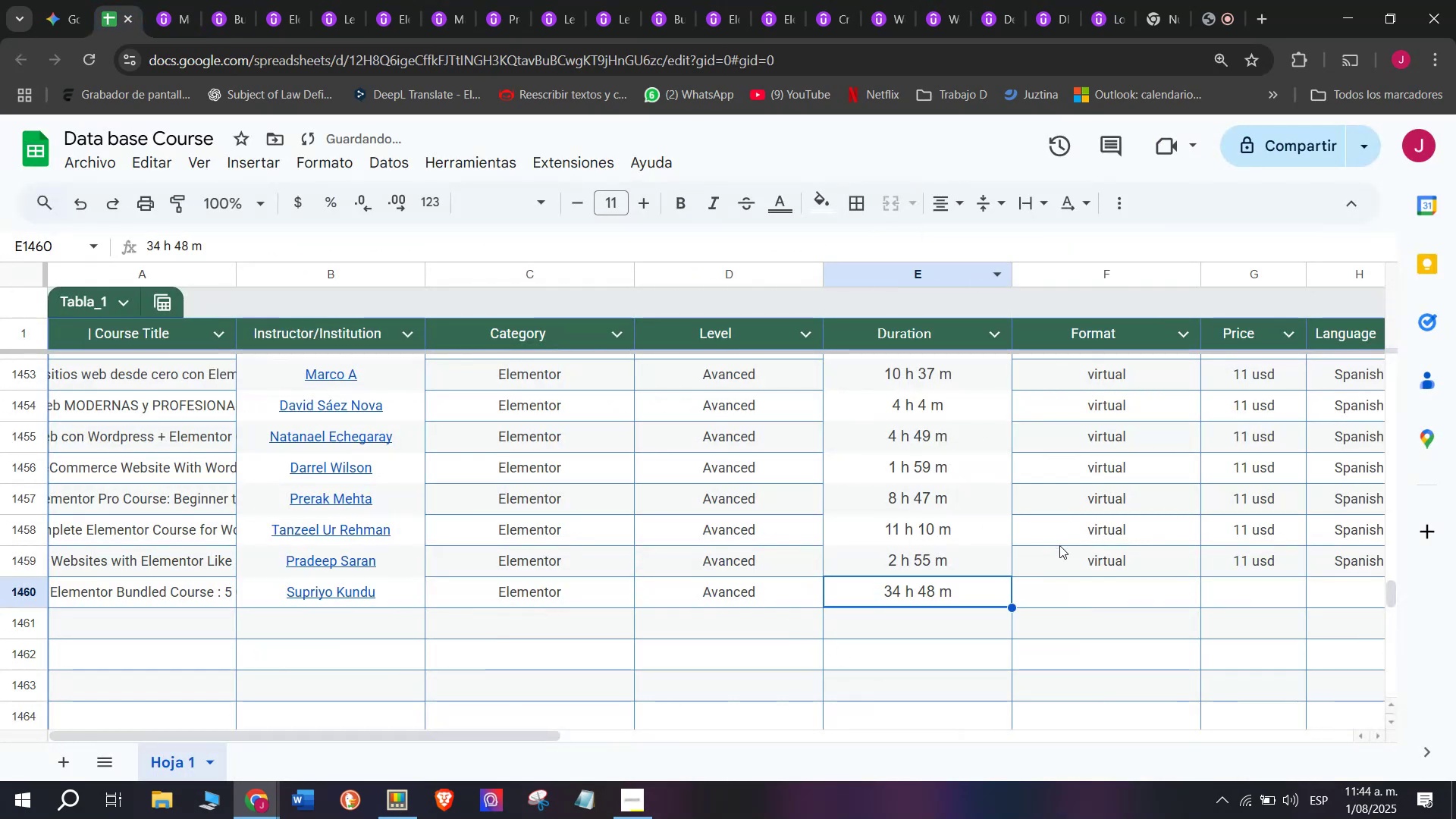 
key(Break)
 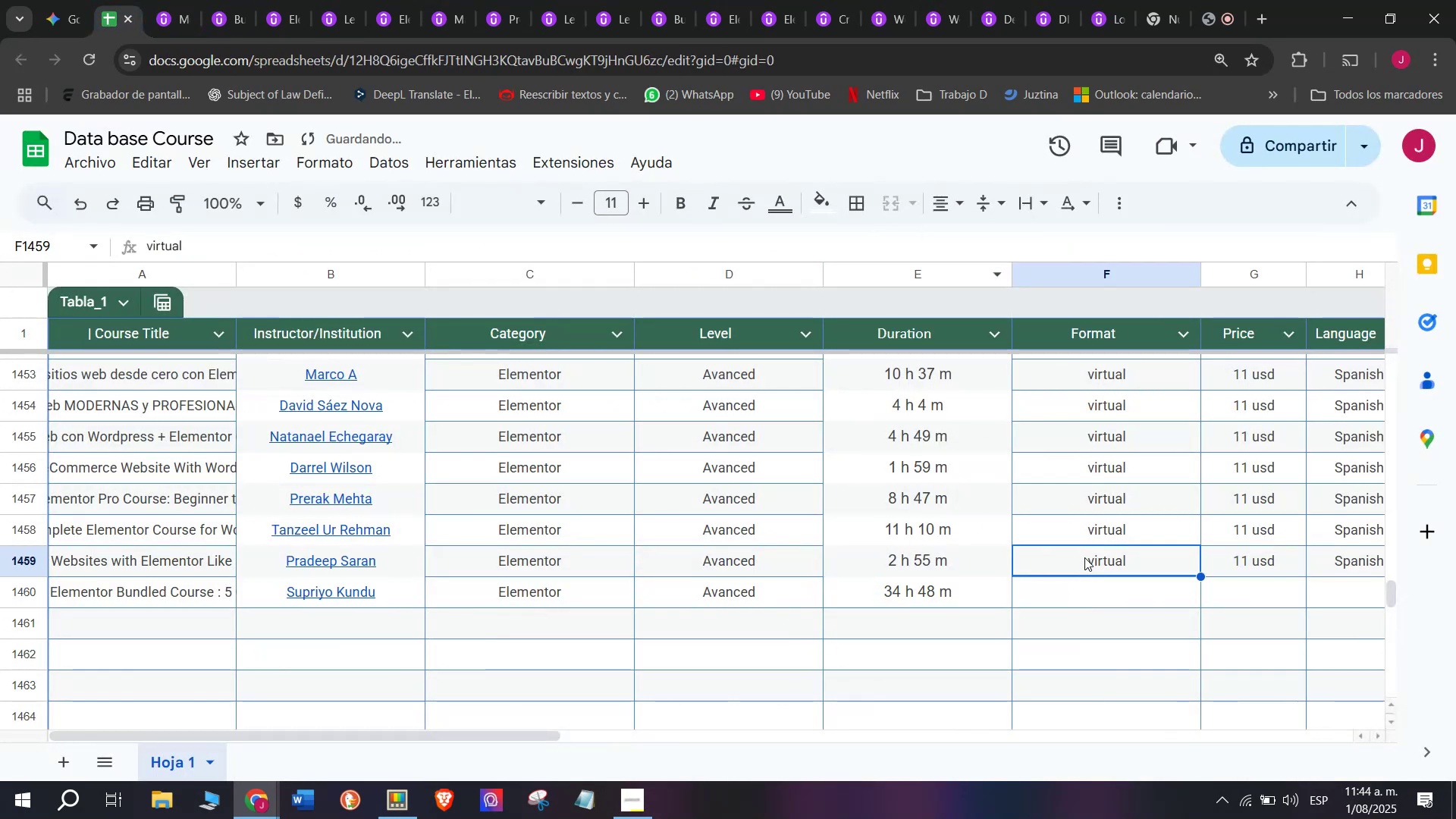 
key(Control+ControlLeft)
 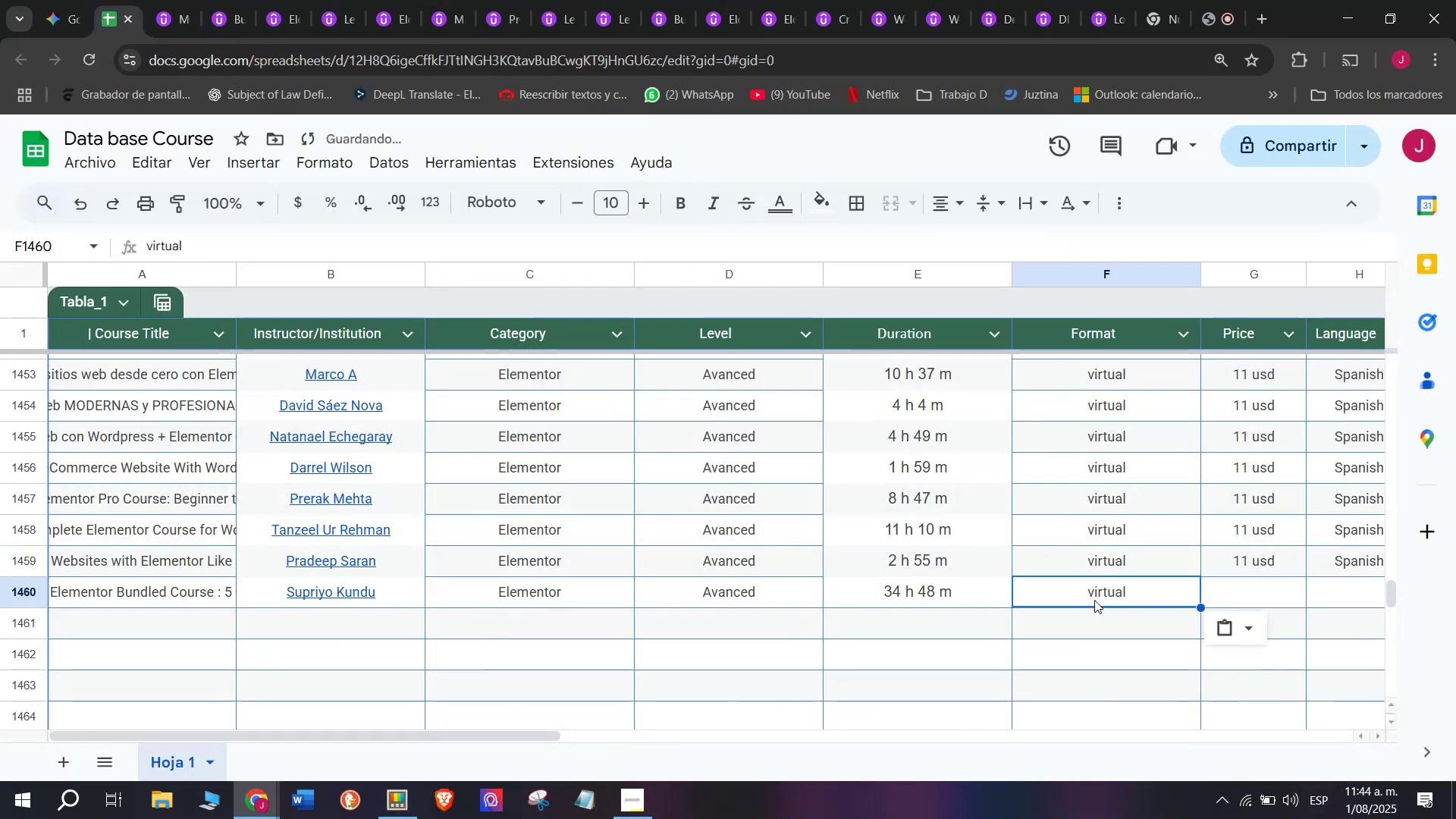 
key(Control+C)
 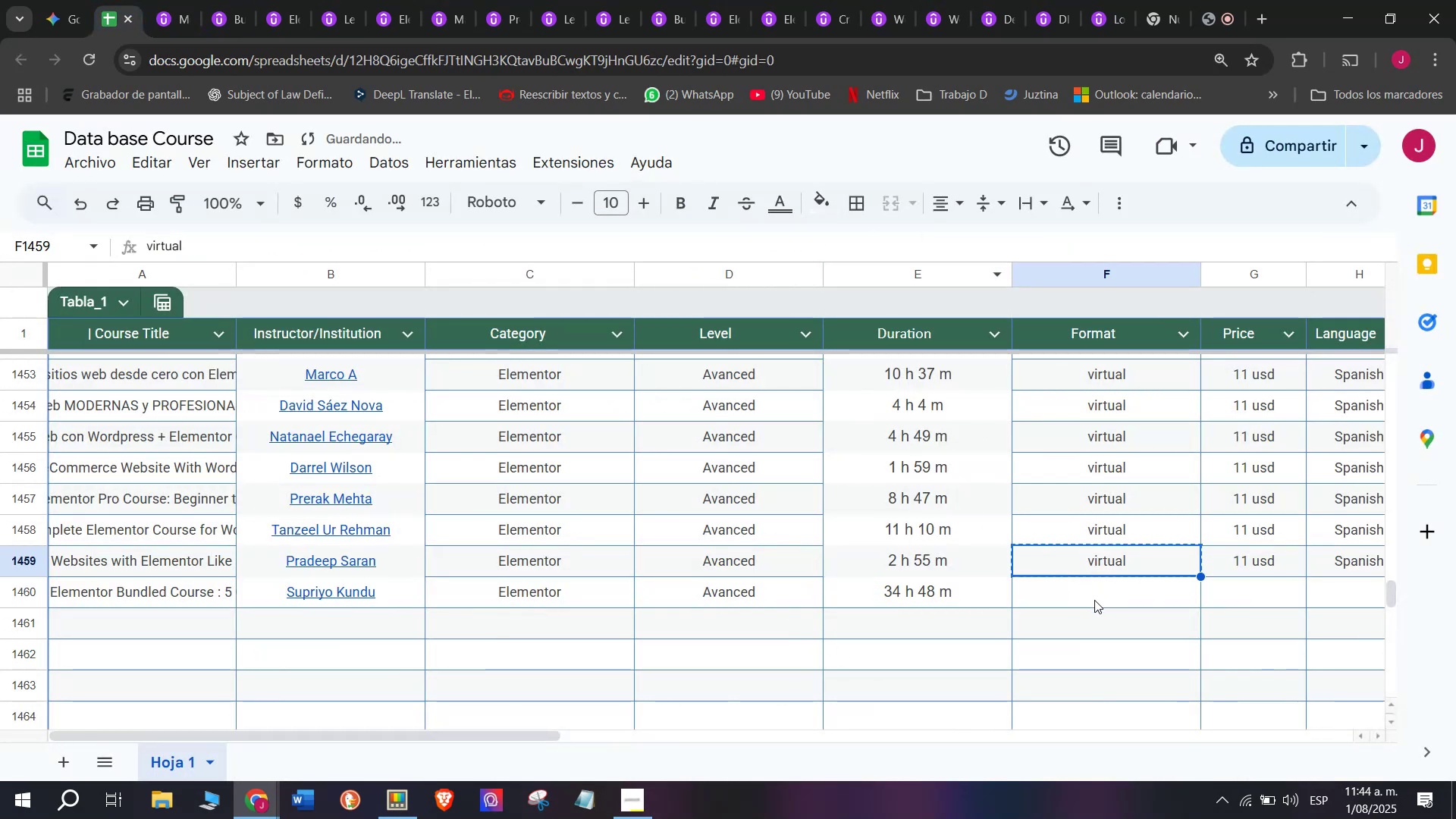 
key(Control+ControlLeft)
 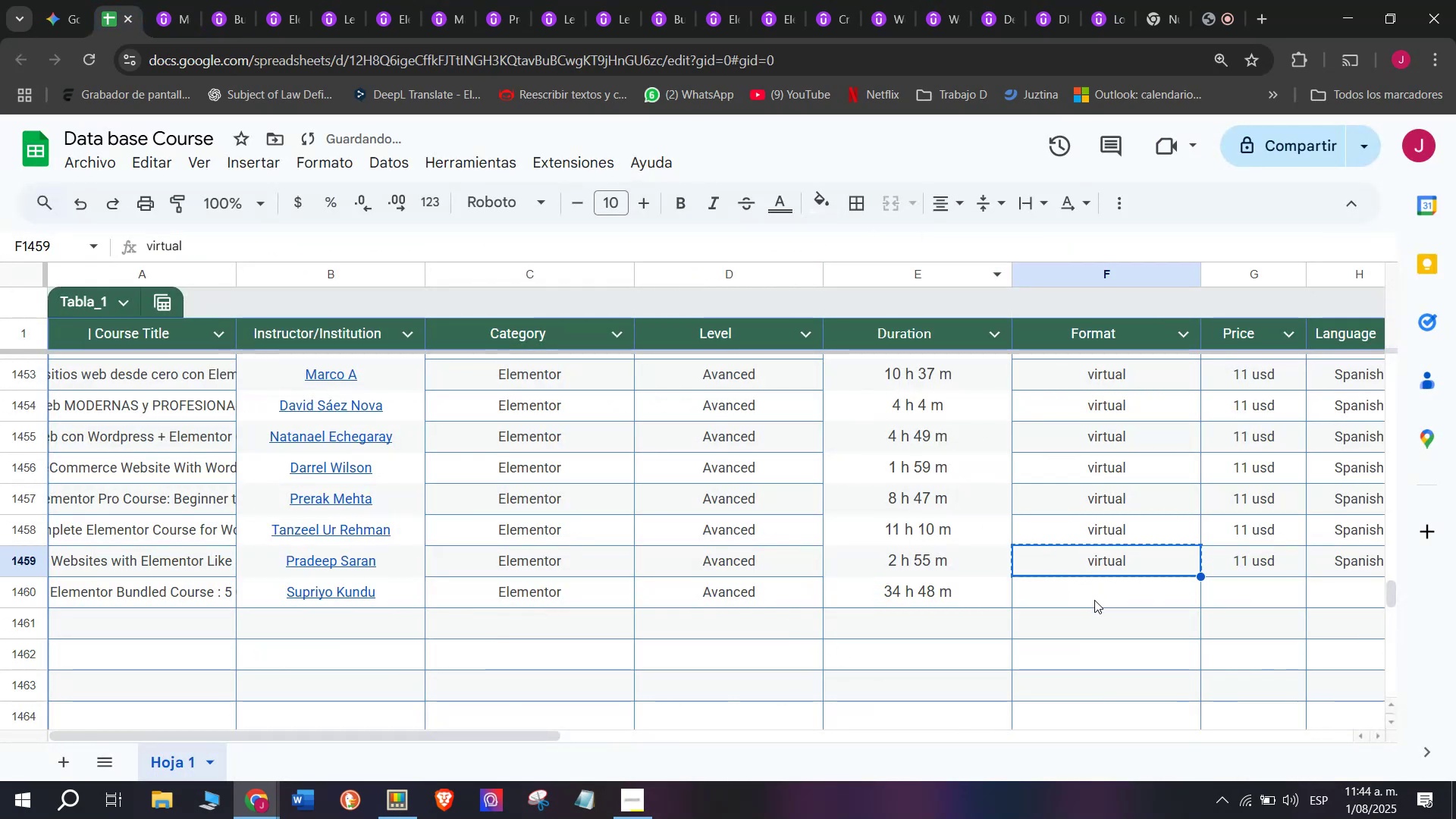 
key(Z)
 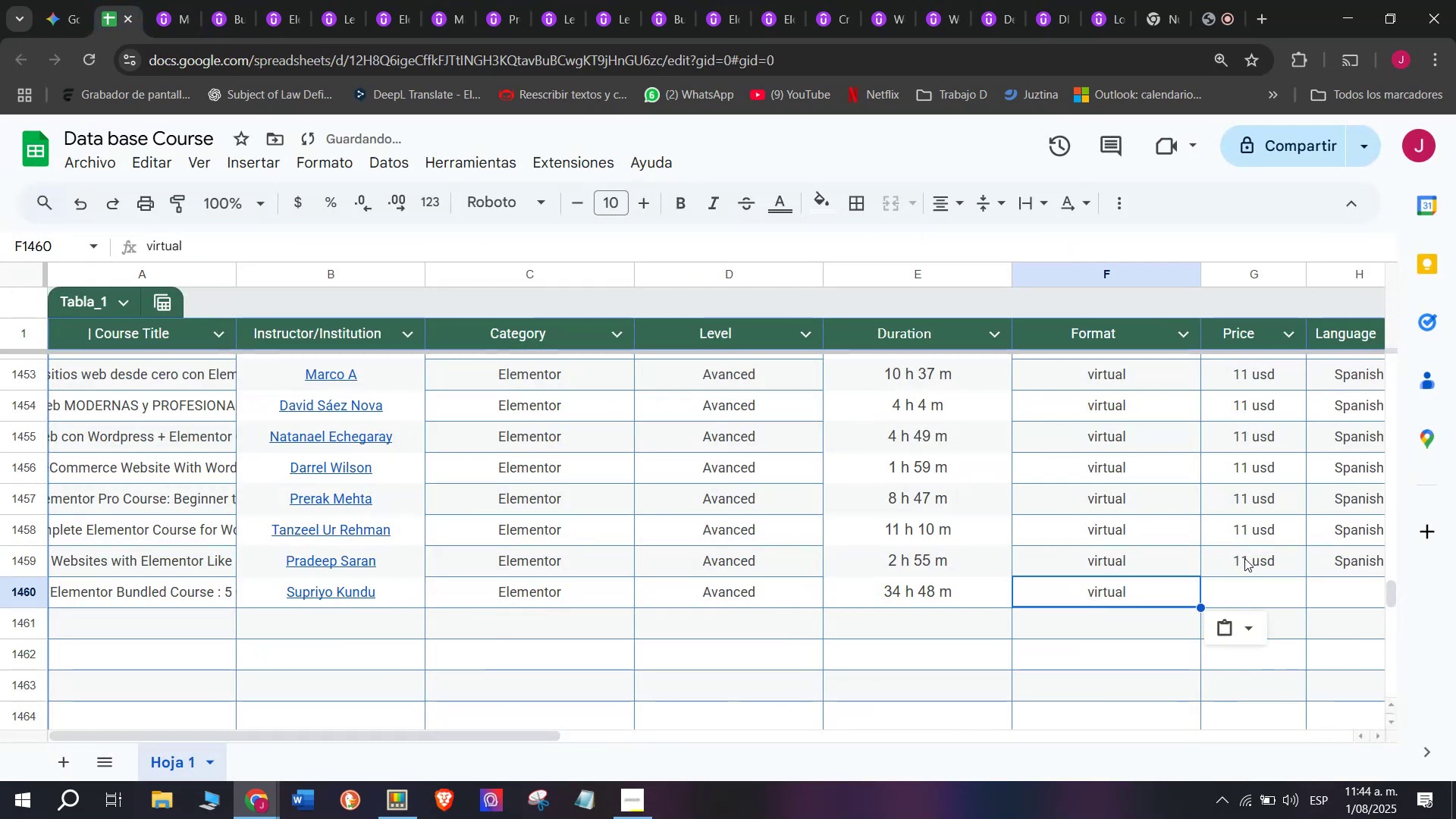 
key(Control+V)
 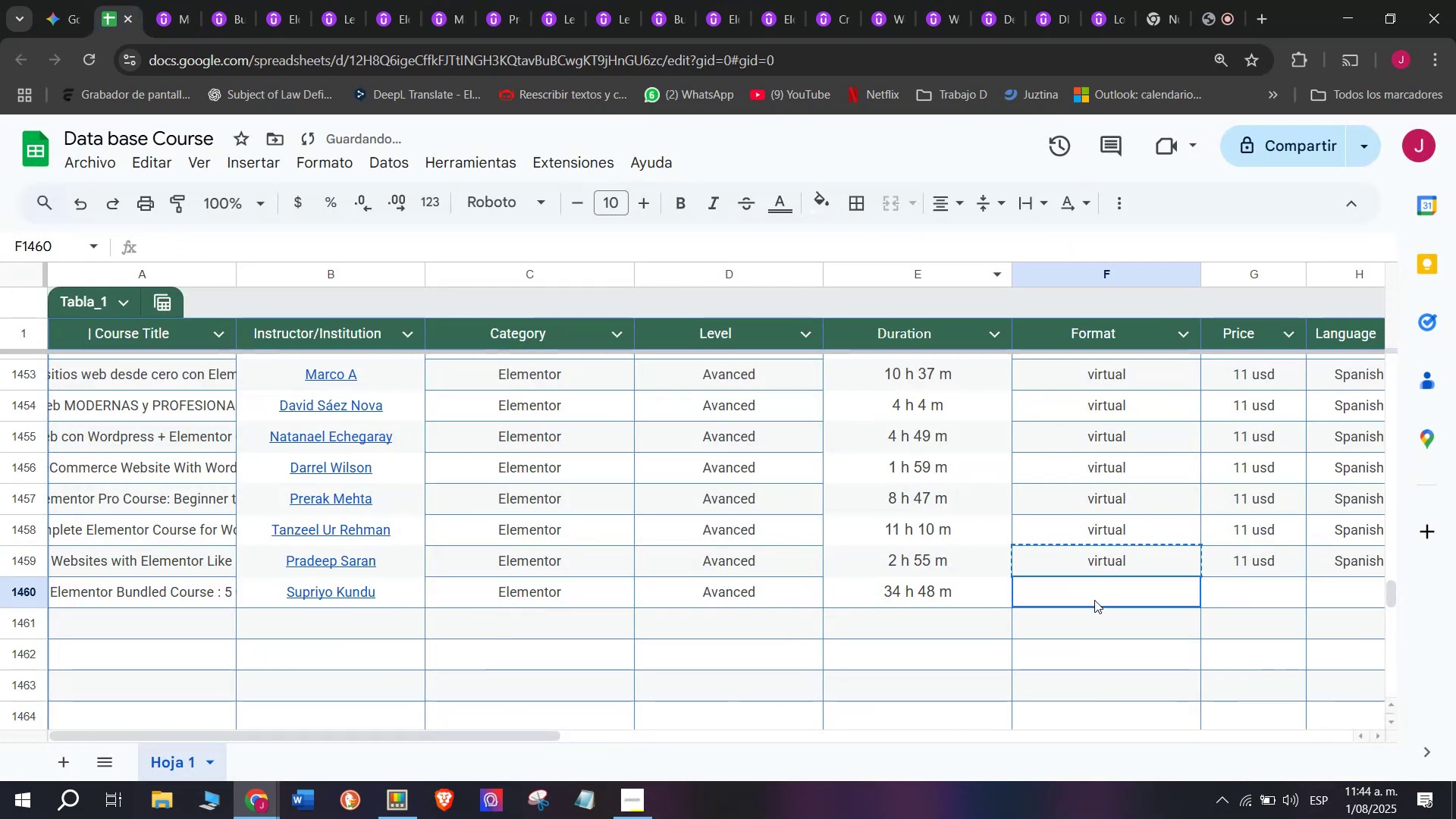 
double_click([1094, 600])
 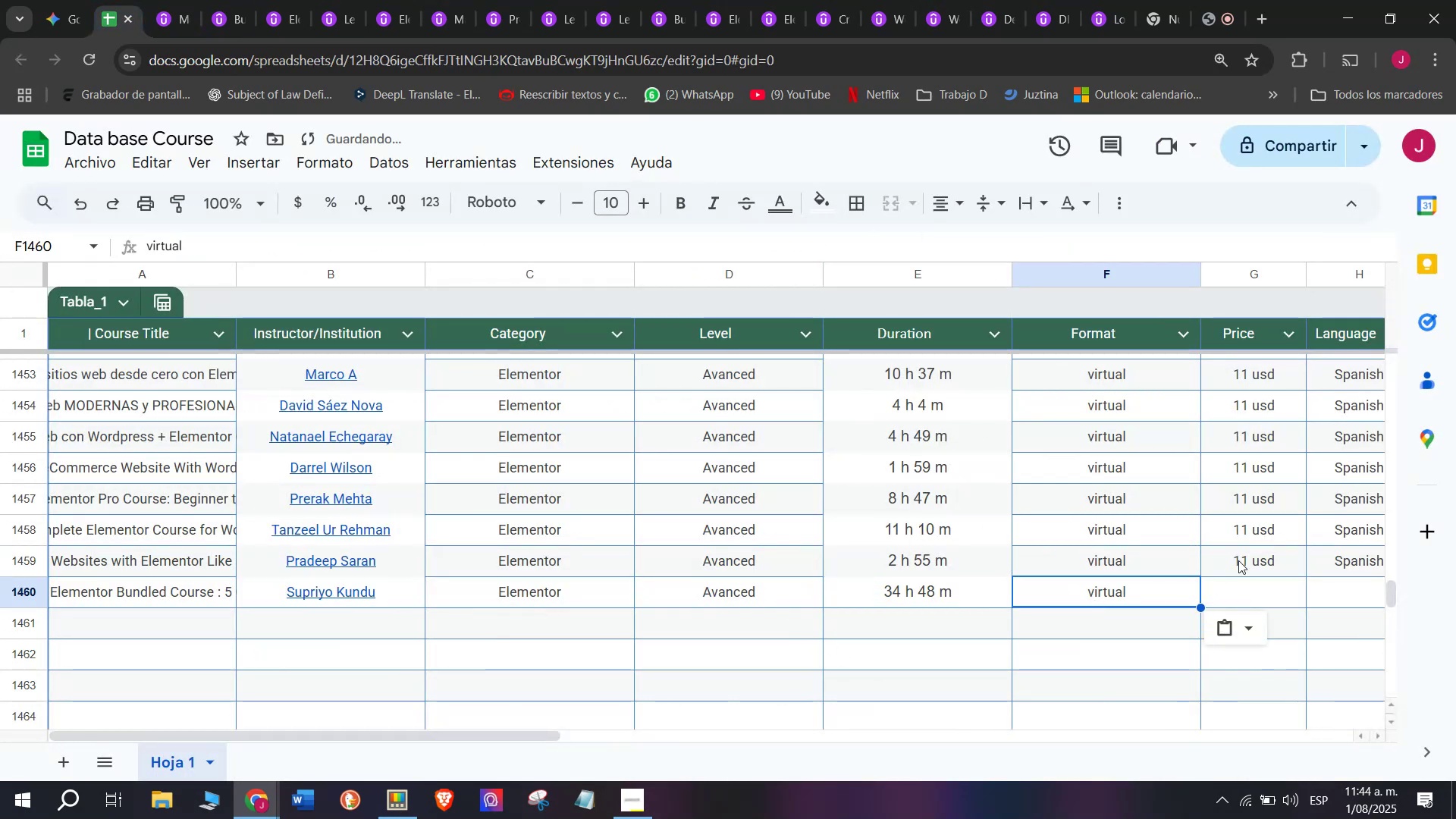 
left_click([1246, 558])
 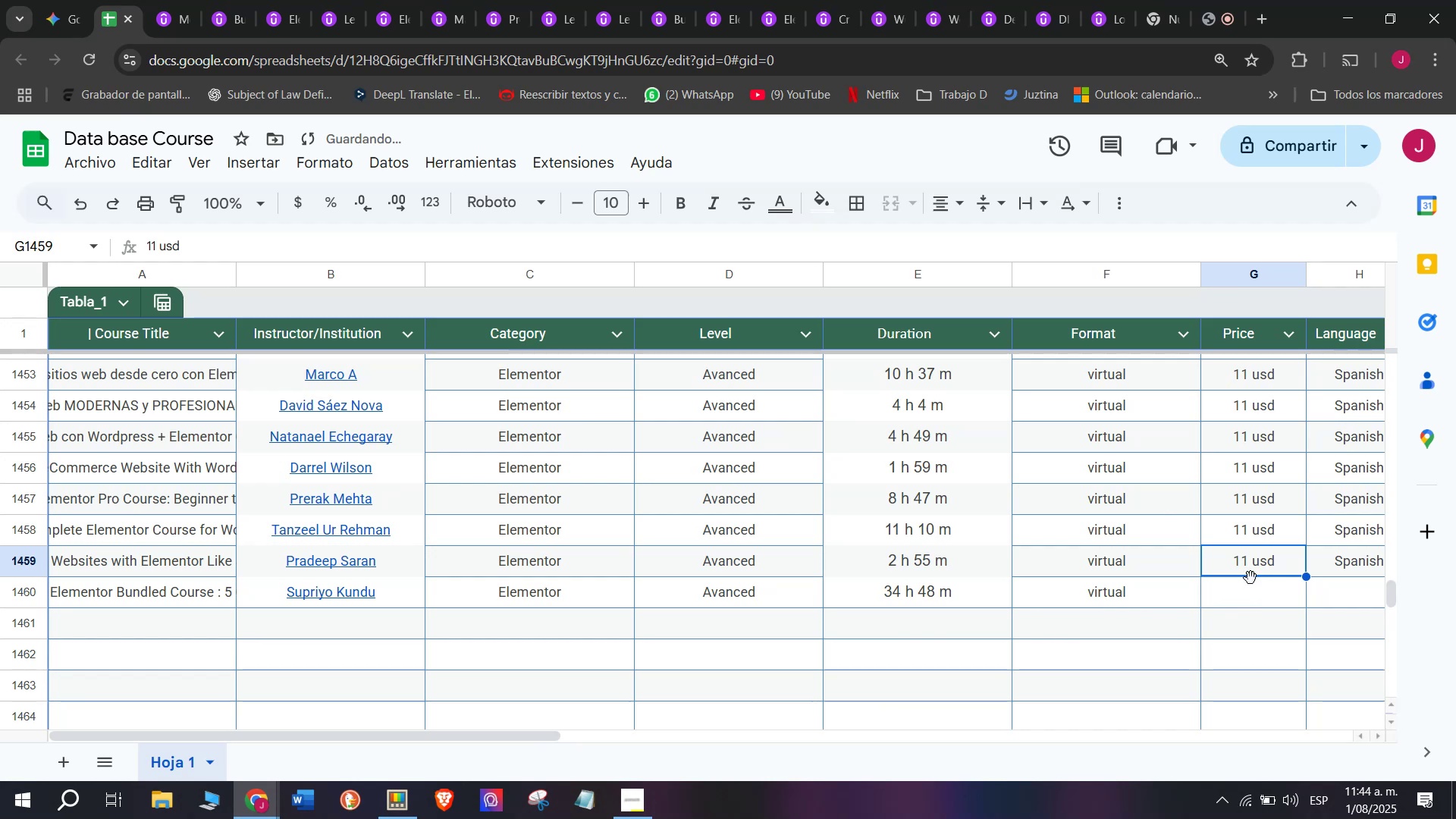 
key(Control+ControlLeft)
 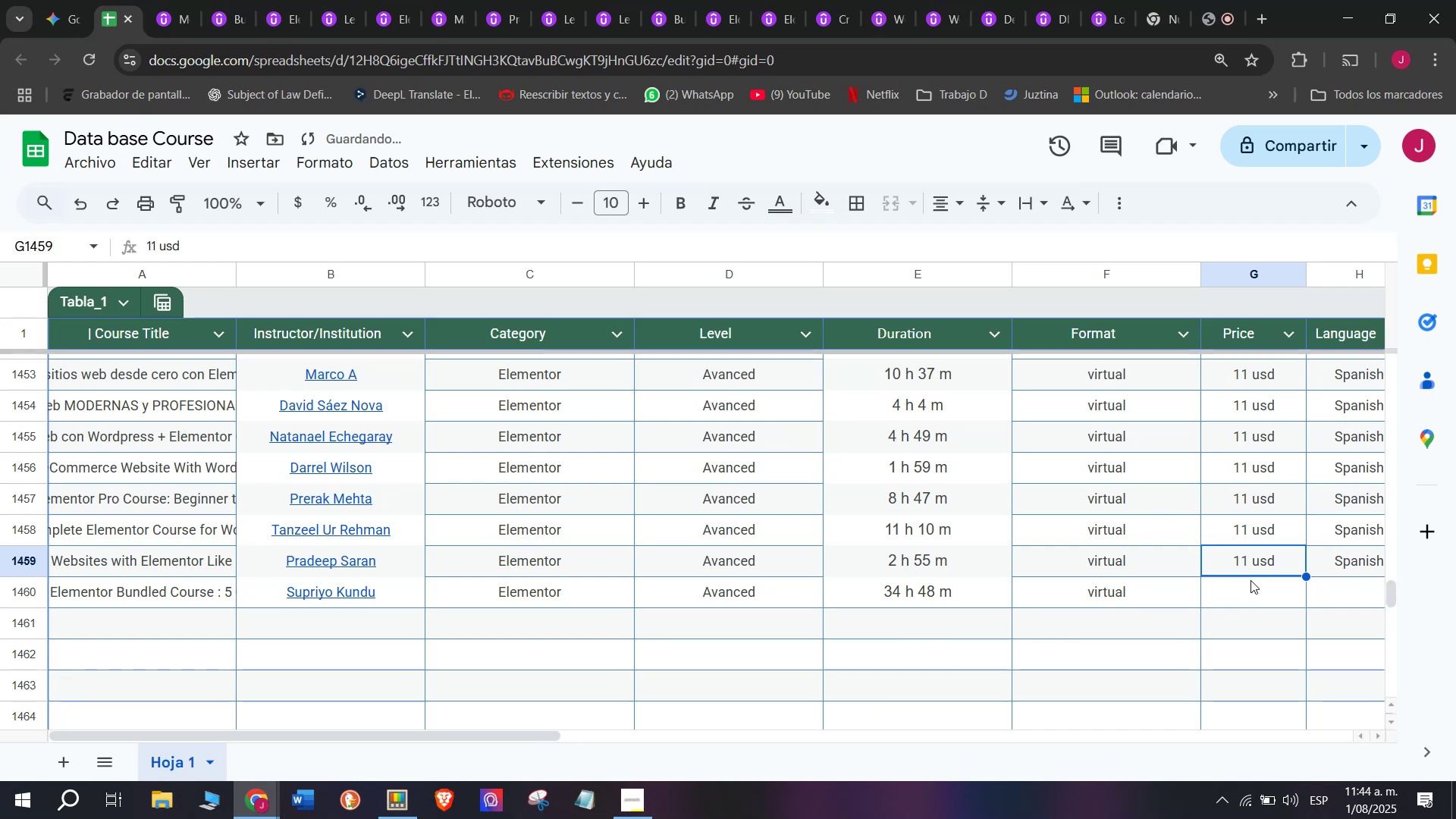 
key(Break)
 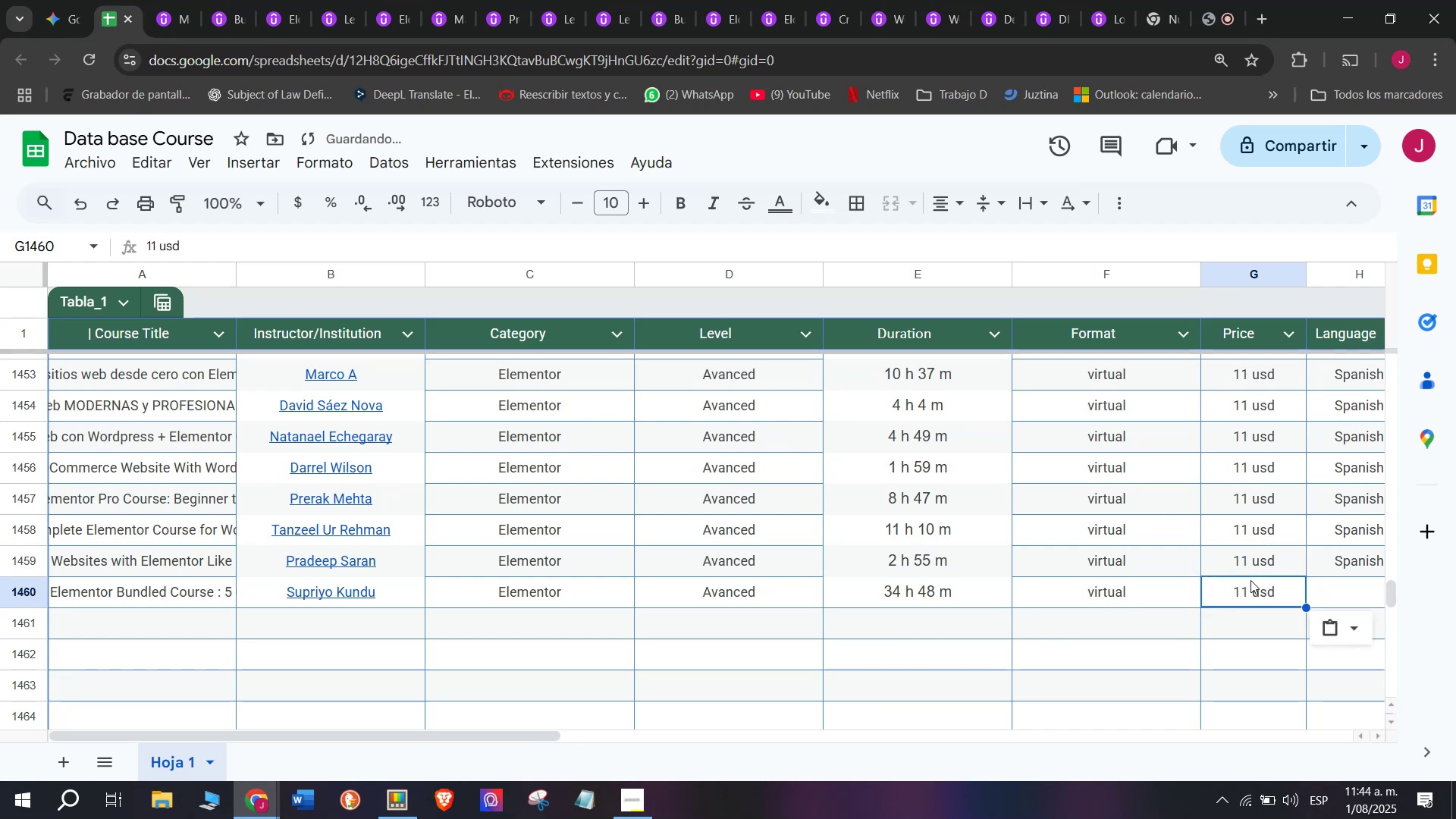 
key(Control+C)
 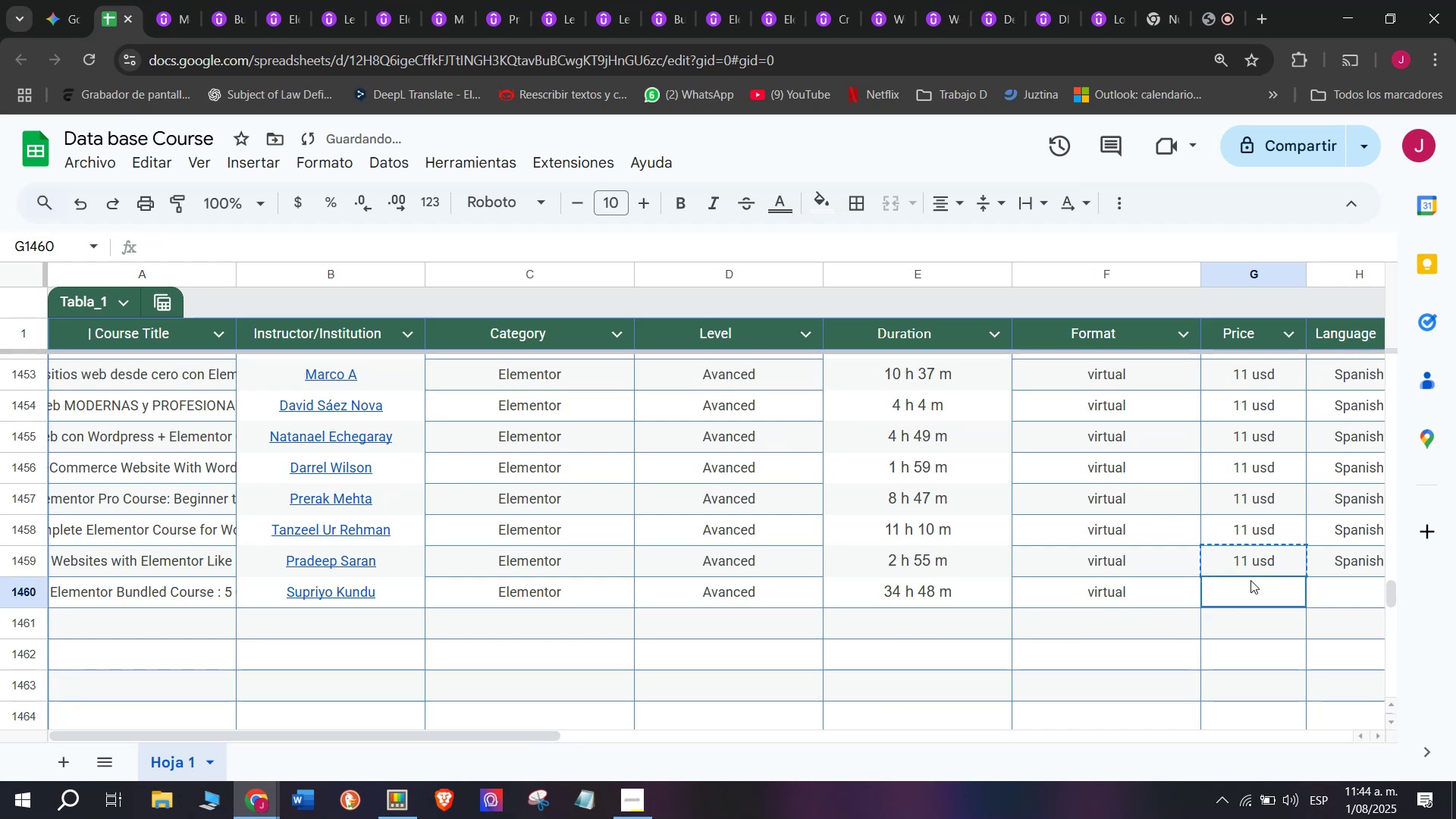 
double_click([1250, 580])
 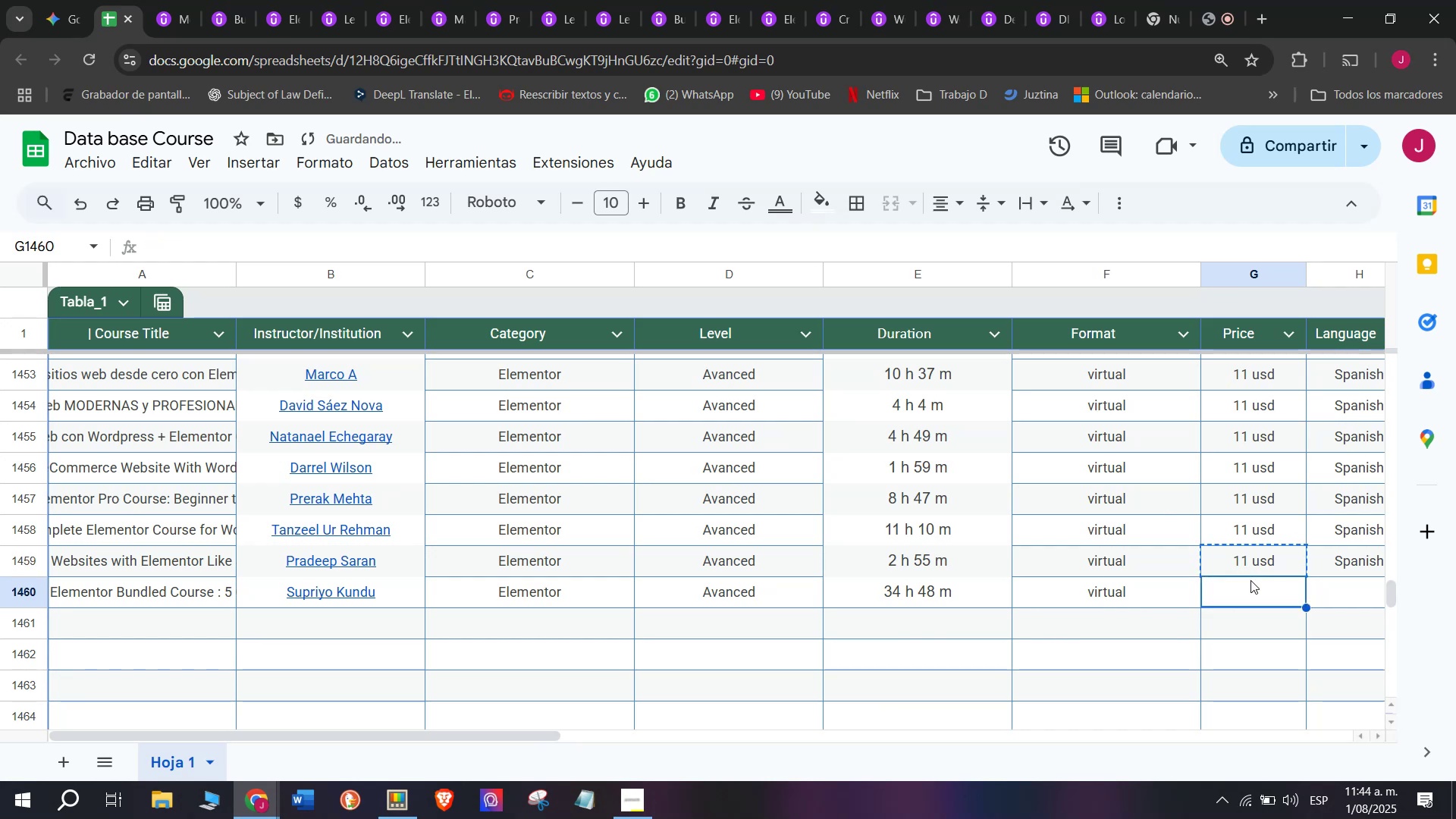 
key(Z)
 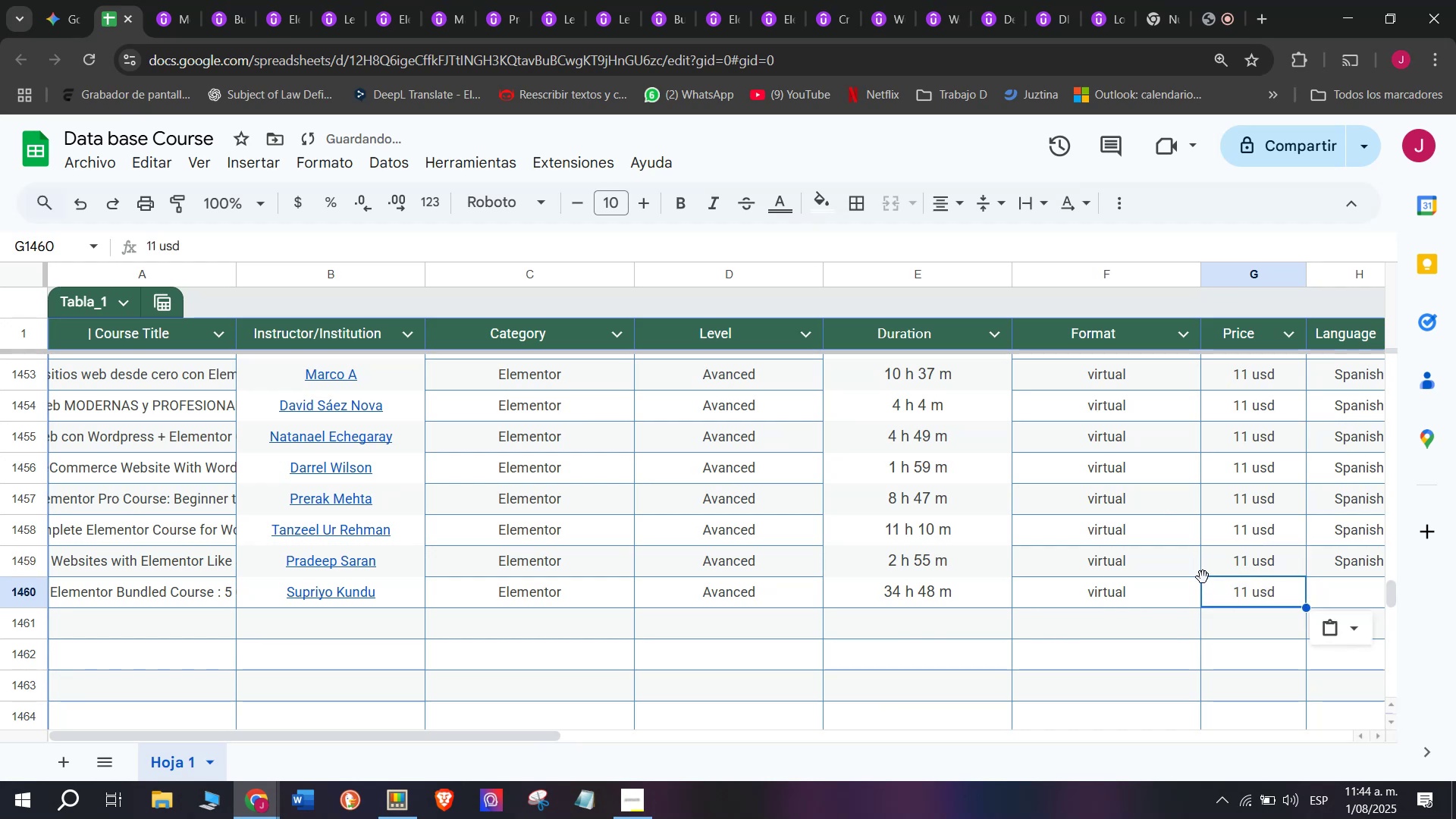 
key(Control+ControlLeft)
 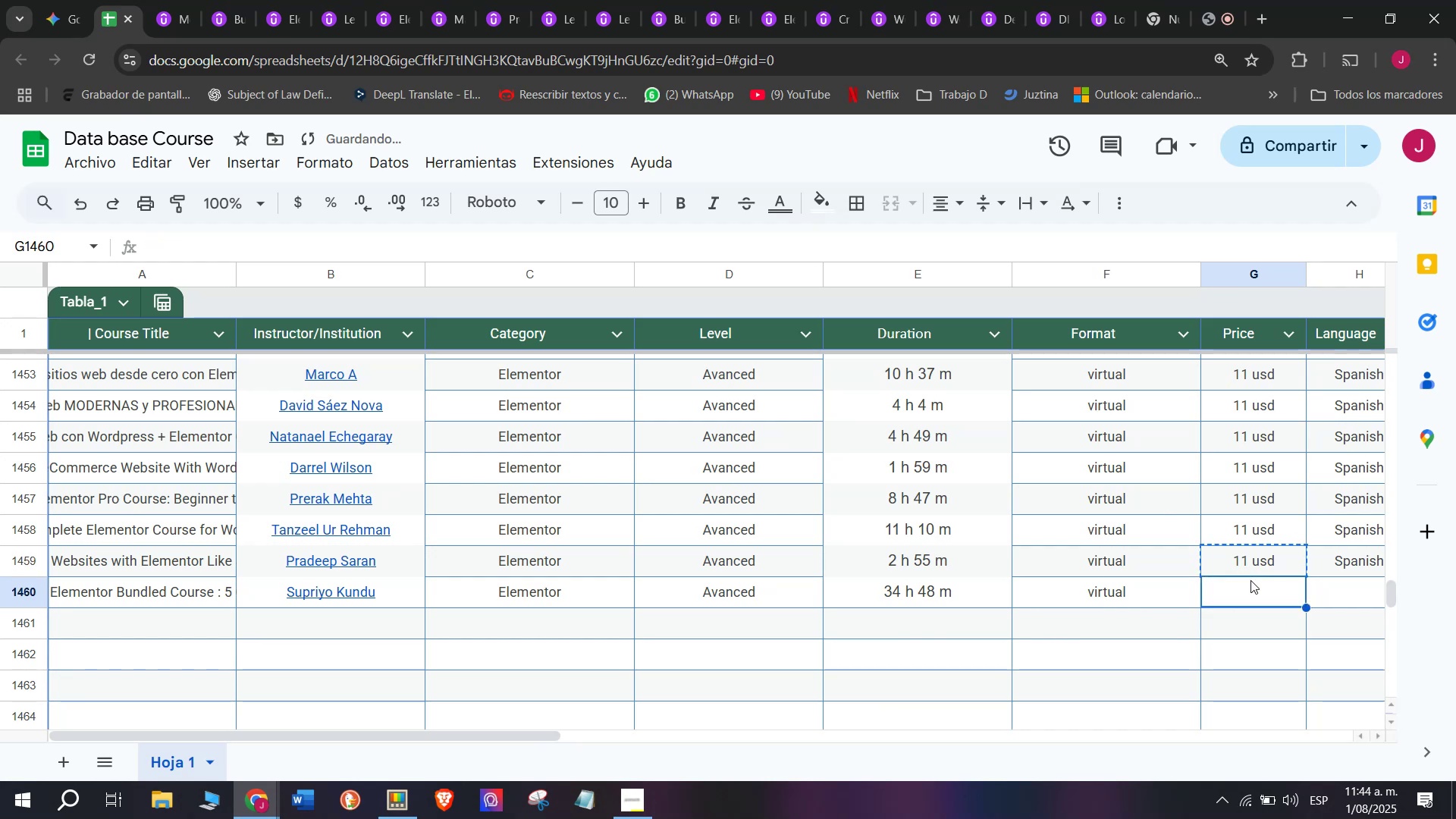 
key(Control+V)
 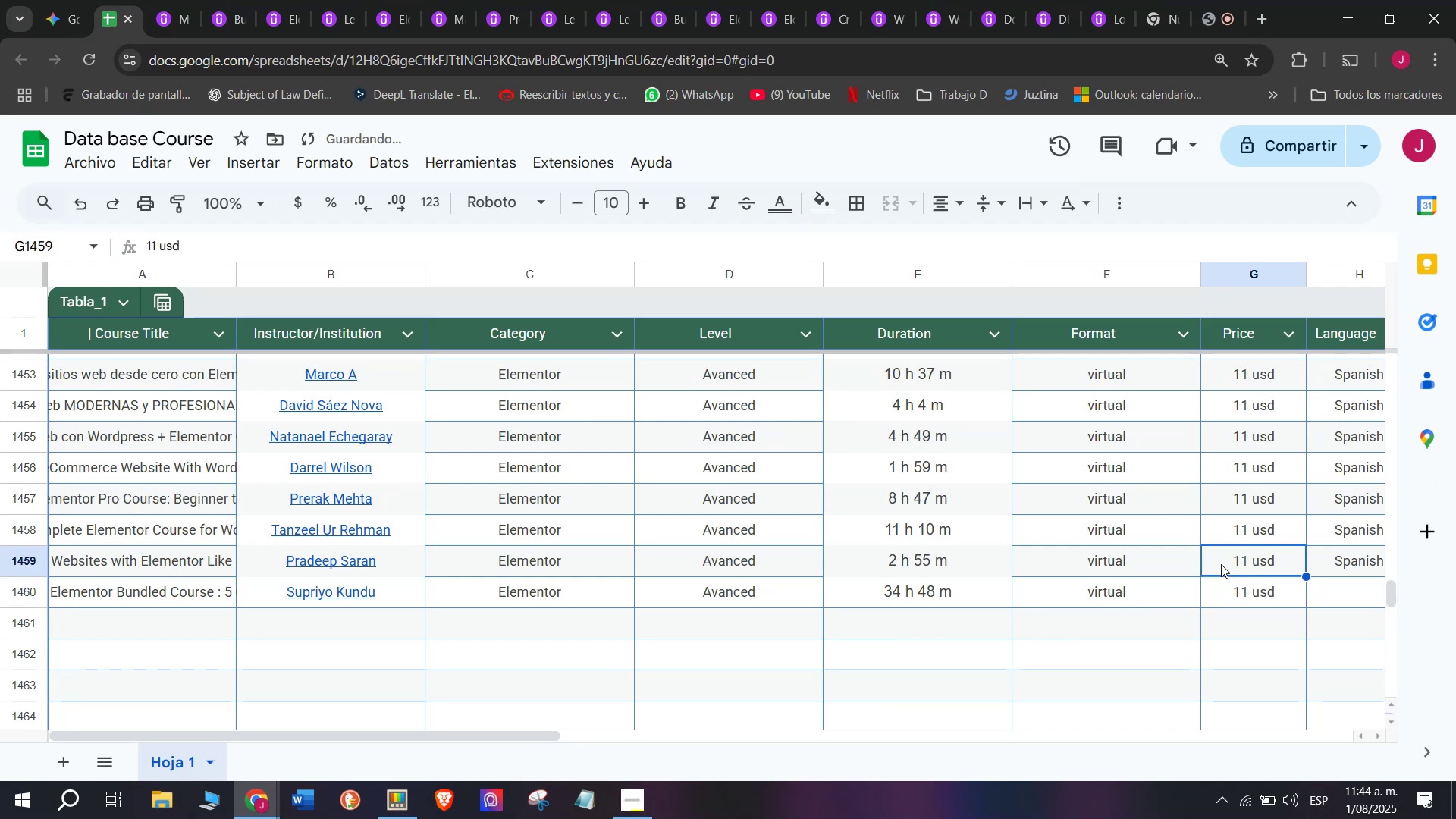 
key(Q)
 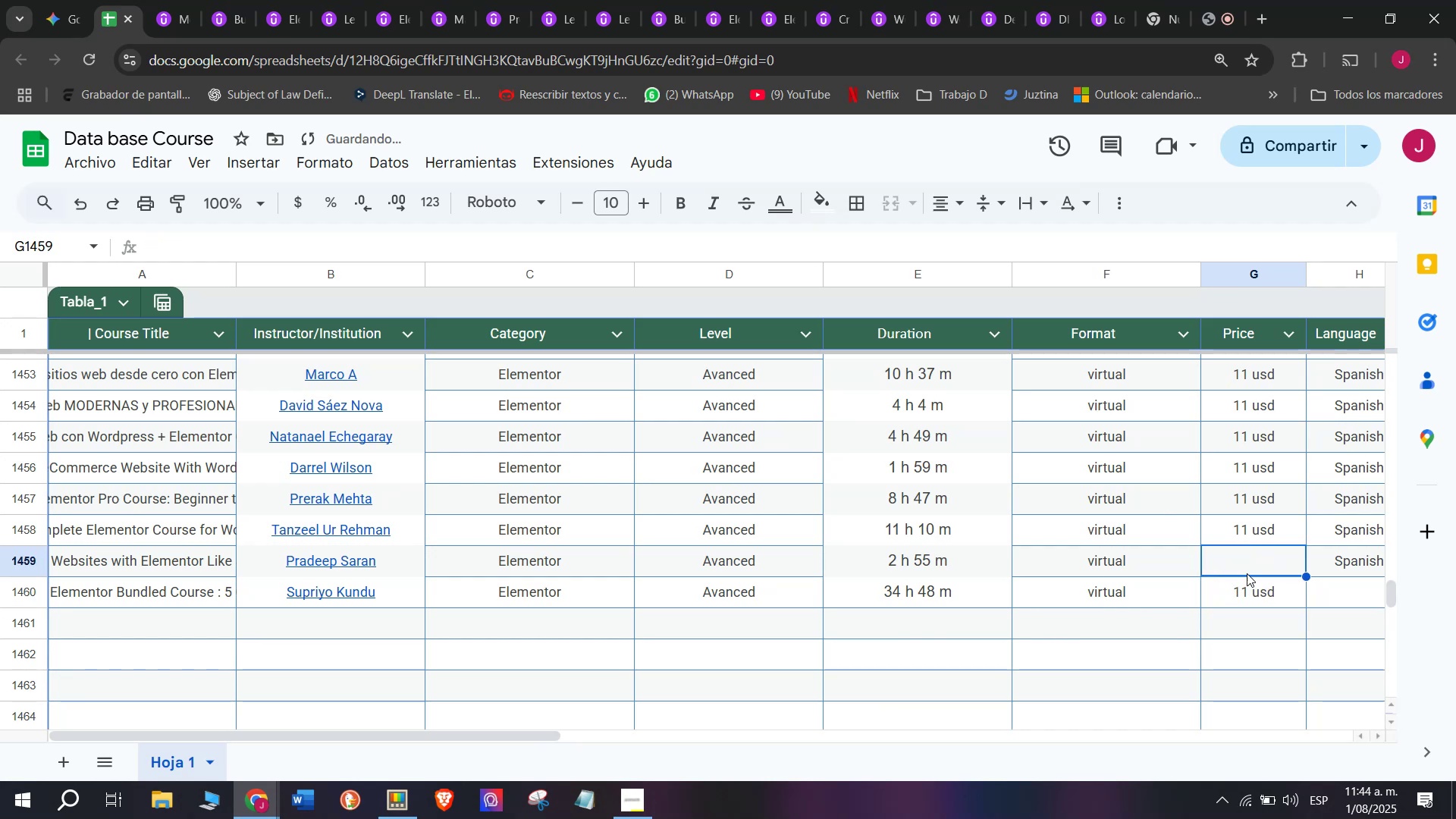 
key(Backspace)
 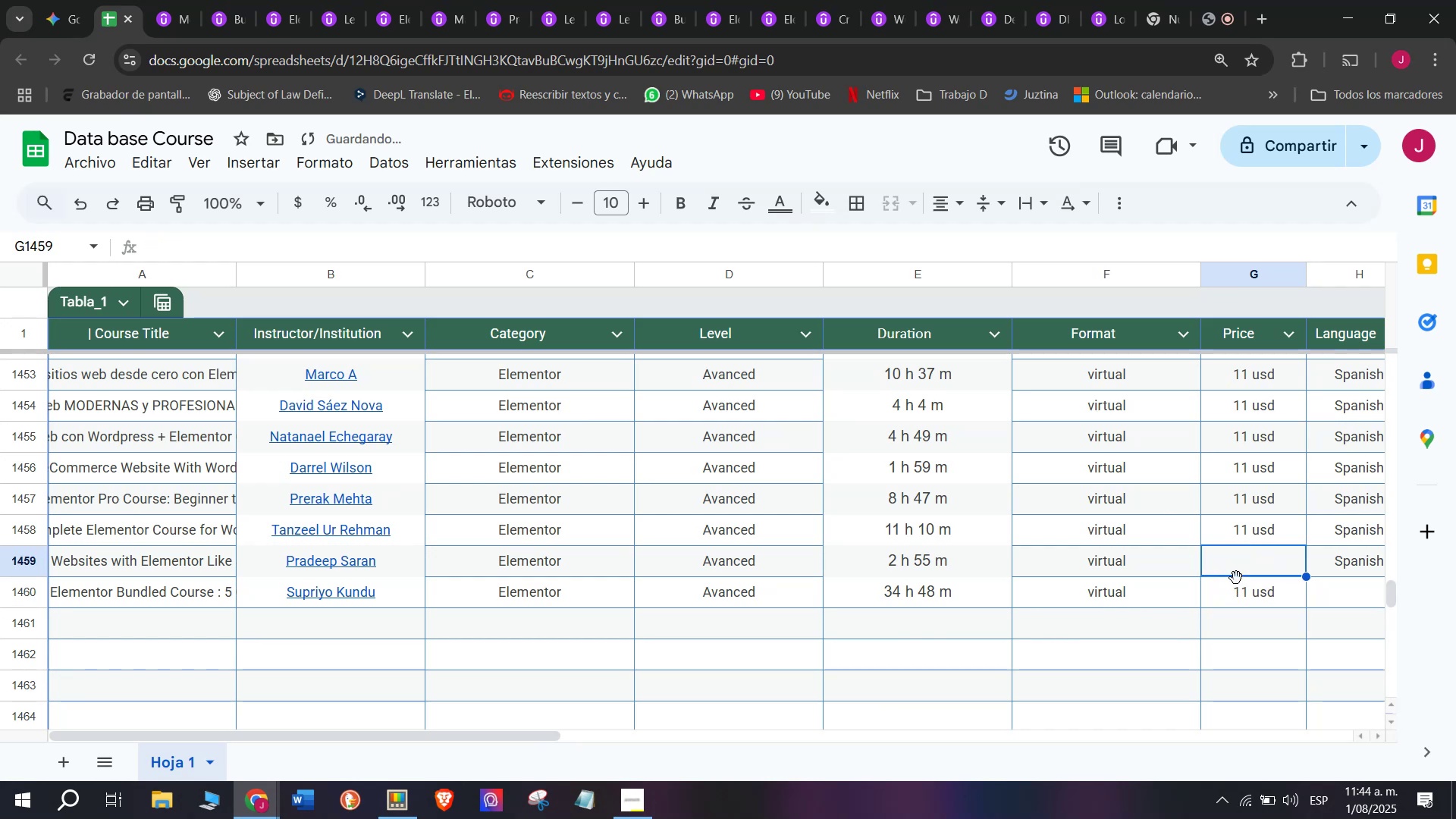 
key(Control+ControlLeft)
 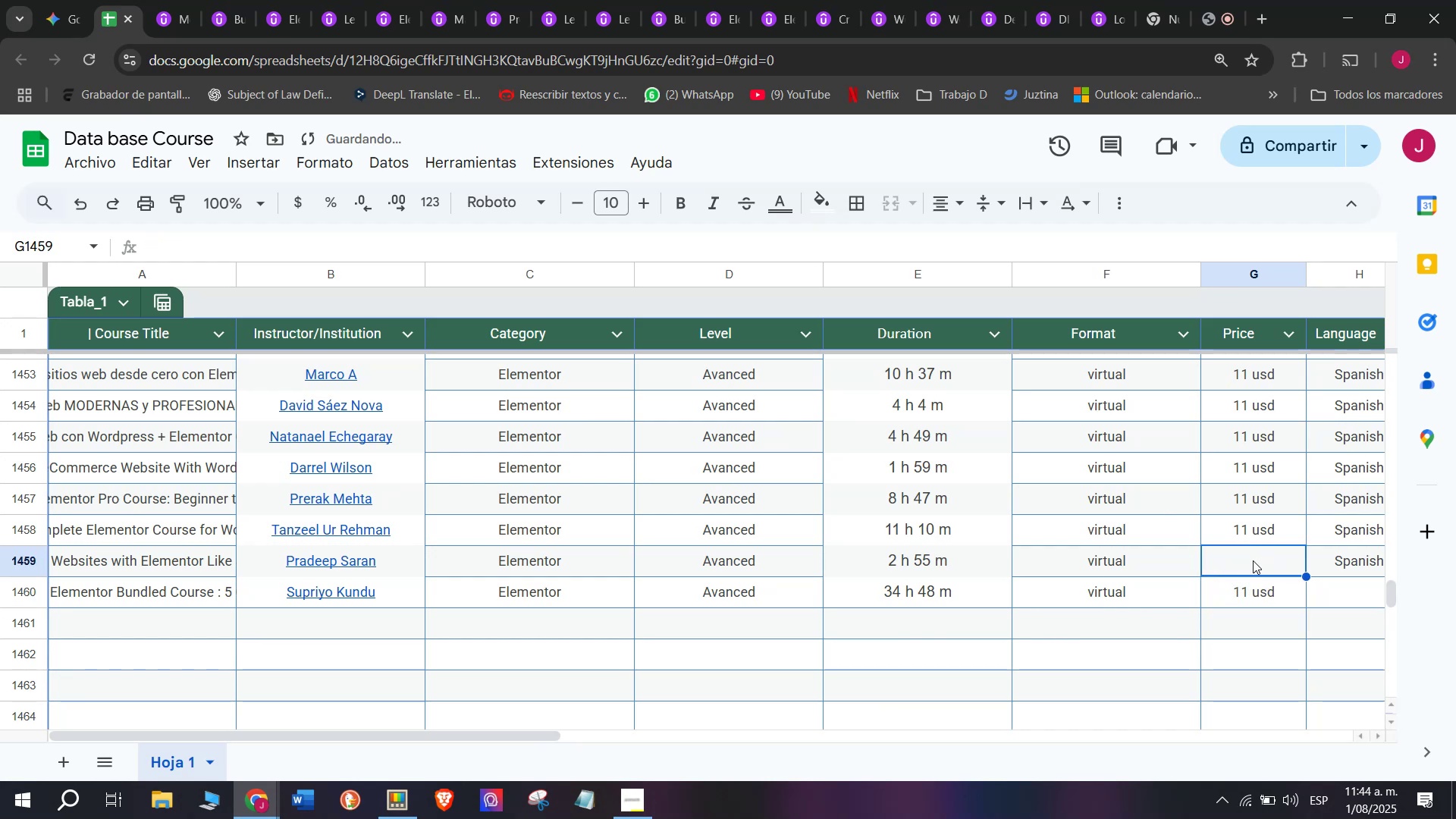 
key(Break)
 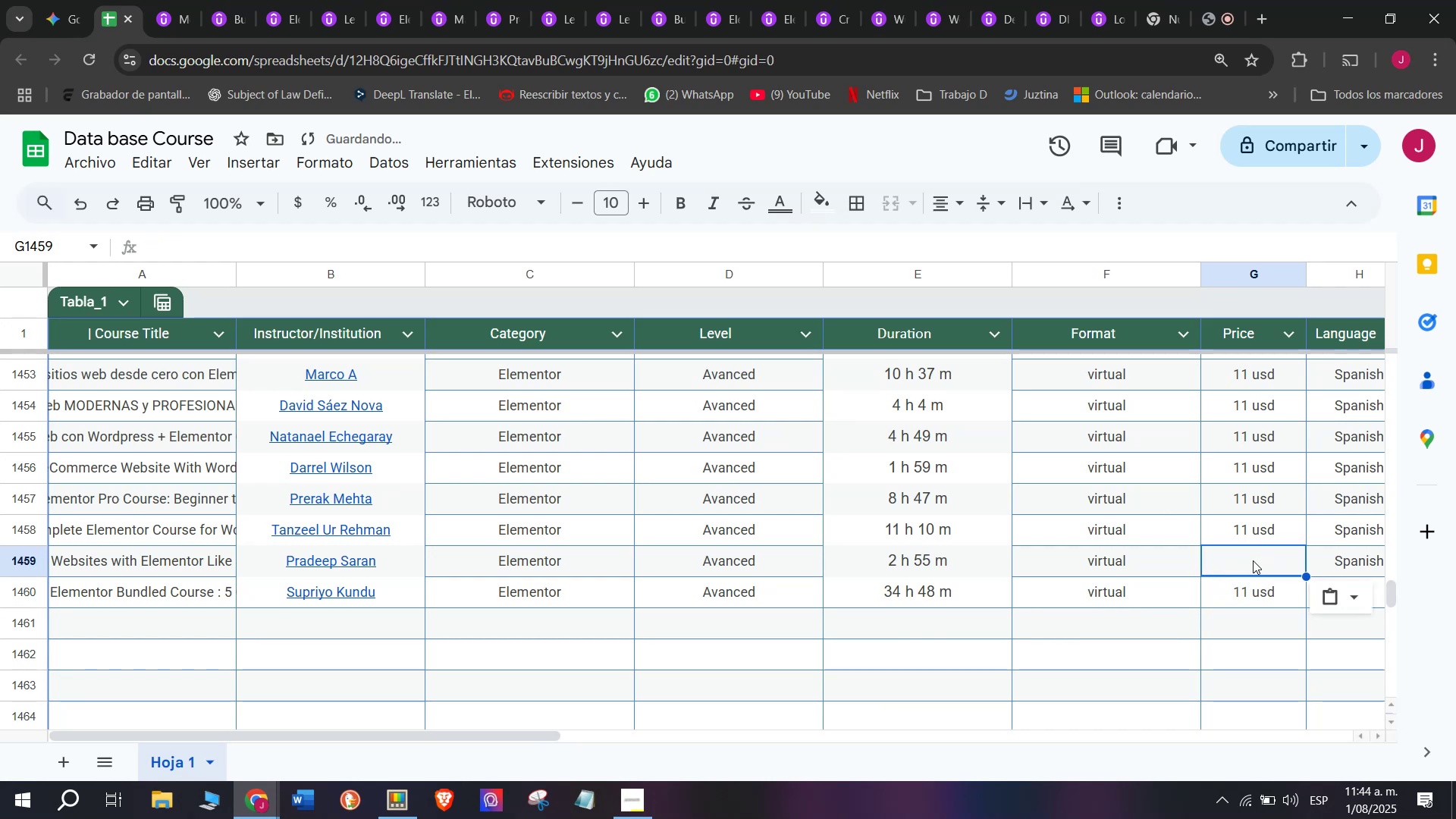 
key(Control+C)
 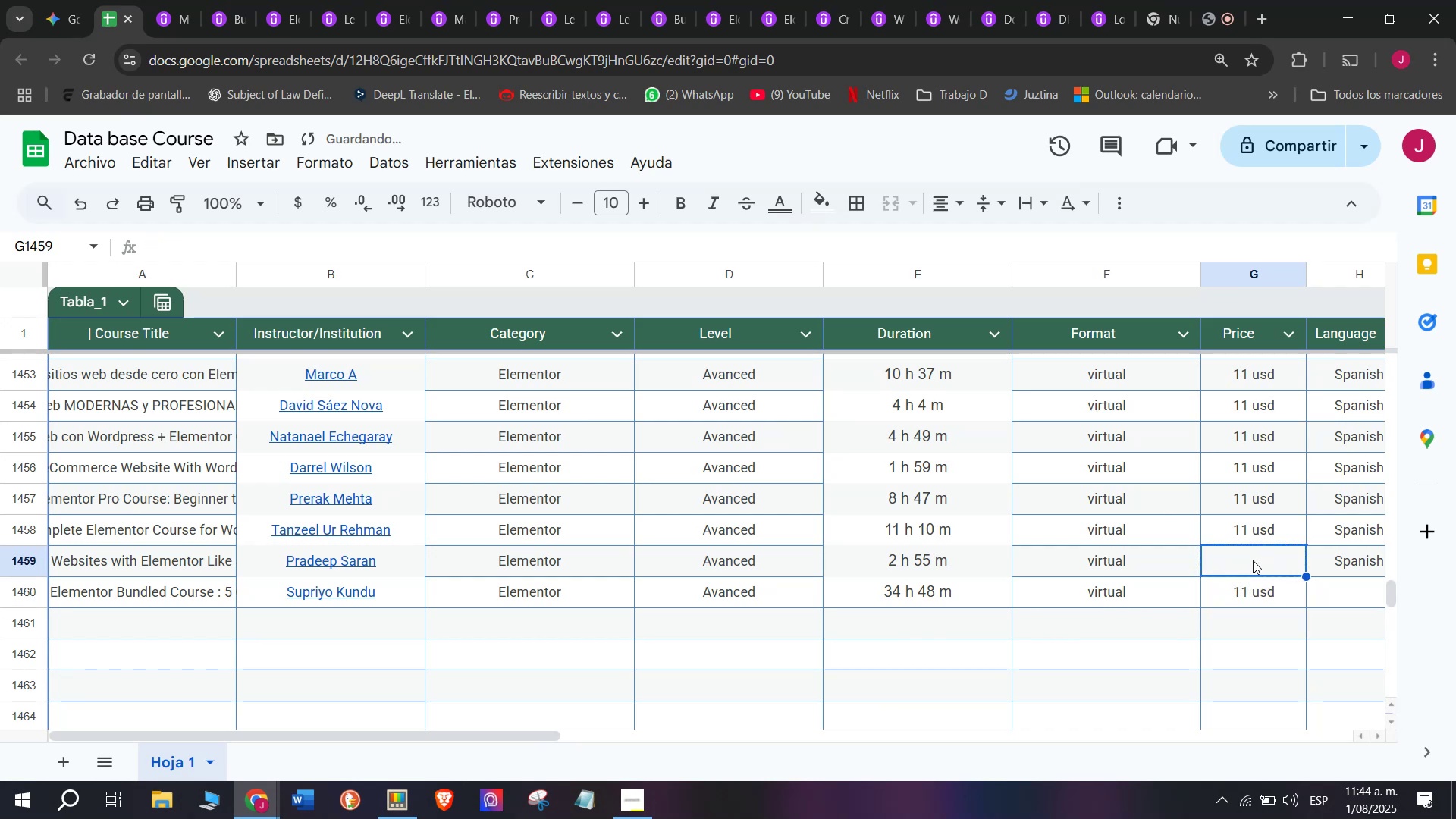 
key(Z)
 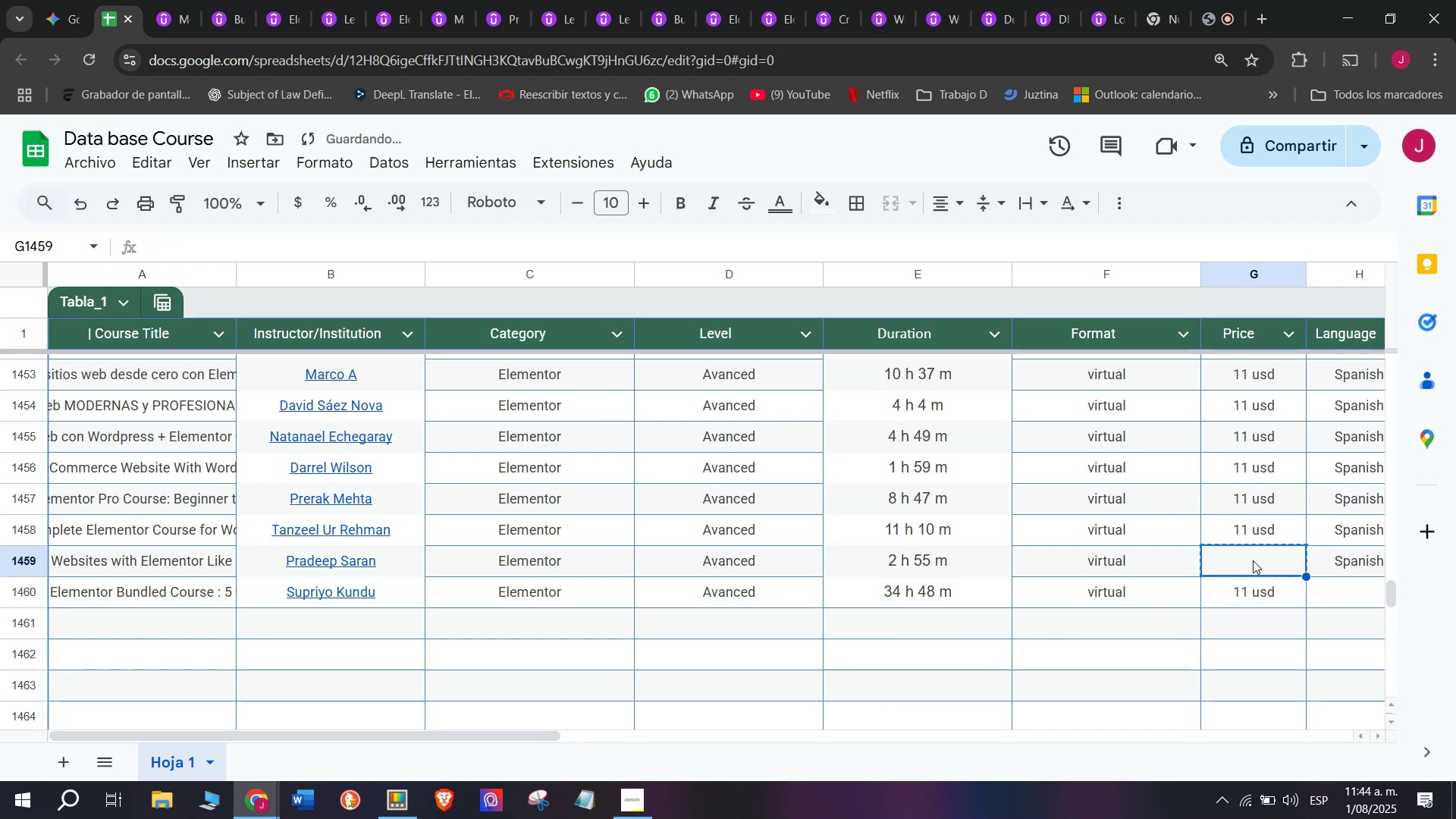 
key(Control+ControlLeft)
 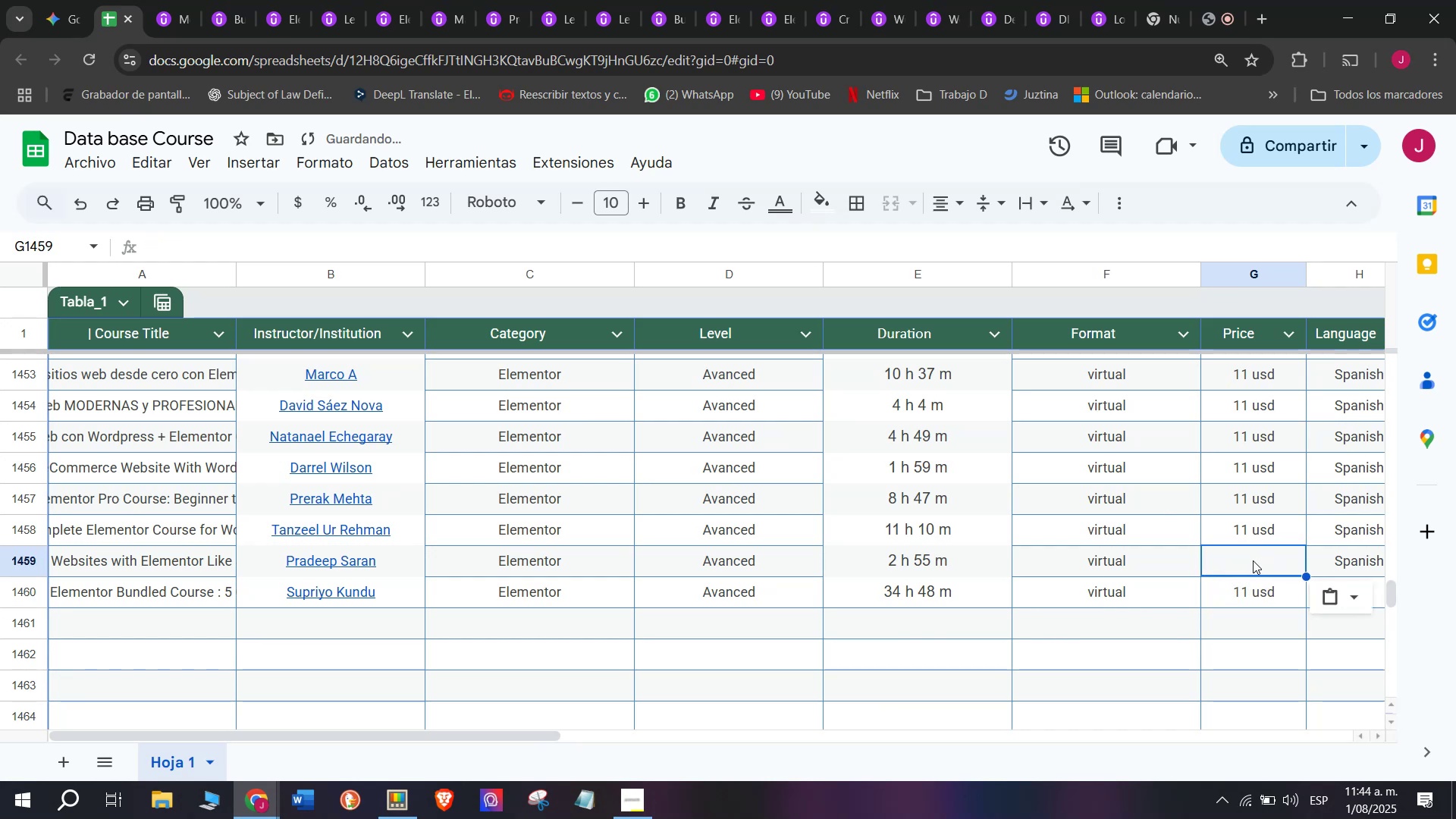 
key(Control+V)
 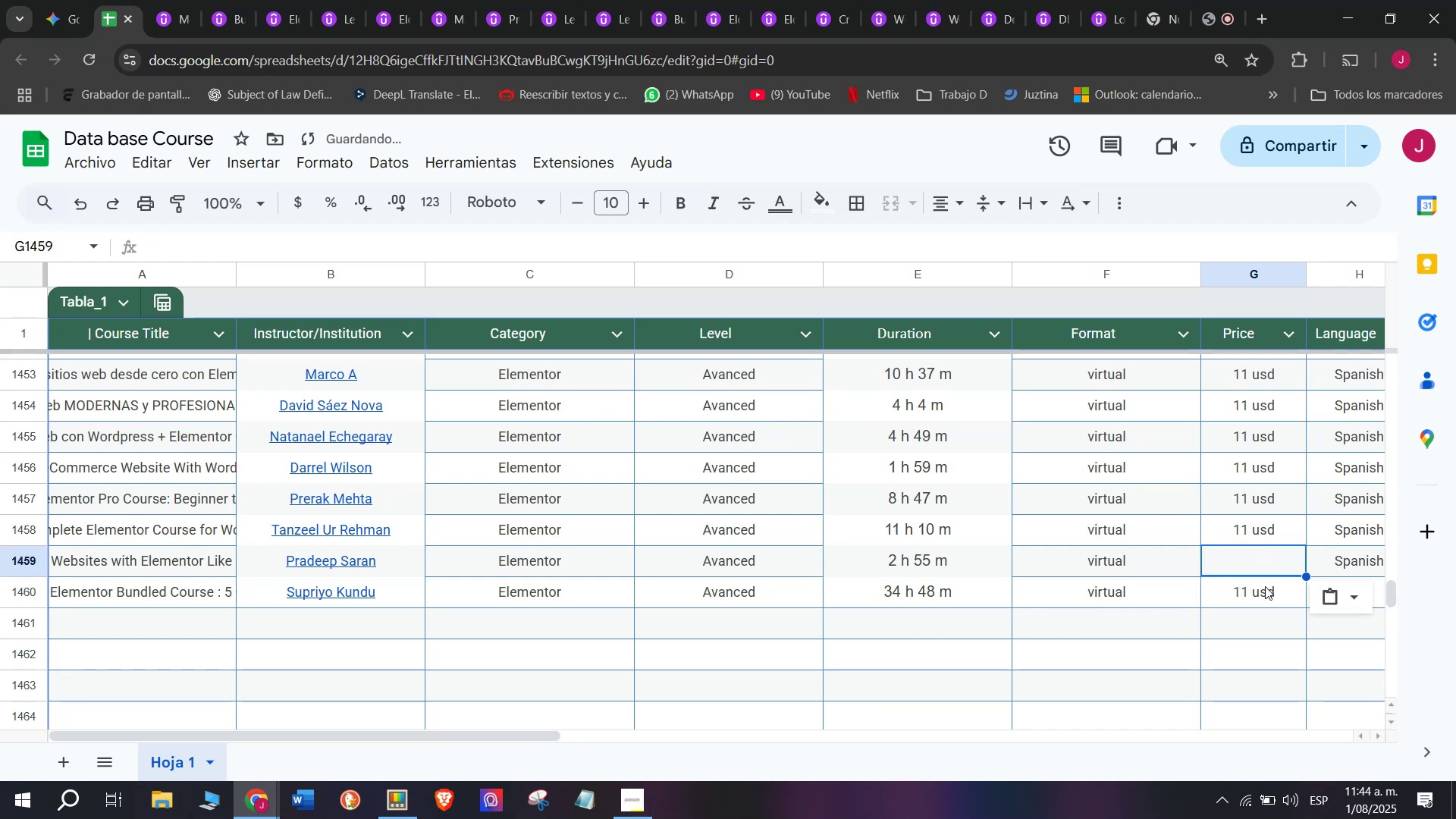 
left_click([1265, 587])
 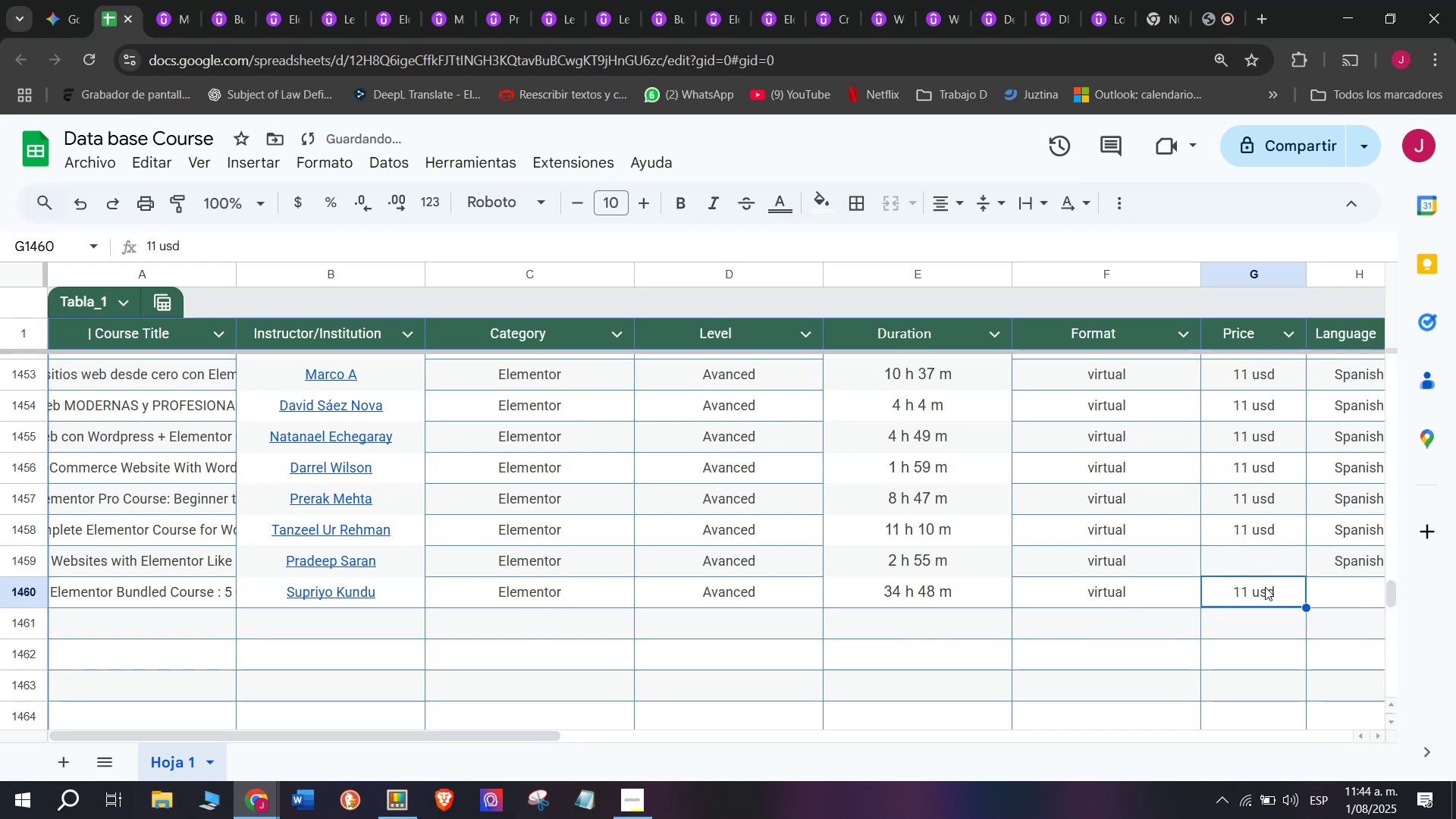 
key(Control+ControlLeft)
 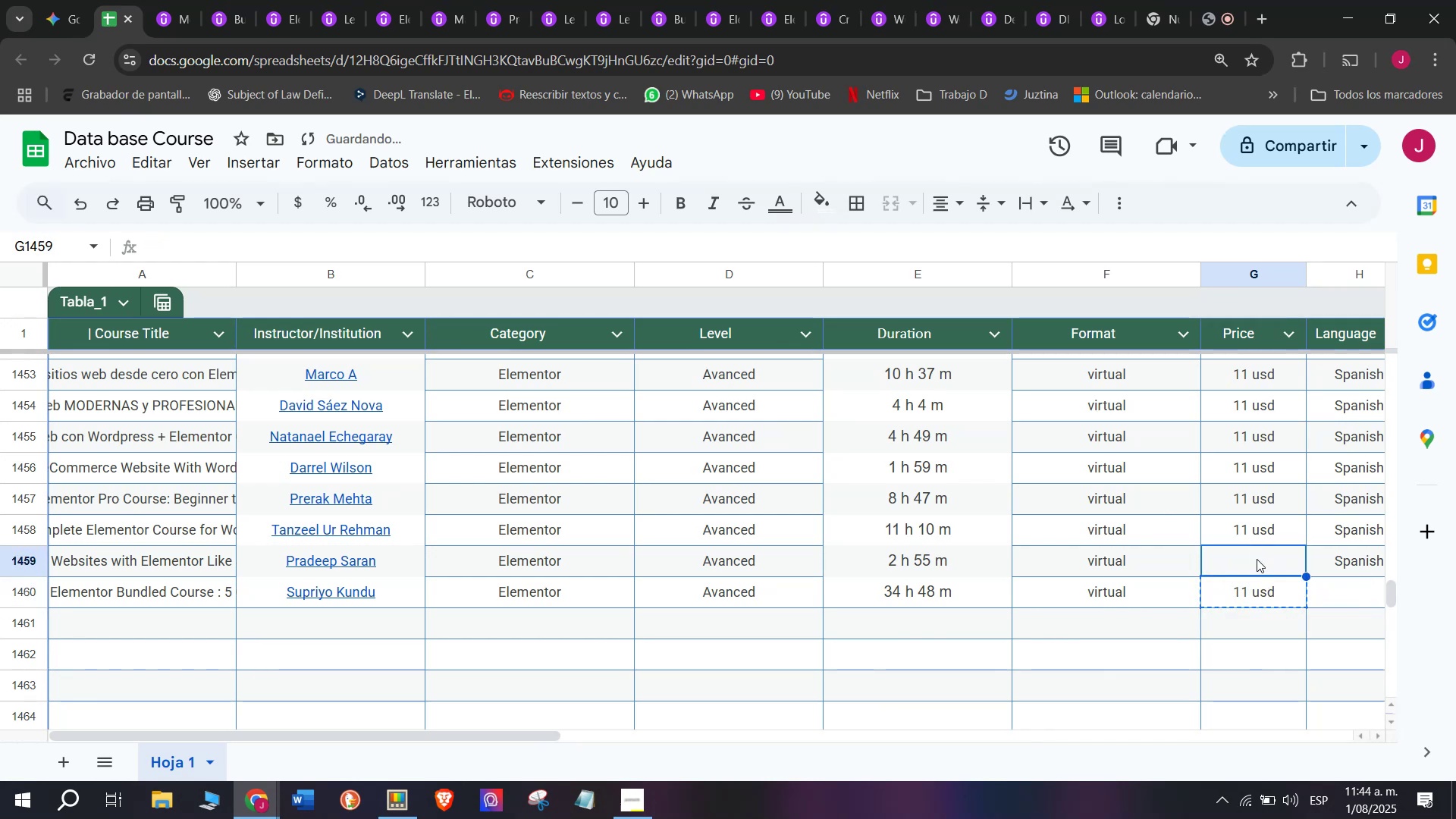 
key(Break)
 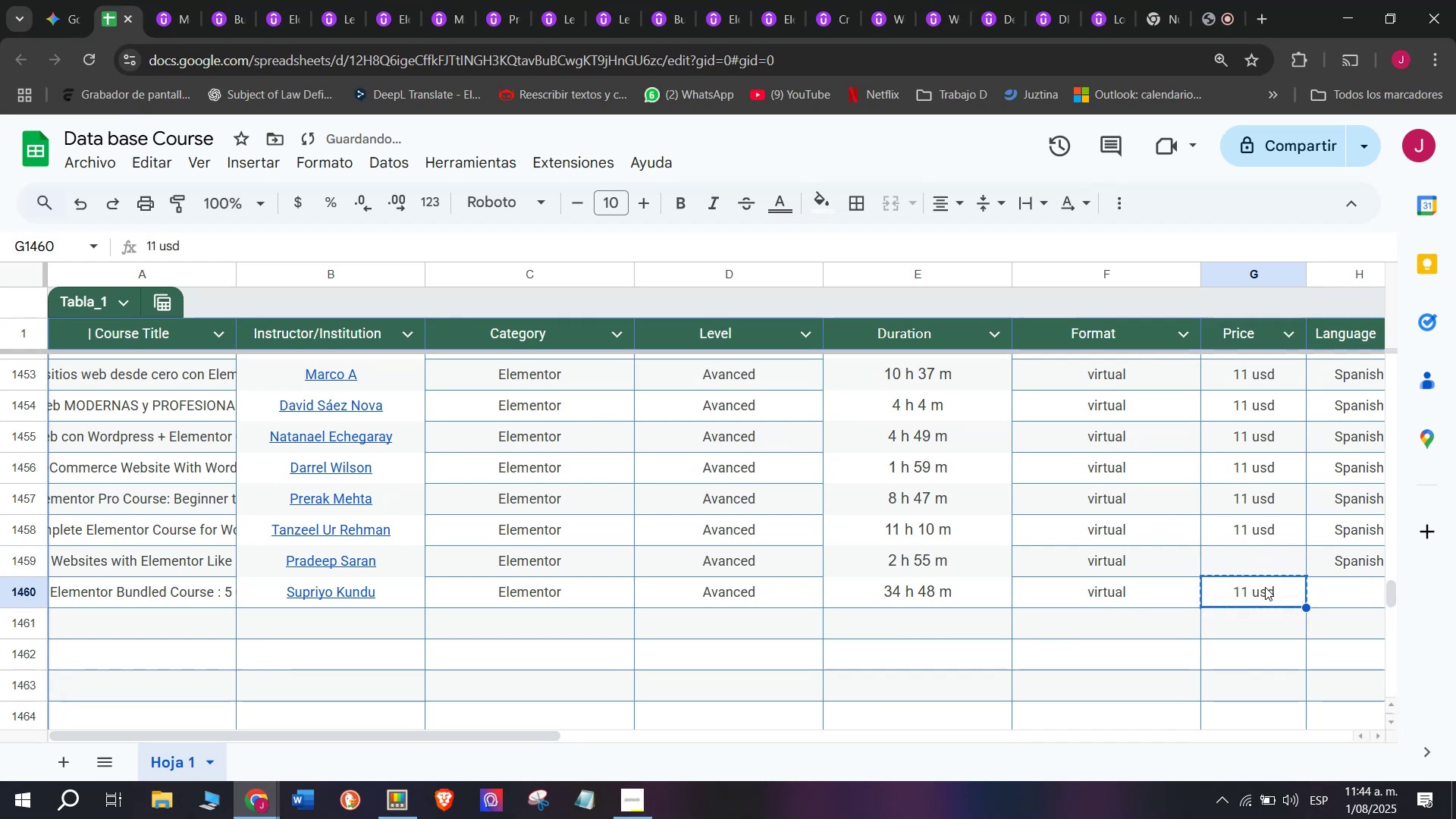 
key(Control+C)
 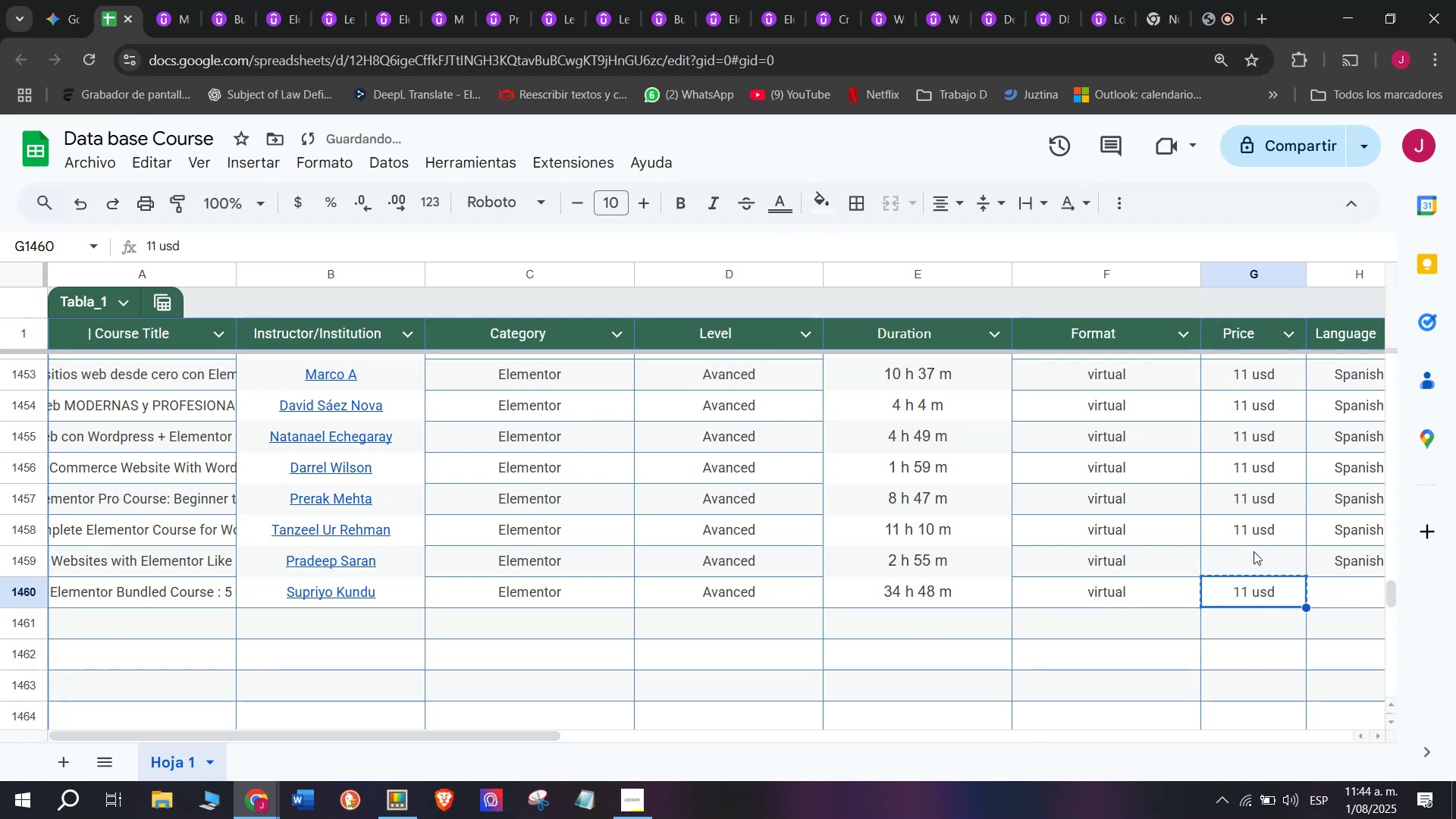 
double_click([1254, 551])
 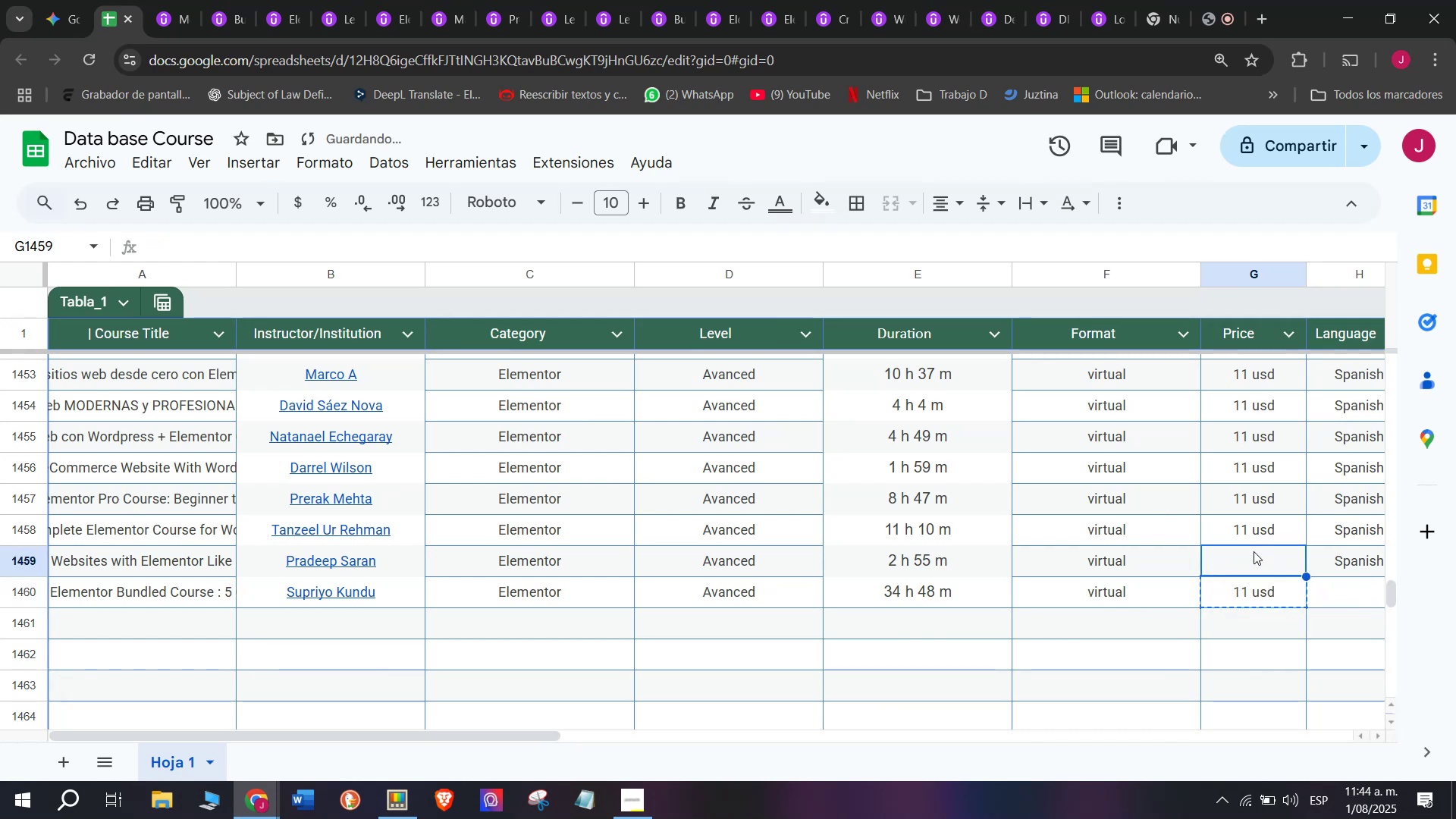 
key(Z)
 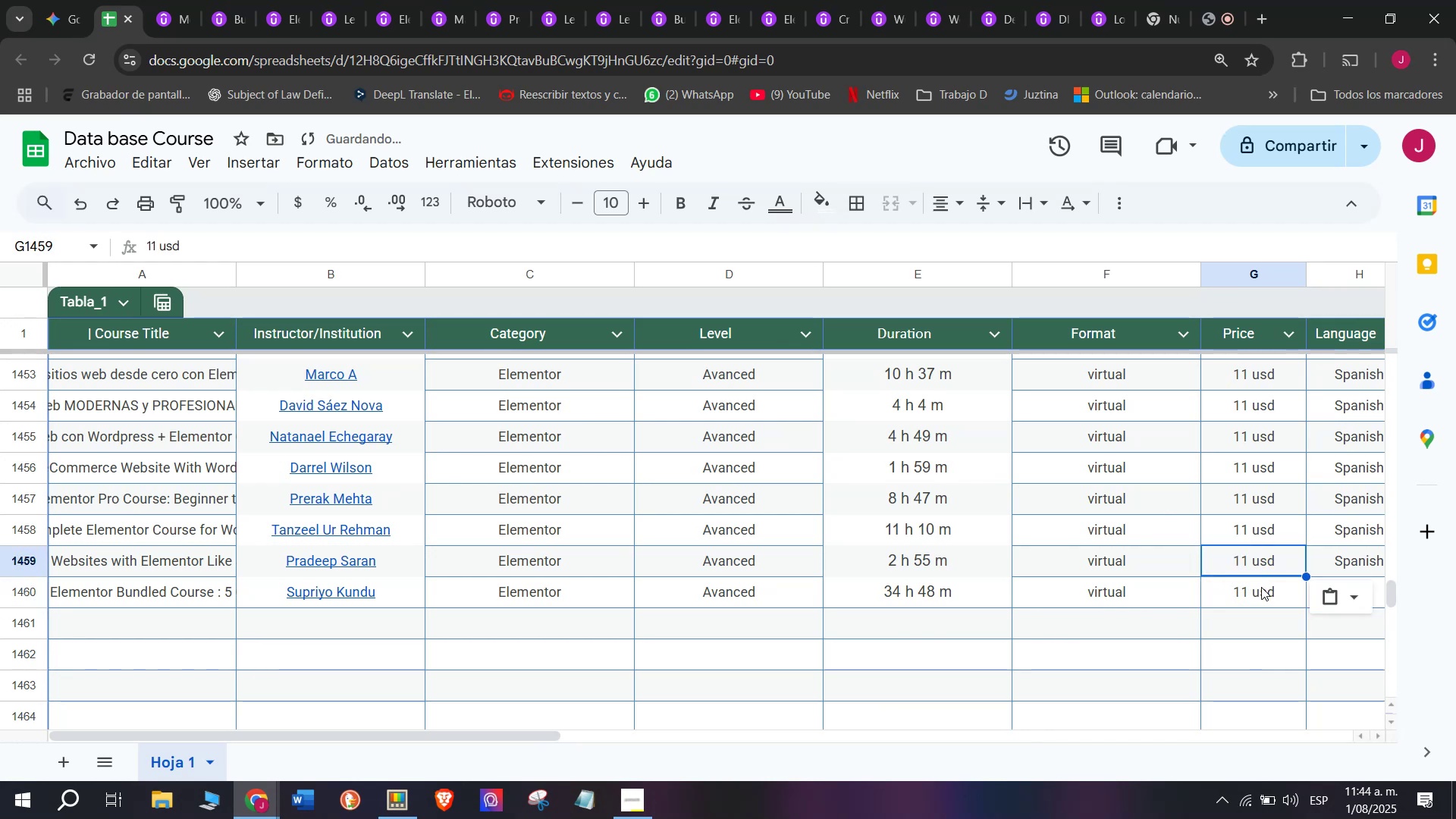 
key(Control+ControlLeft)
 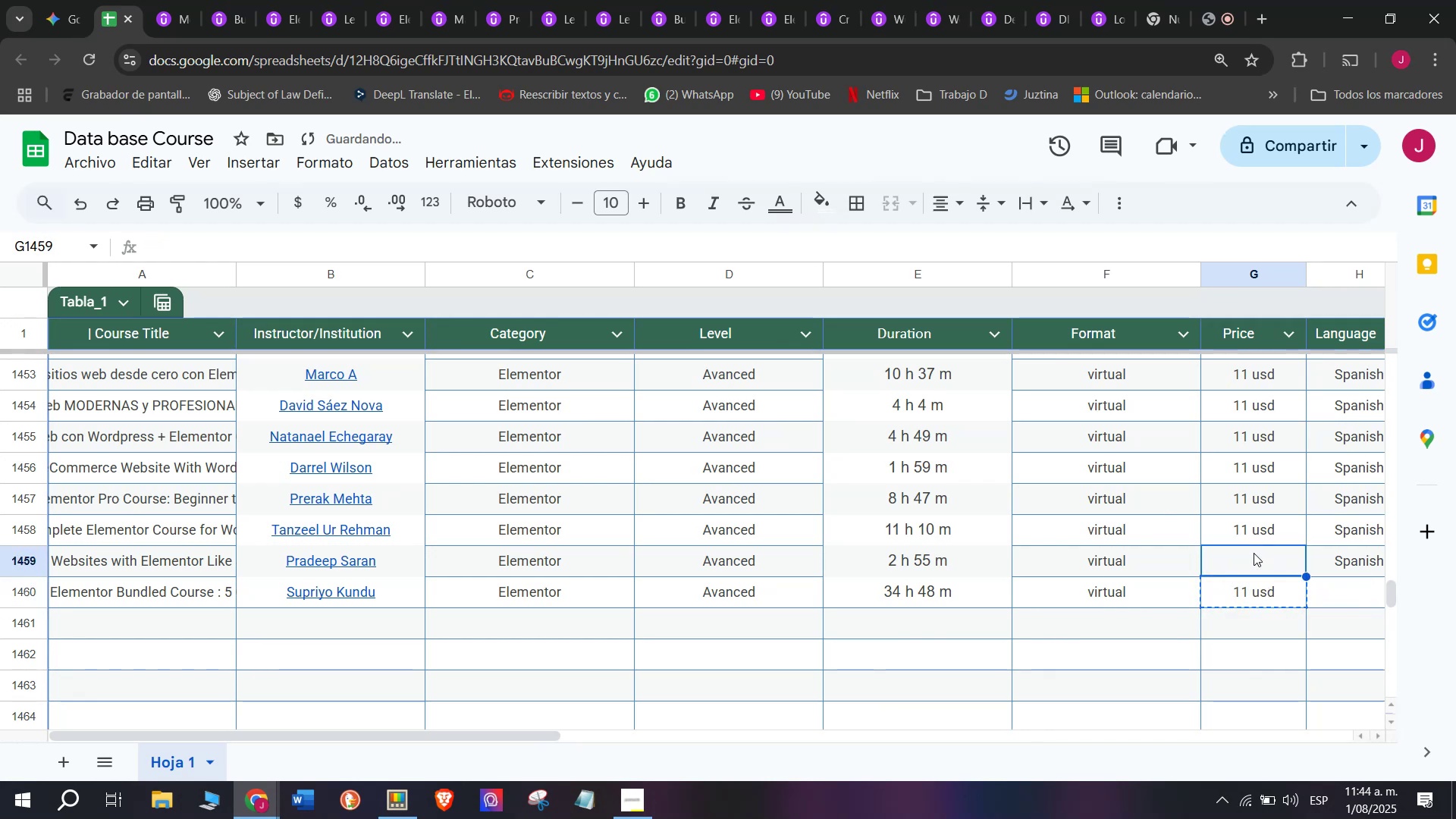 
key(Control+V)
 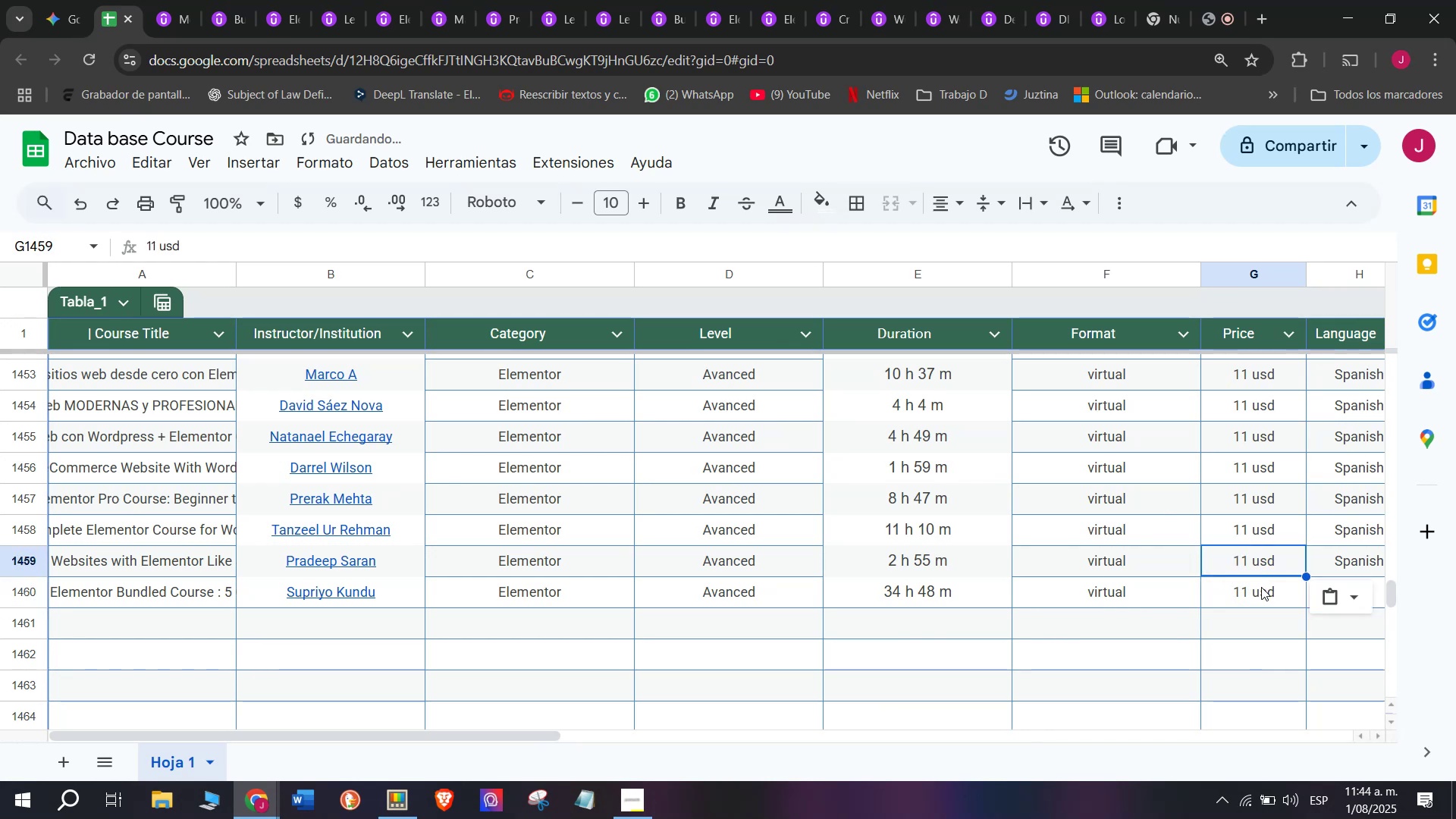 
left_click([1261, 587])
 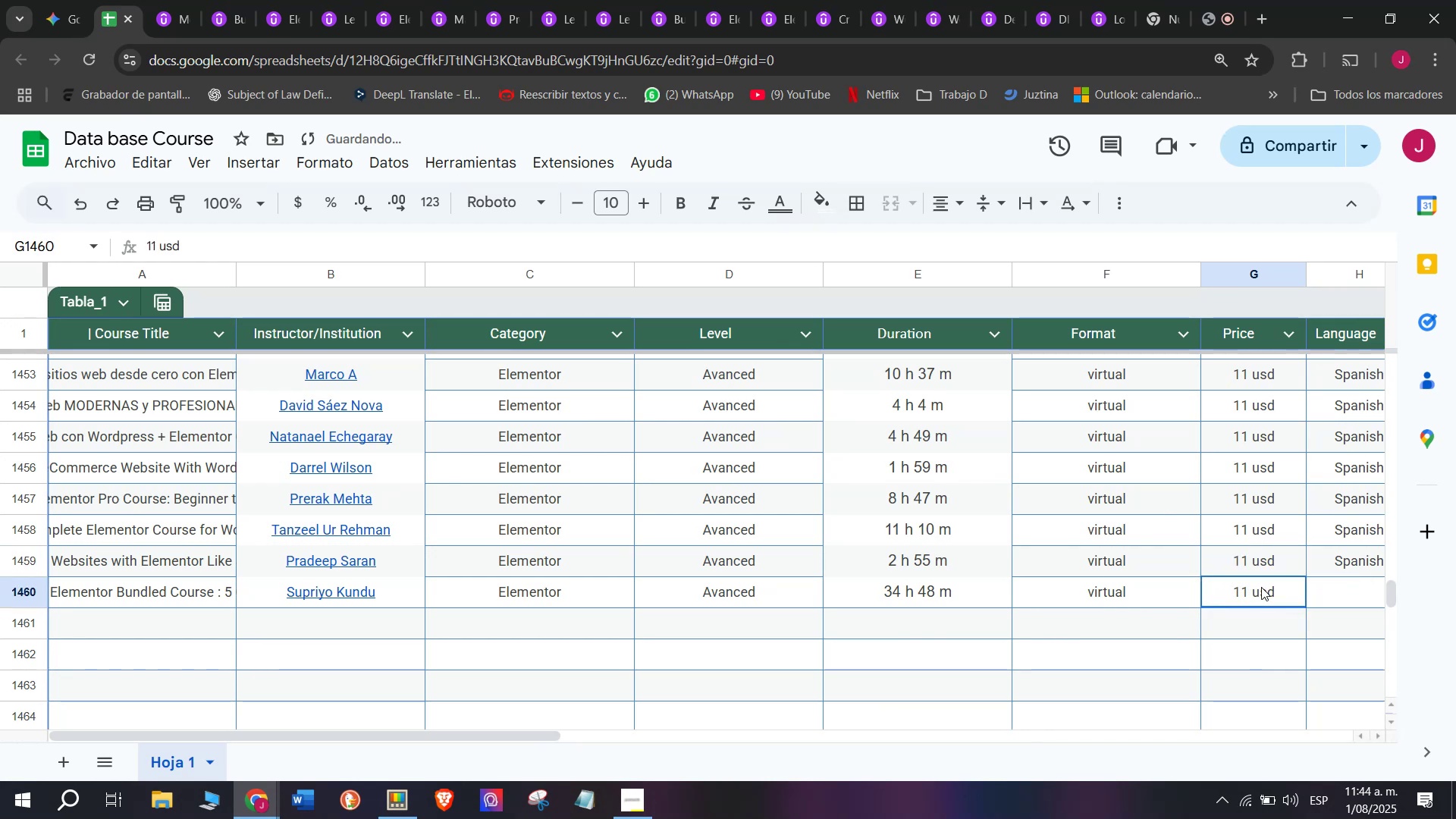 
key(Backspace)
 